 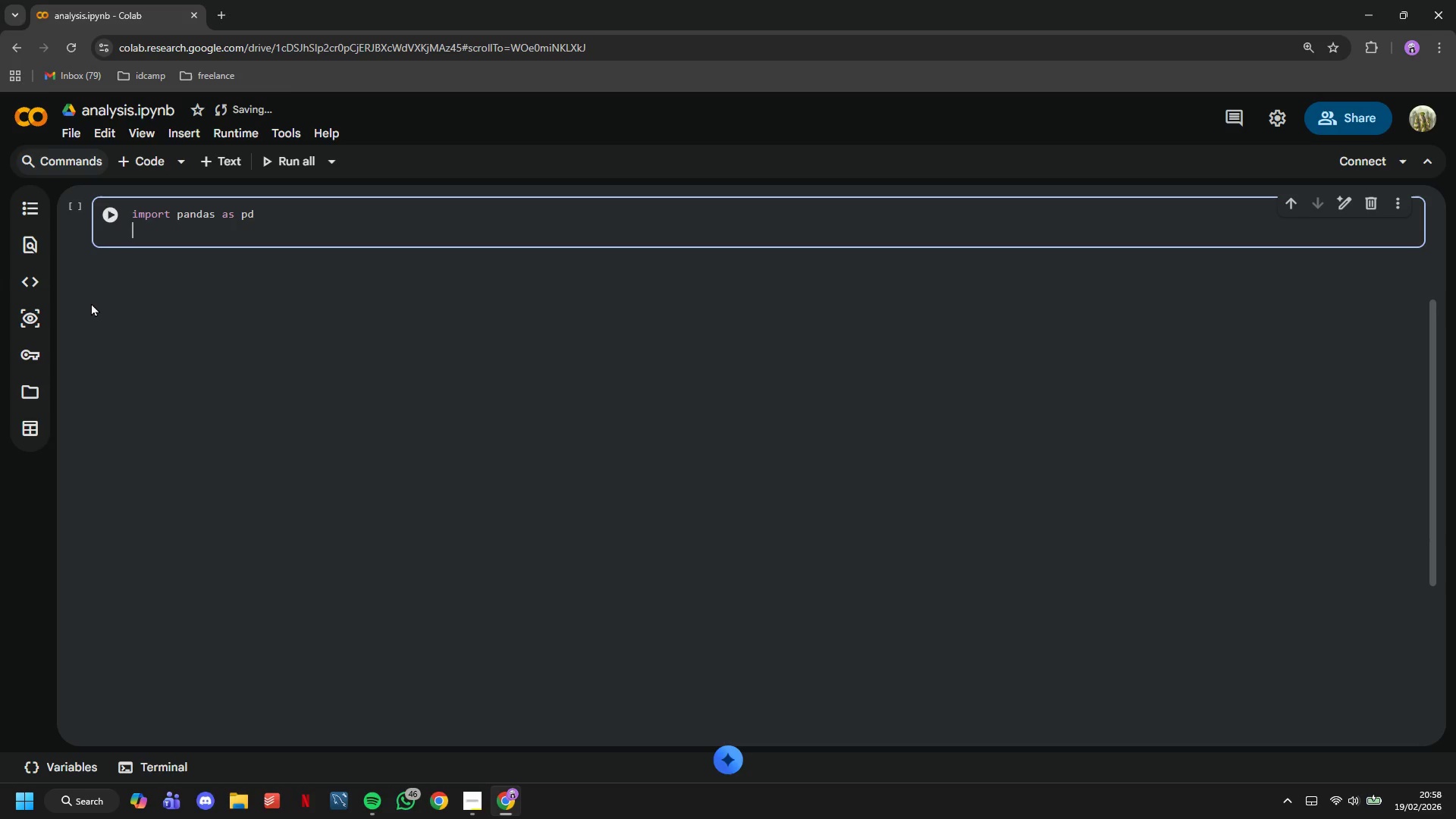 
key(Enter)
 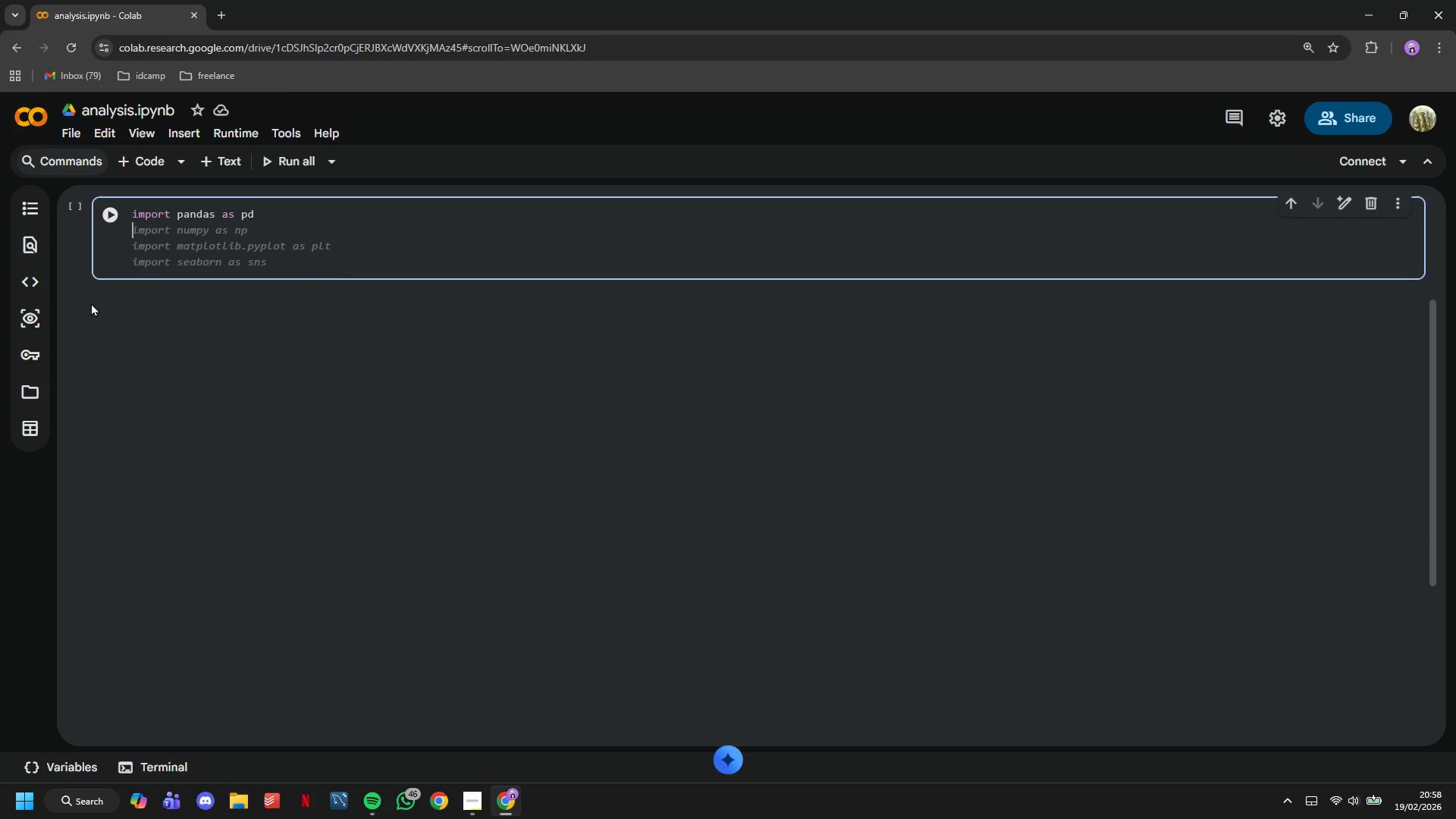 
type(import numpy as np)
 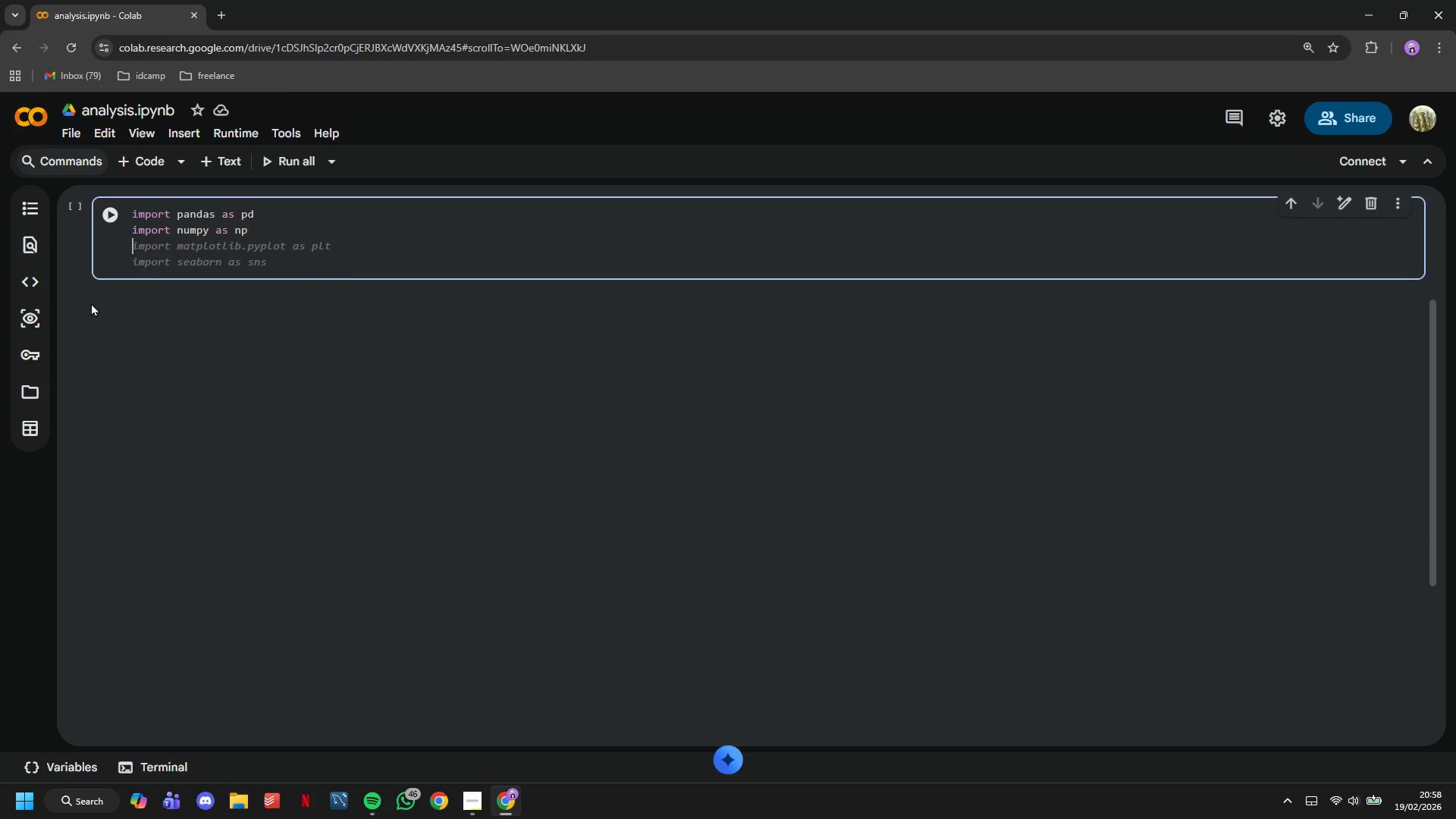 
key(Enter)
 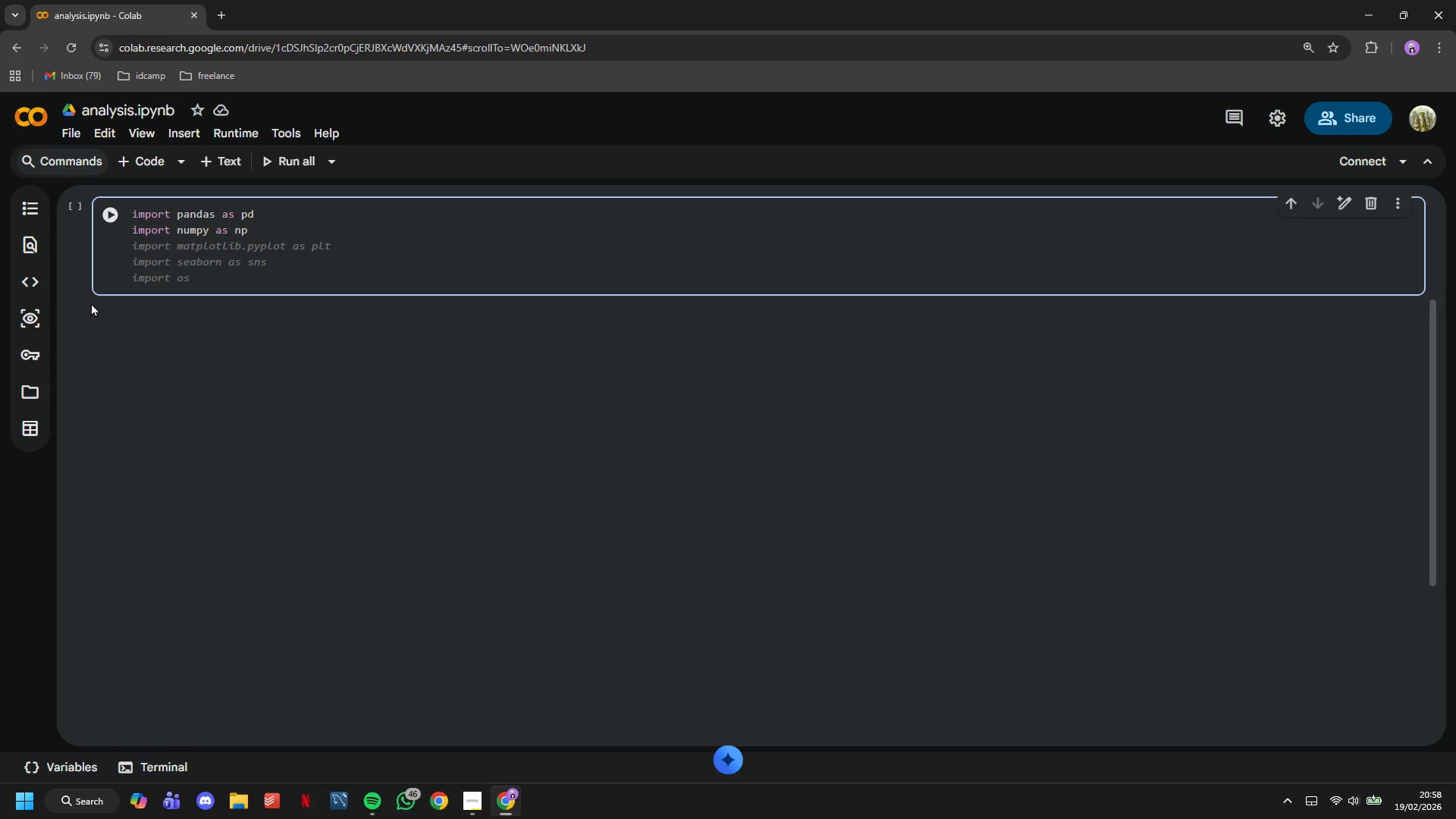 
type(import matplotlib.pyplot as plt)
 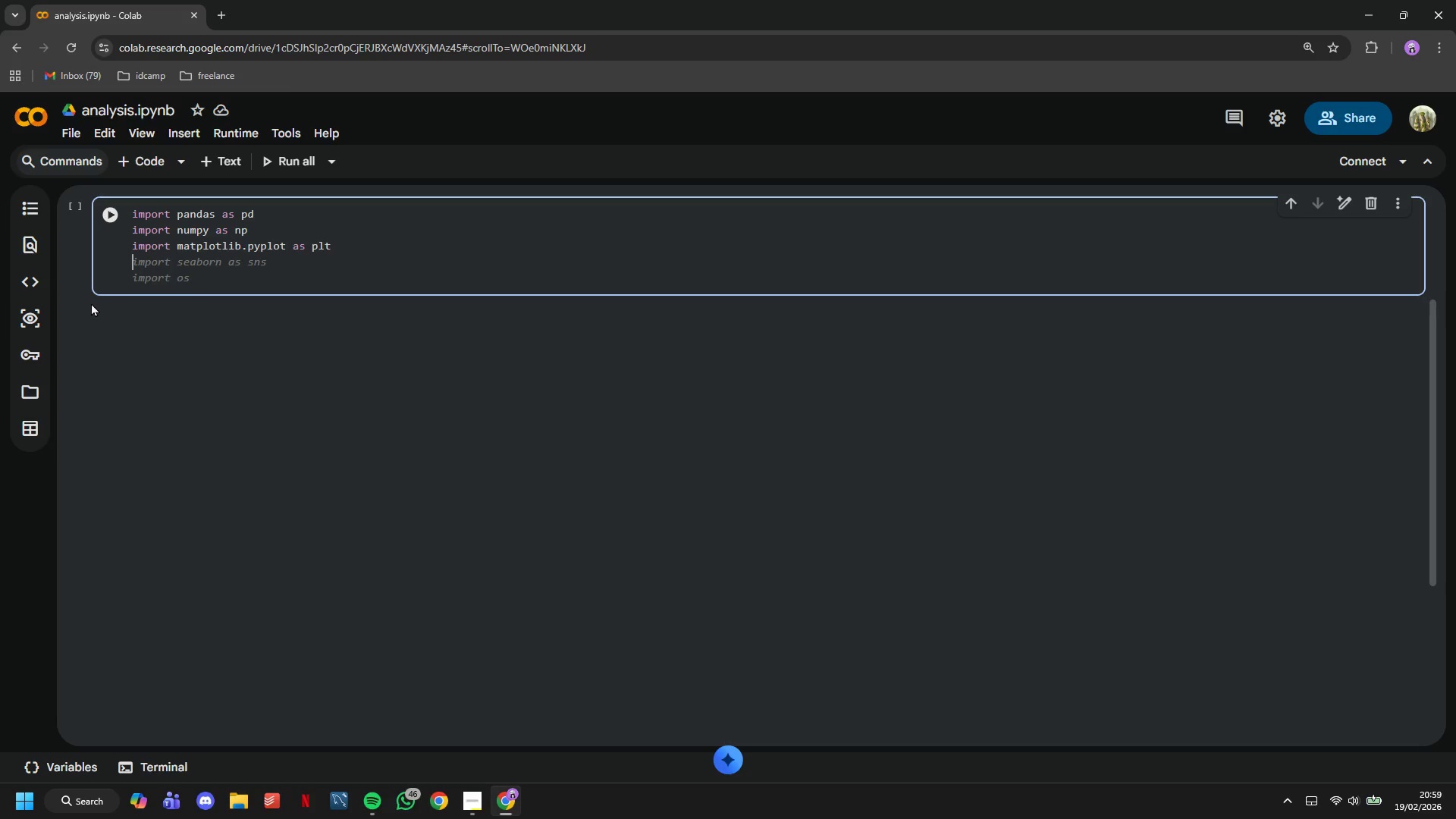 
key(Enter)
 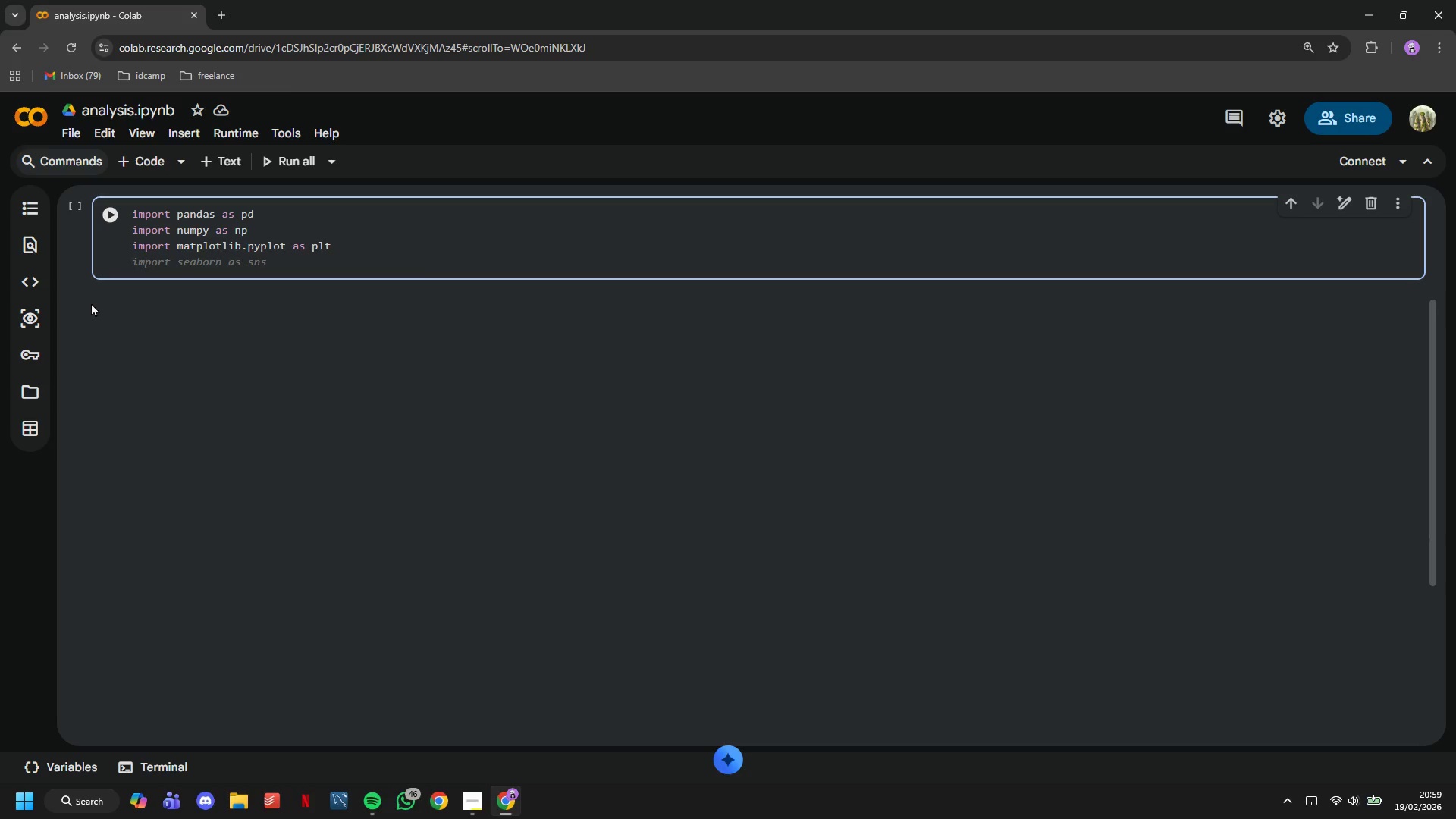 
wait(32.31)
 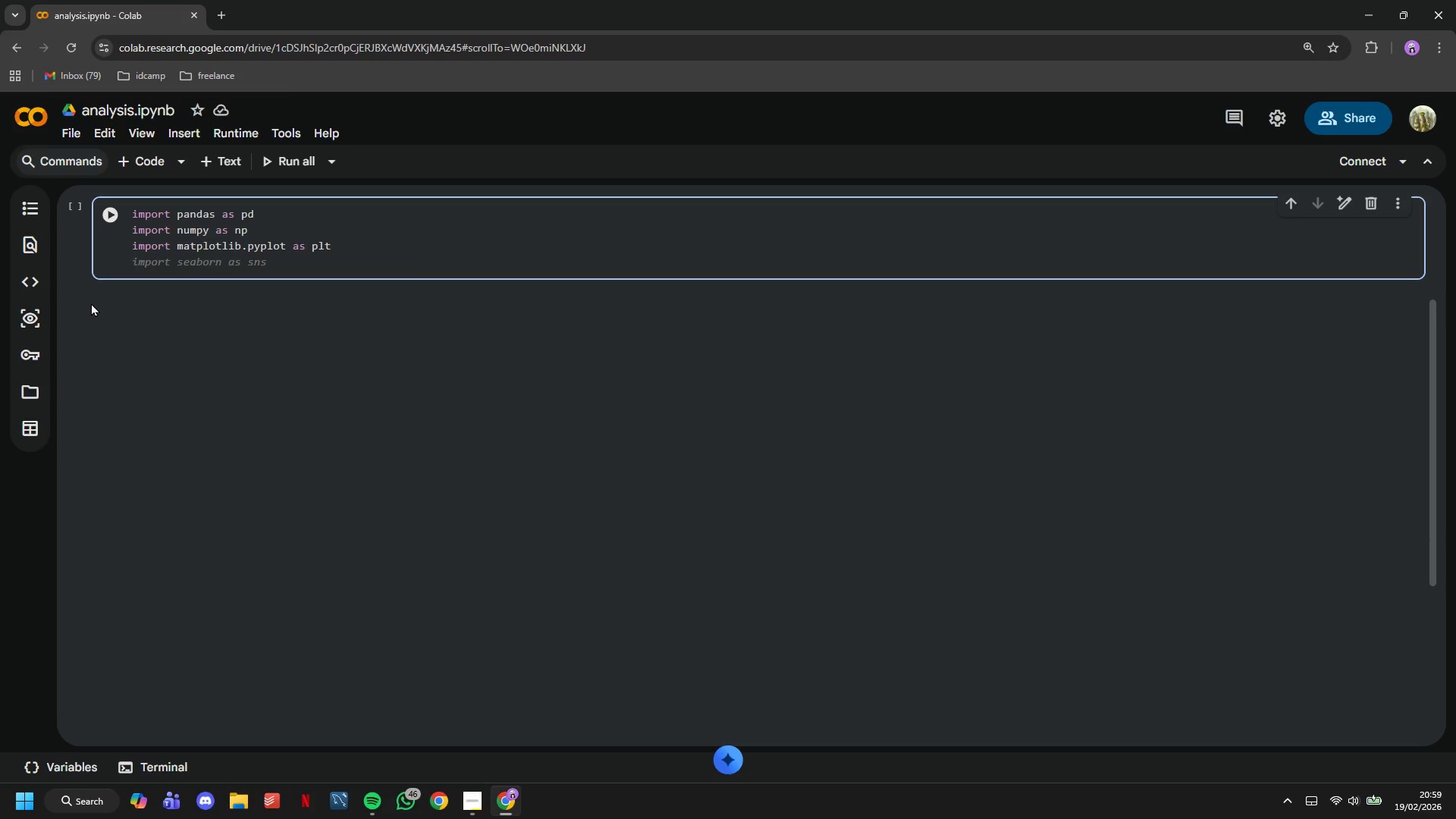 
type(import seaborn as sns)
 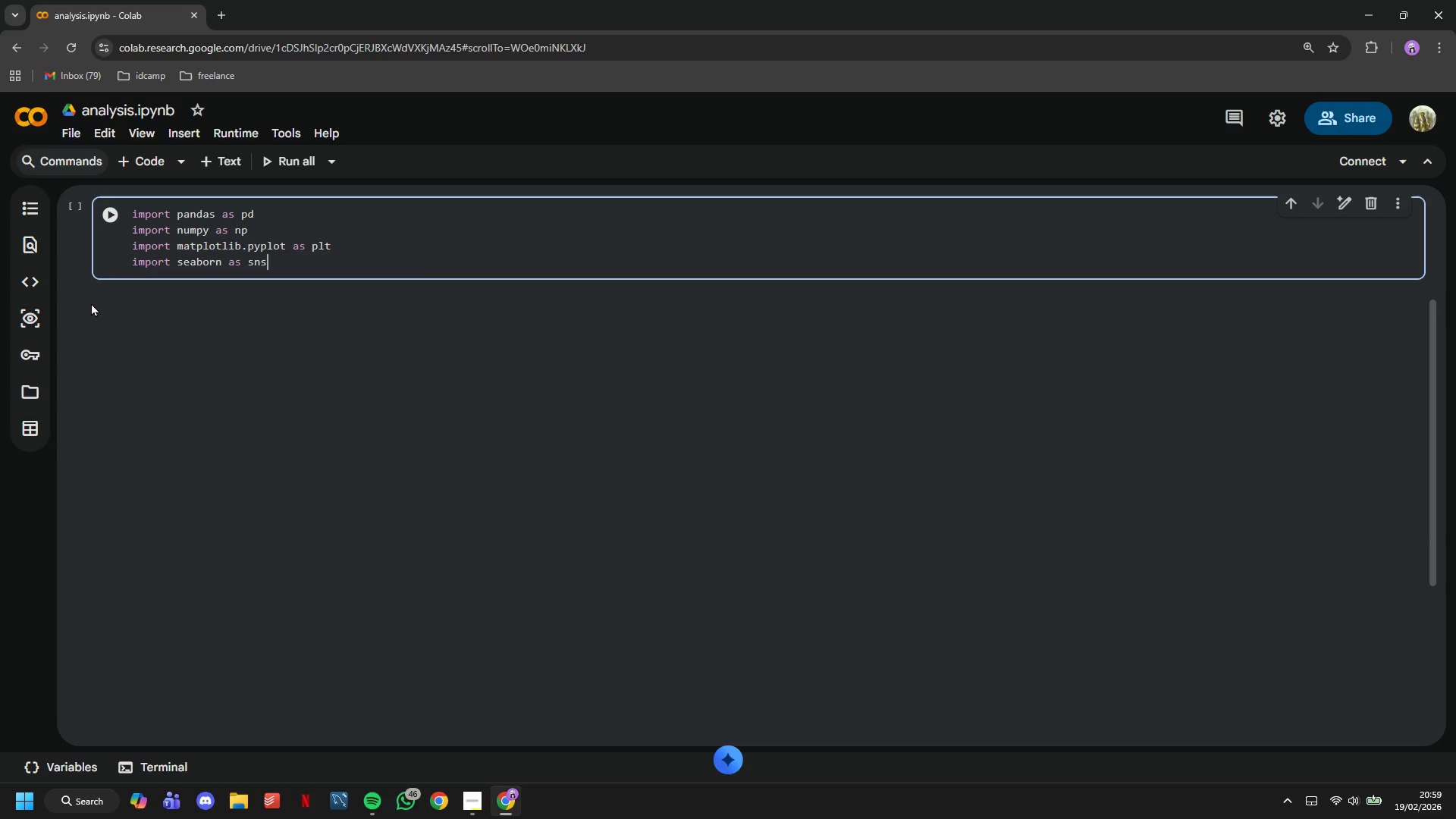 
wait(11.91)
 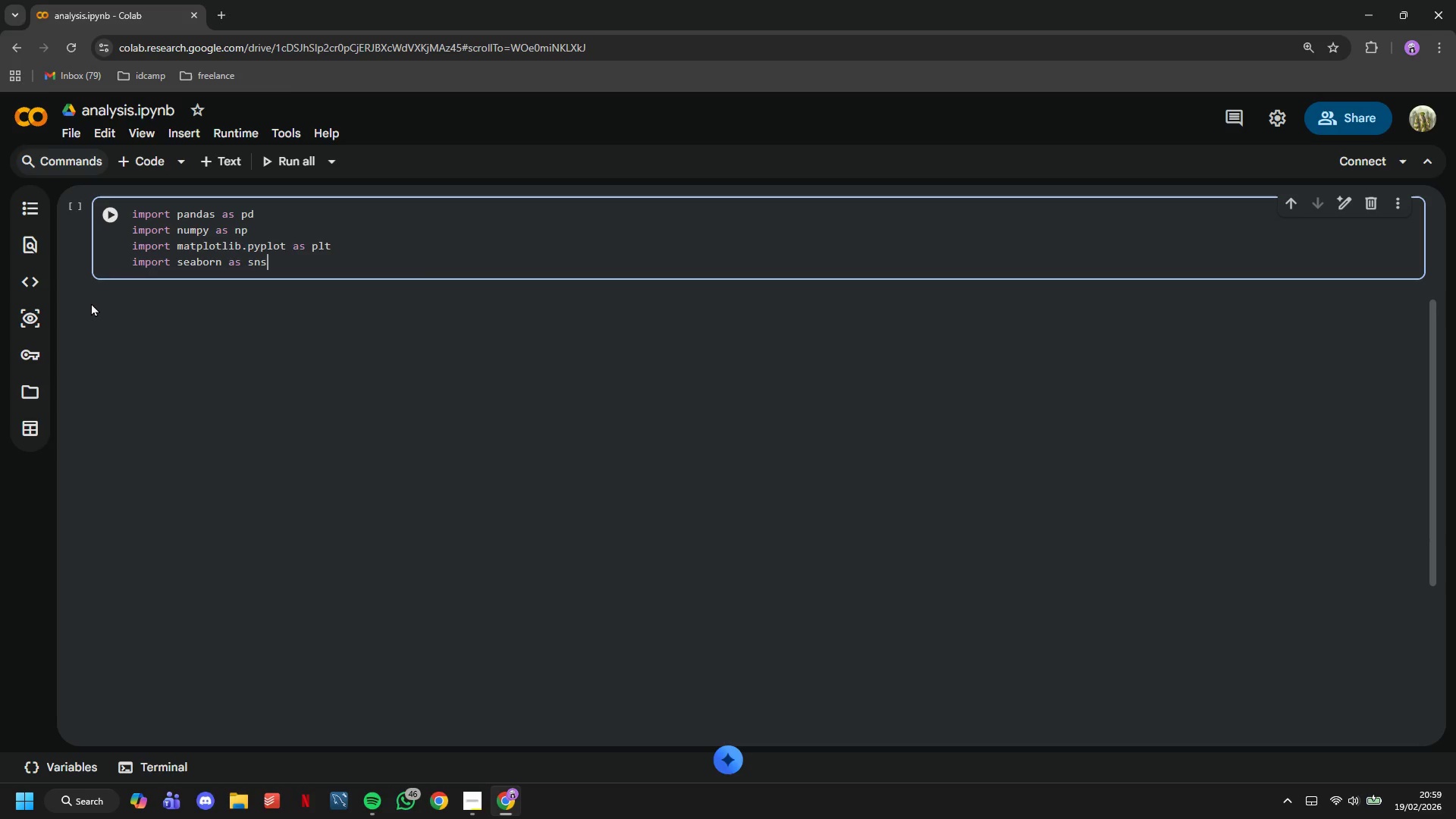 
key(Enter)
 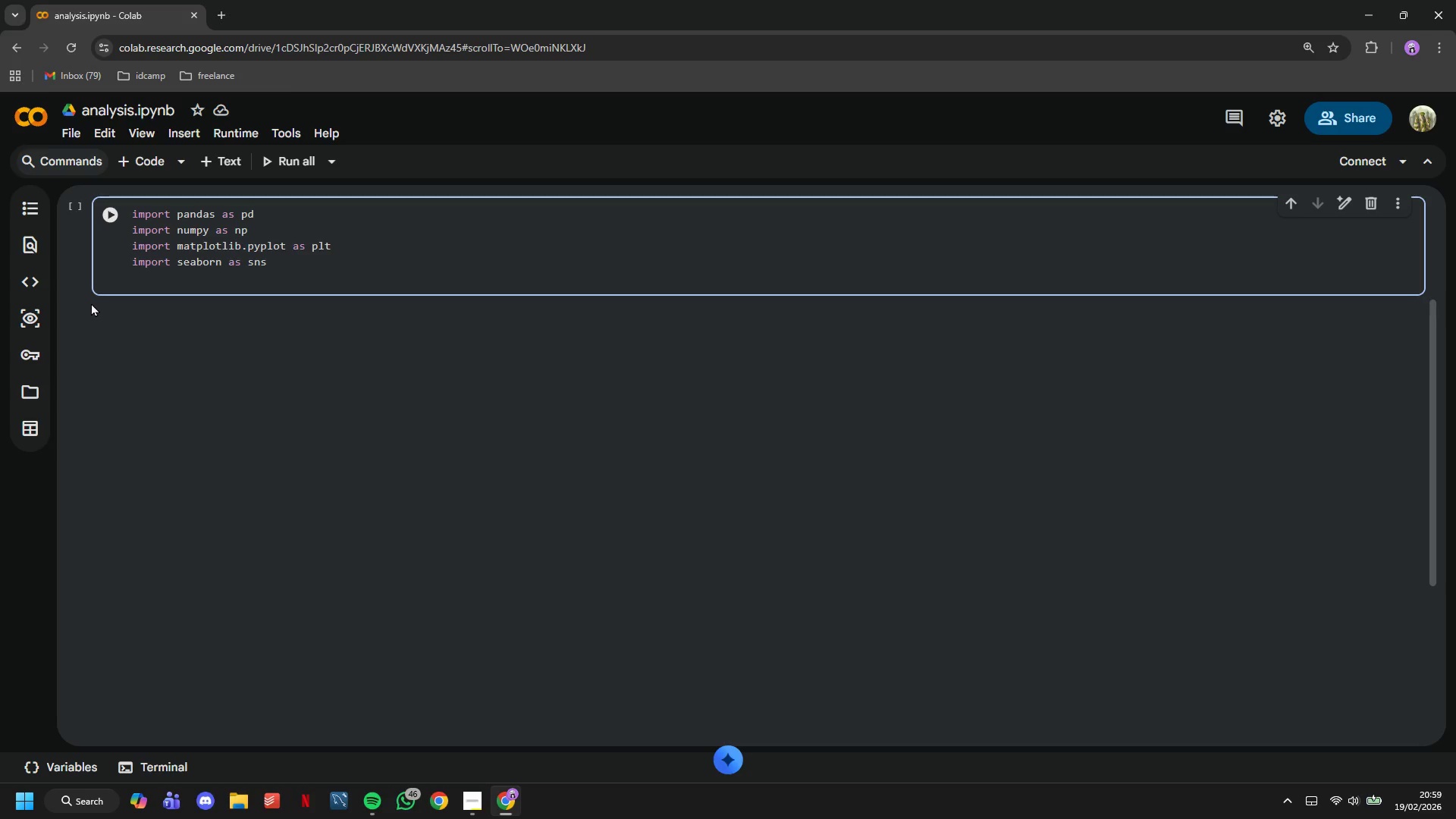 
wait(5.89)
 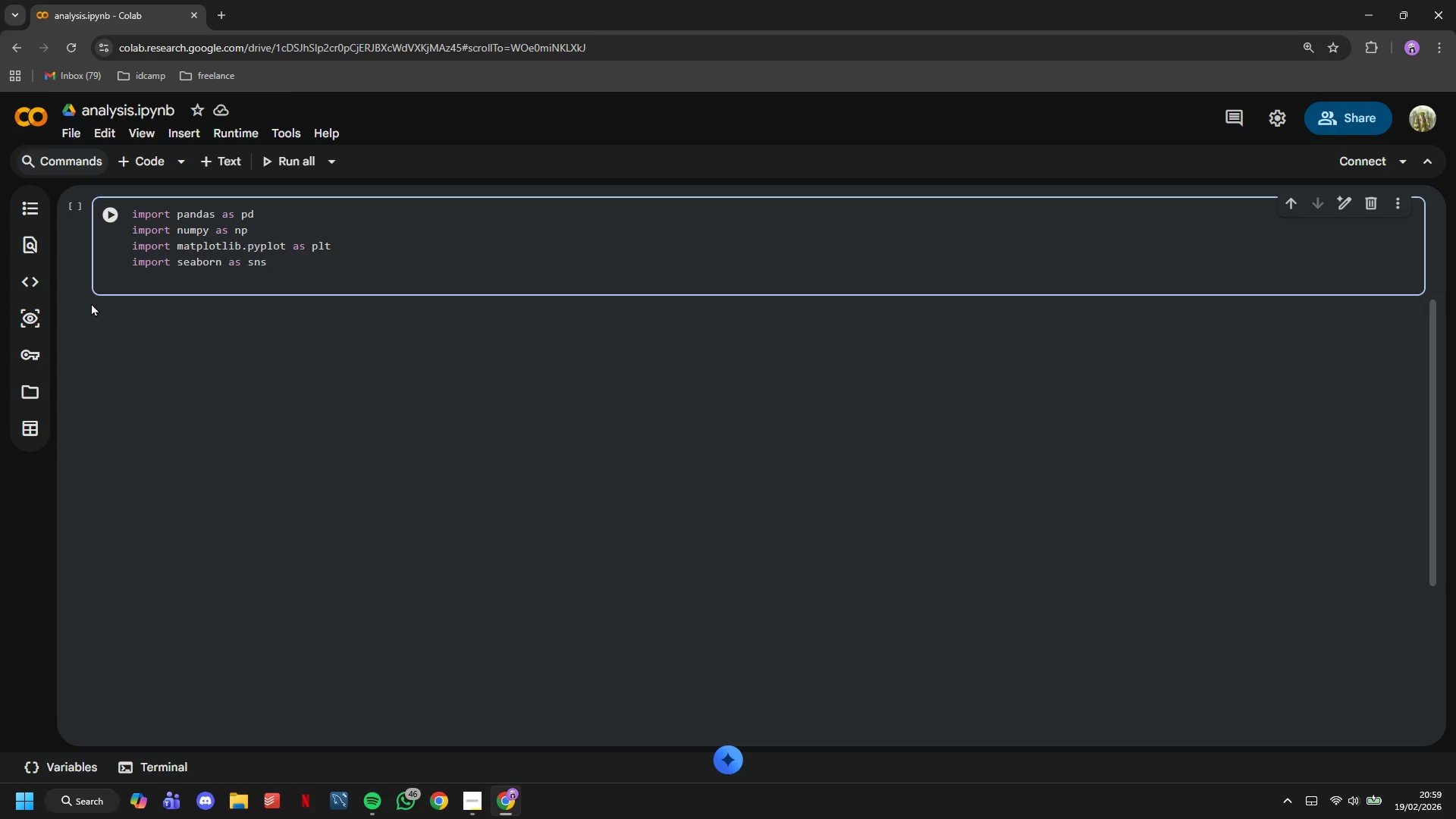 
type(importt)
key(Backspace)
type( )
 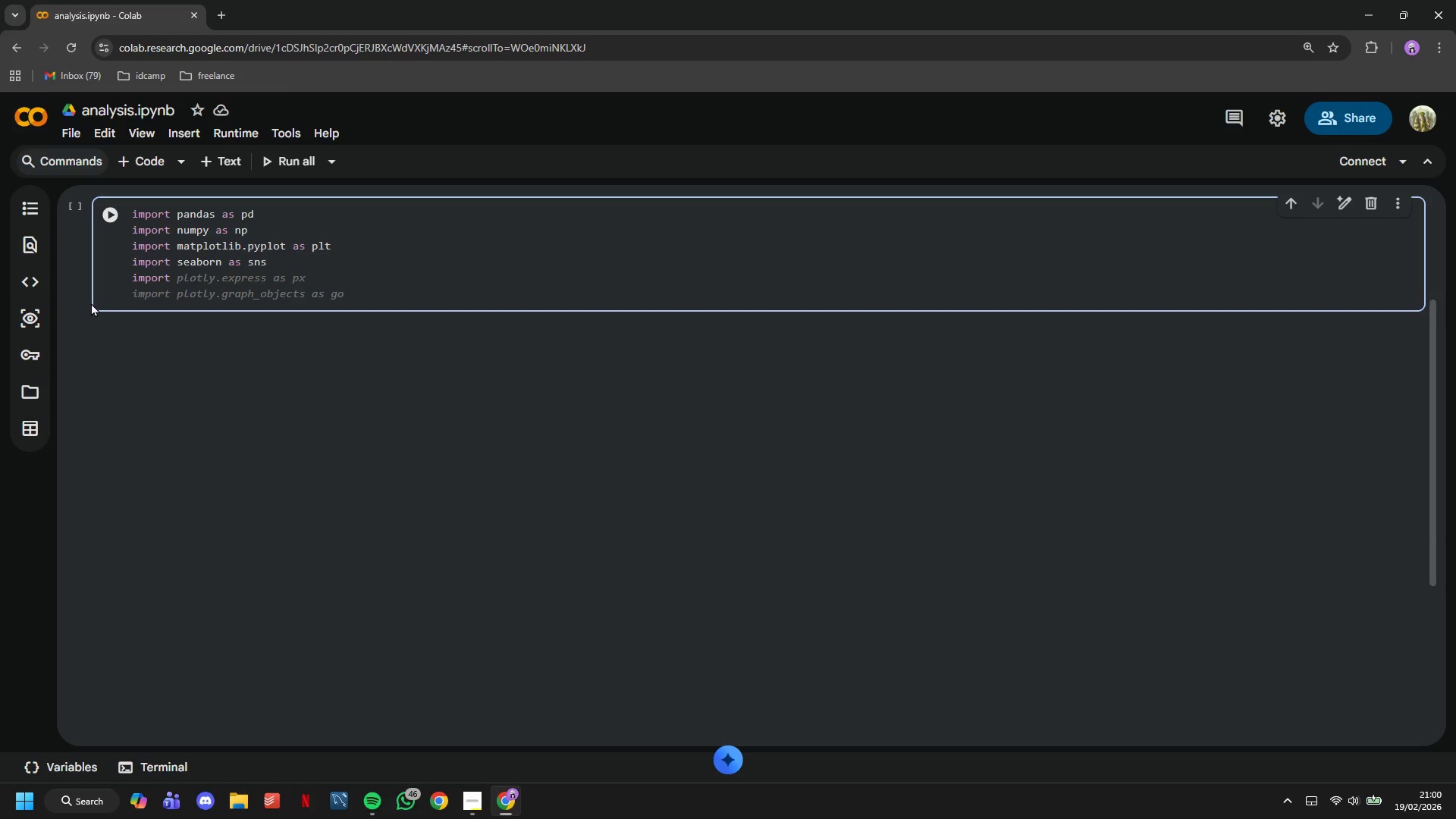 
wait(7.52)
 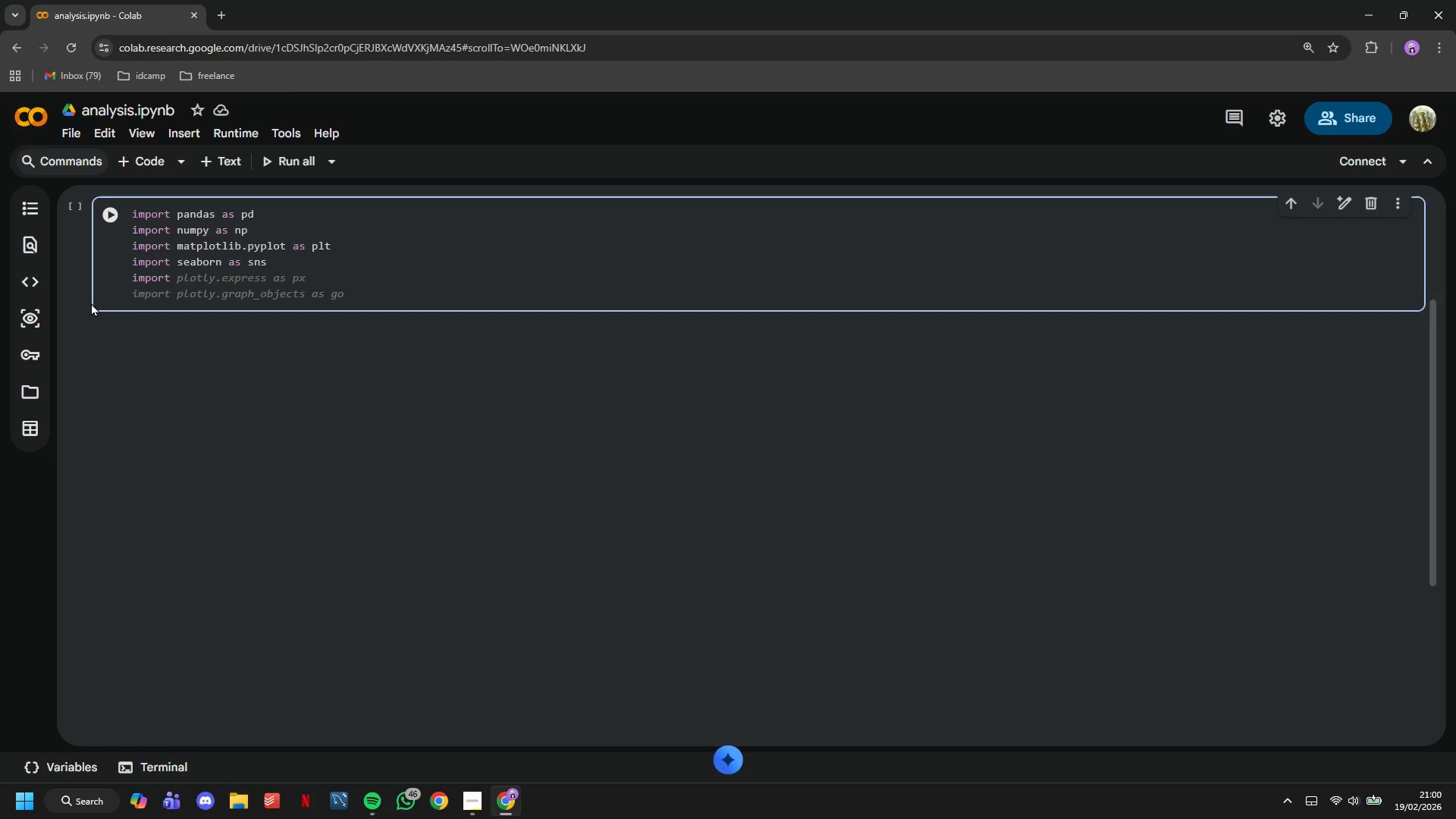 
type(scipt)
key(Backspace)
type(y i)
key(Backspace)
 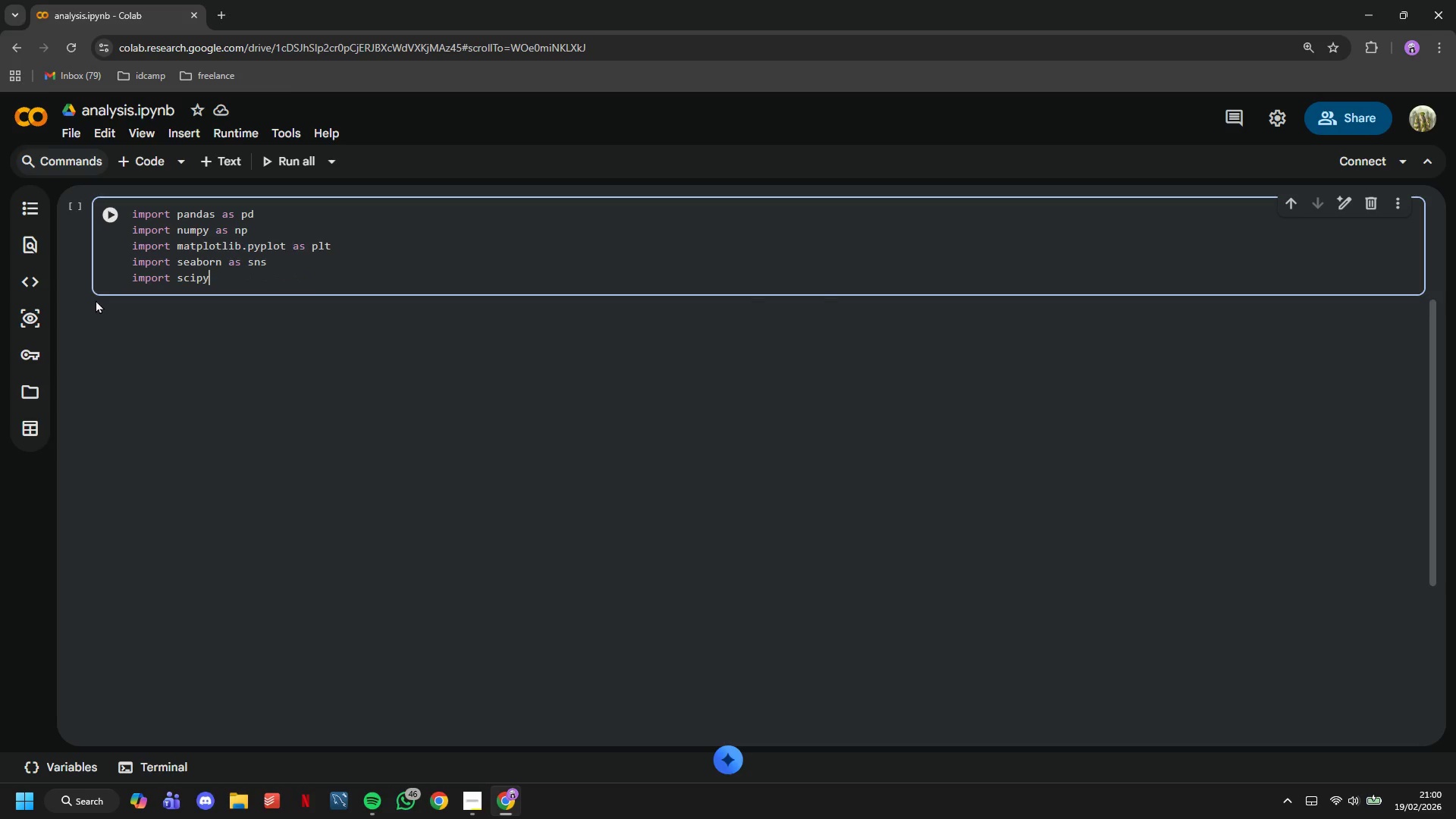 
hold_key(key=ArrowLeft, duration=0.67)
 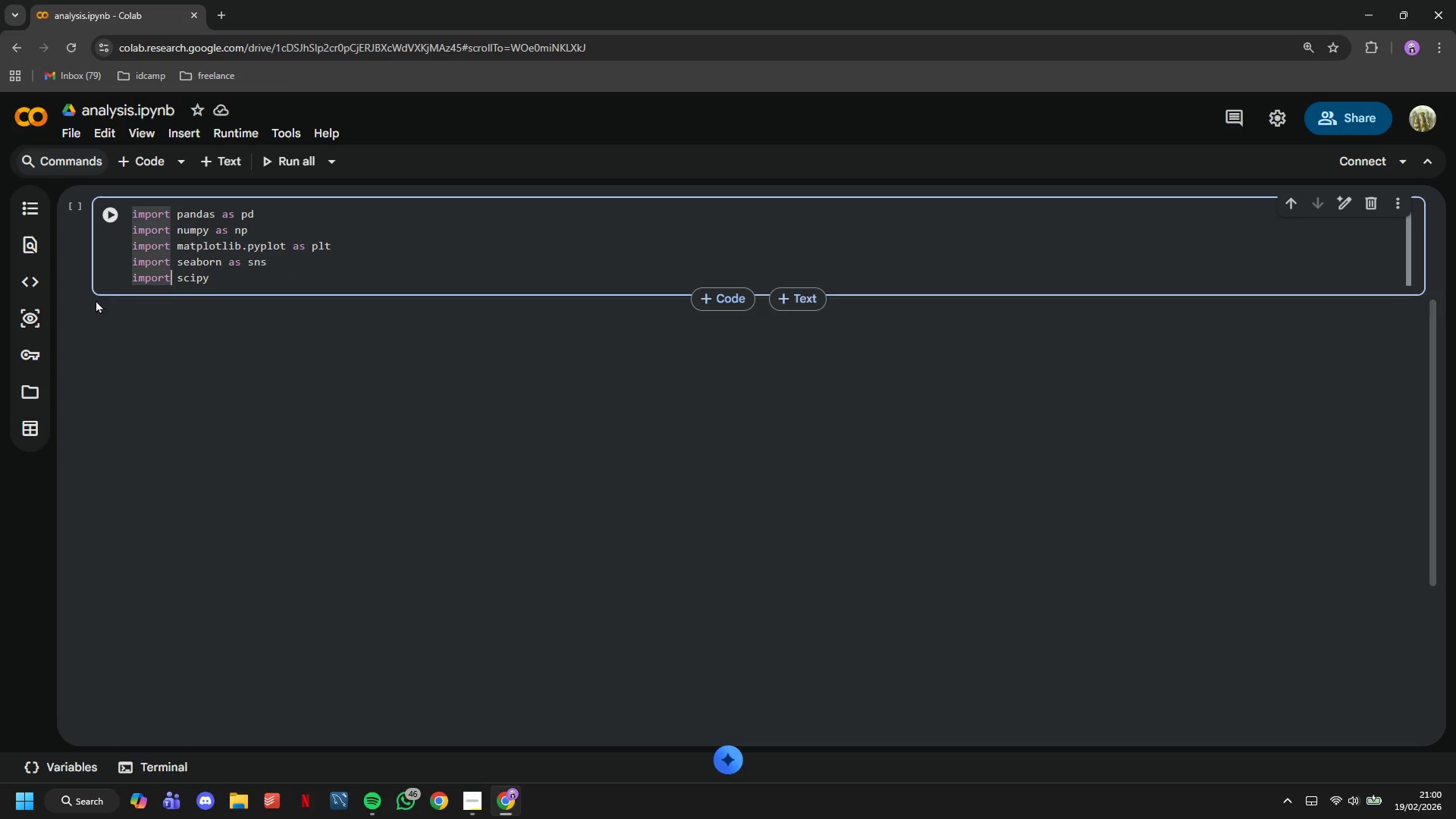 
key(Backspace)
key(Backspace)
key(Backspace)
key(Backspace)
key(Backspace)
key(Backspace)
type(from)
 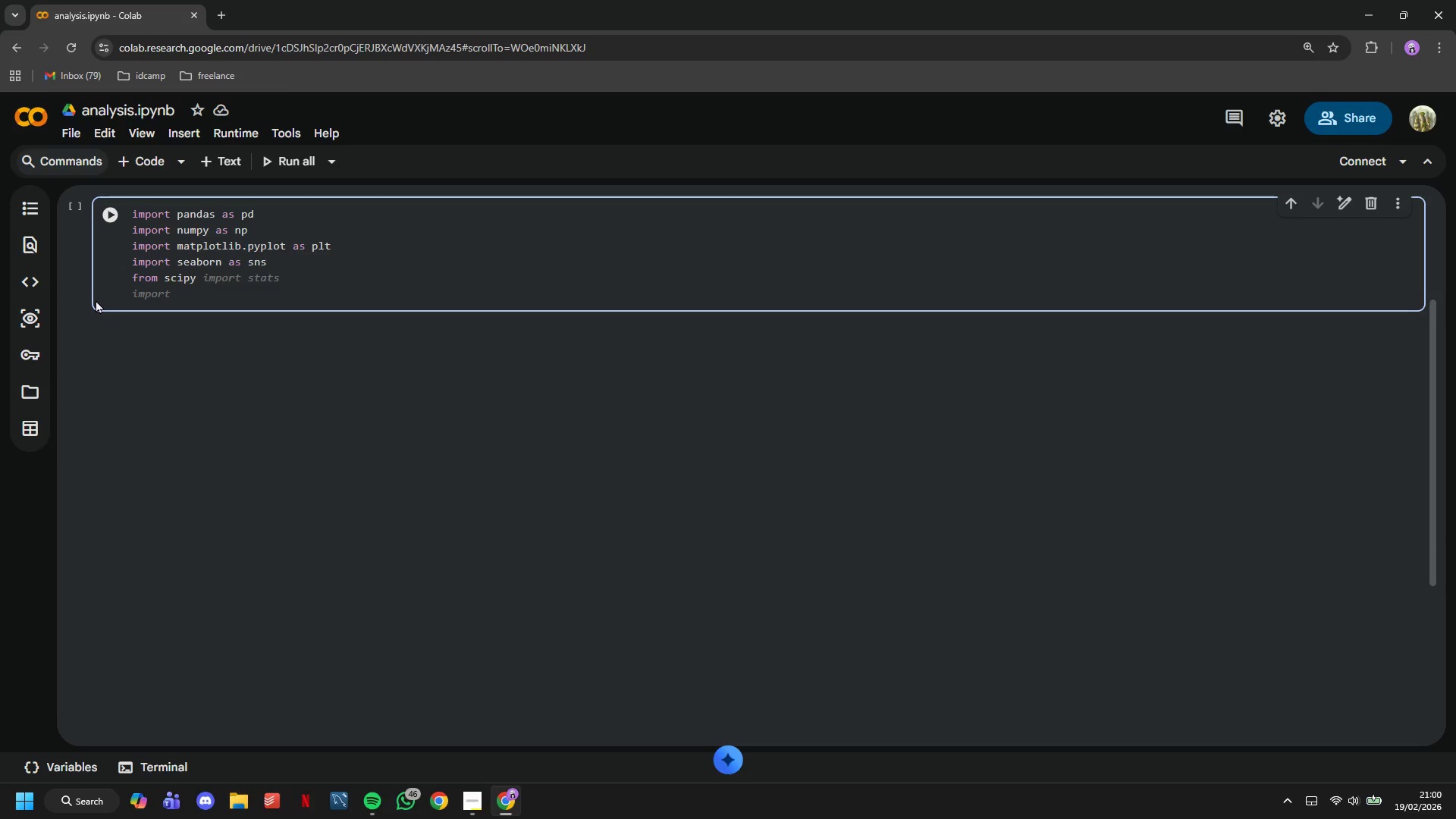 
wait(22.59)
 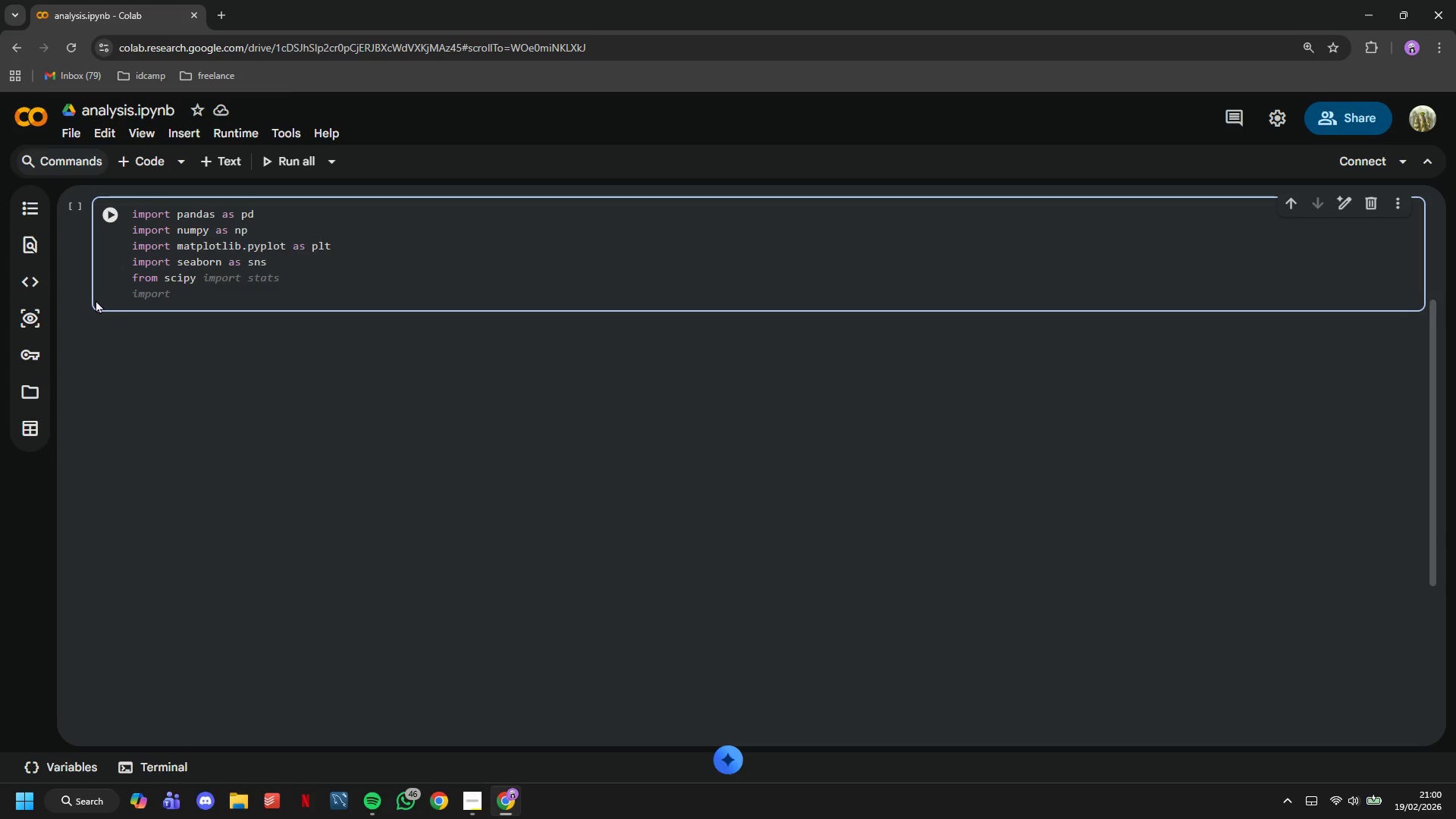 
type(fto)
key(Backspace)
key(Backspace)
key(Backspace)
type(import stats)
 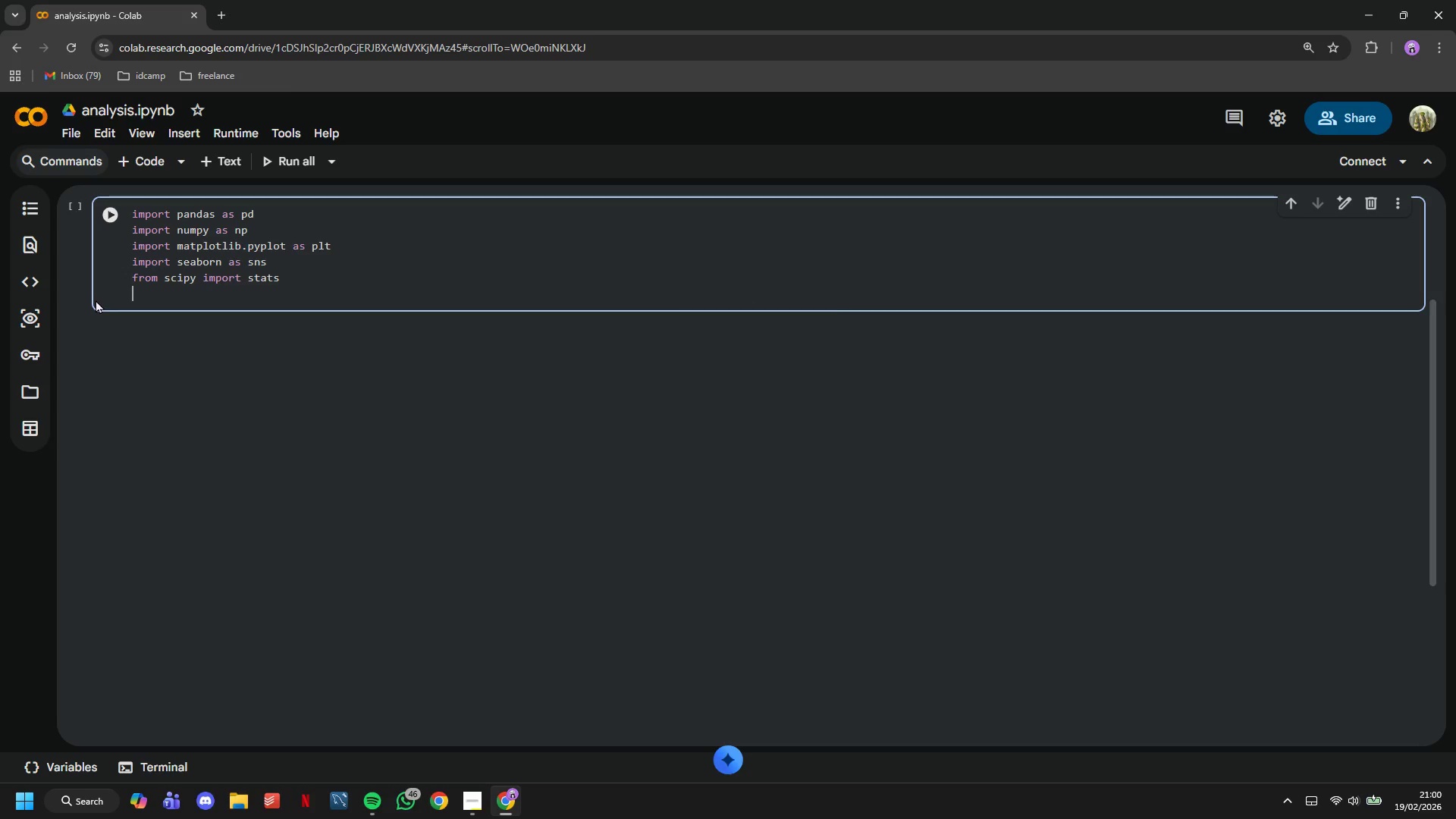 
hold_key(key=ArrowRight, duration=0.69)
 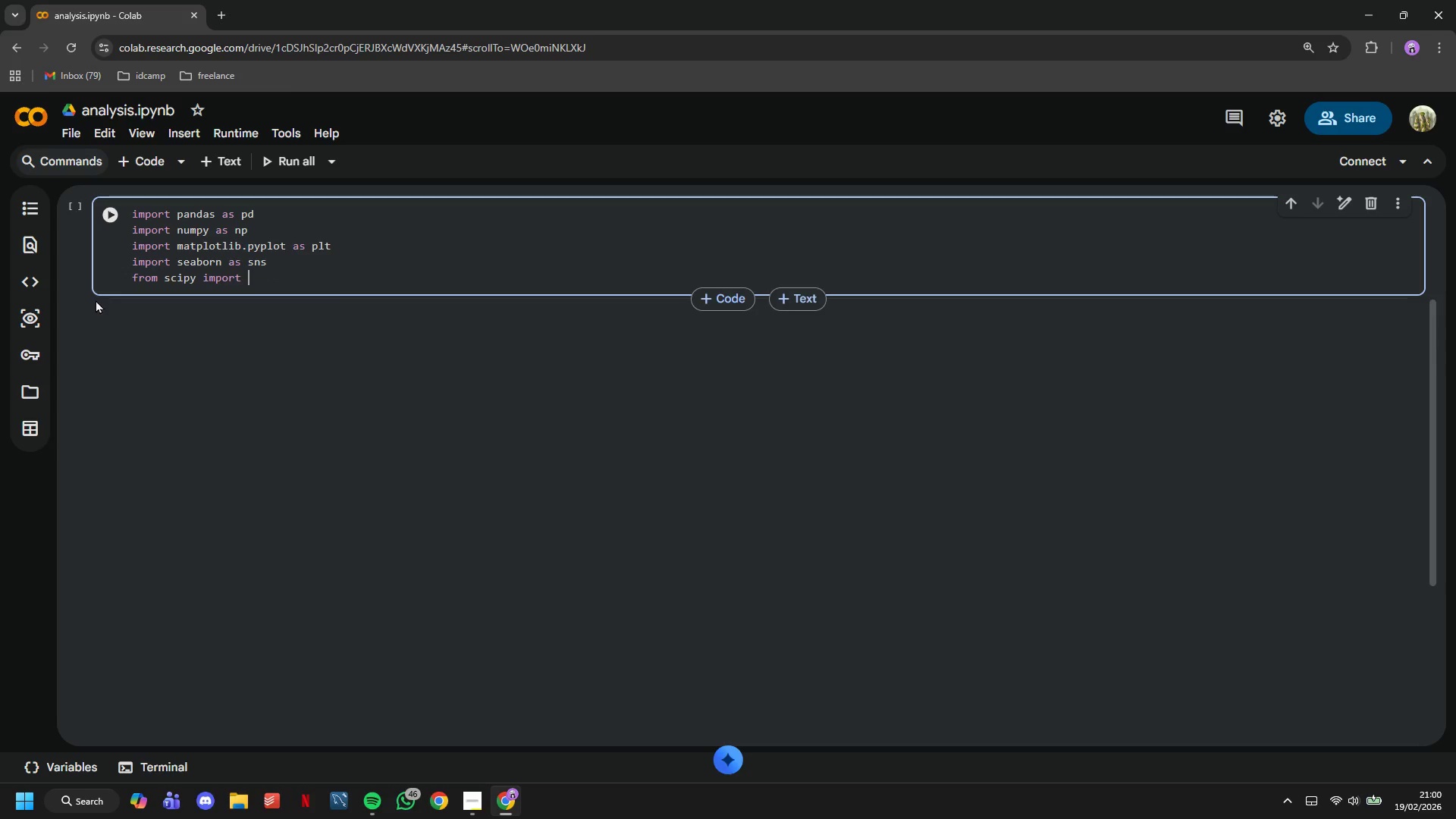 
key(Enter)
 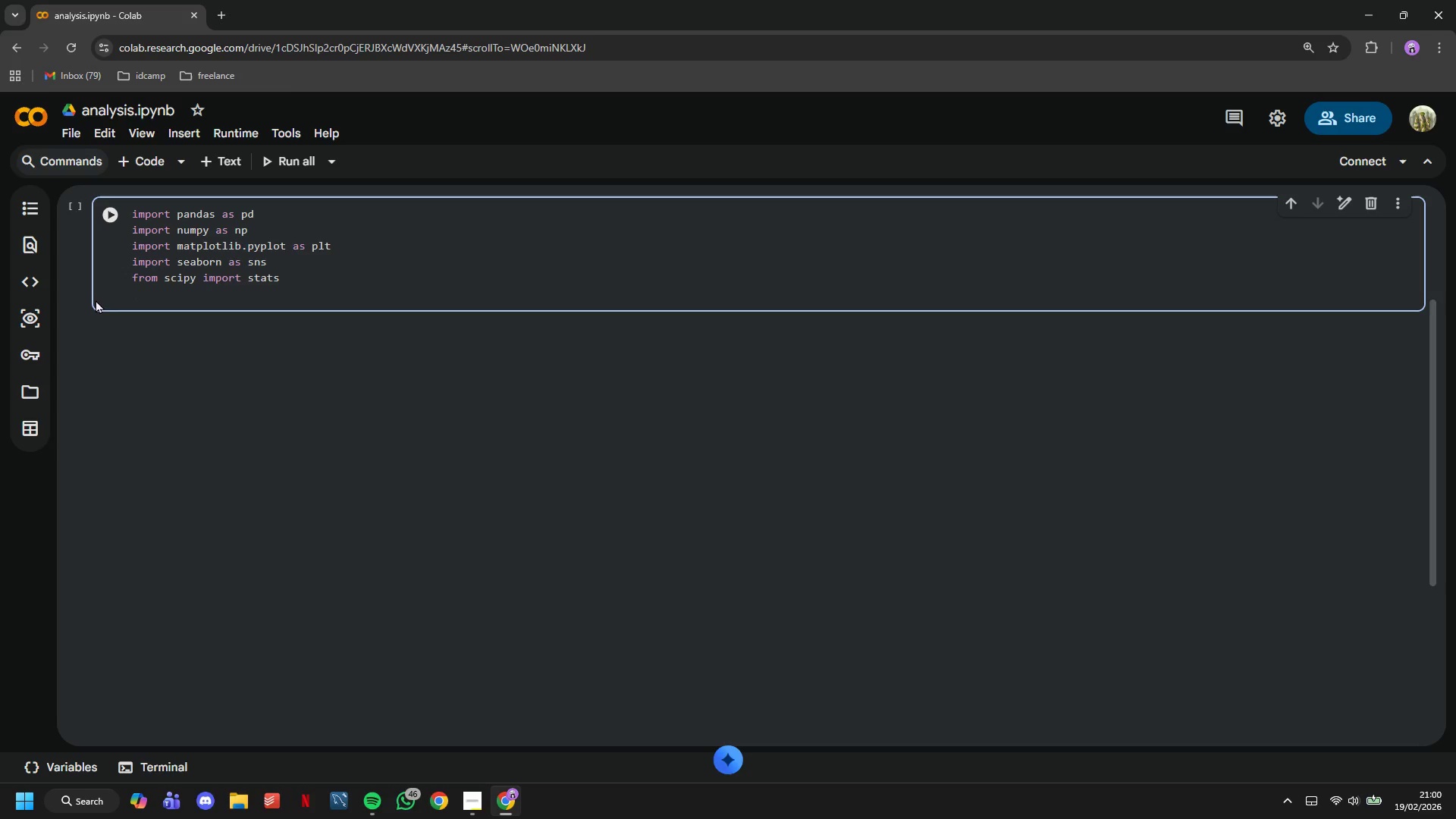 
type(from scipy.stats import pearsonr, spearmanr, ttest_ind, f_oneway)
 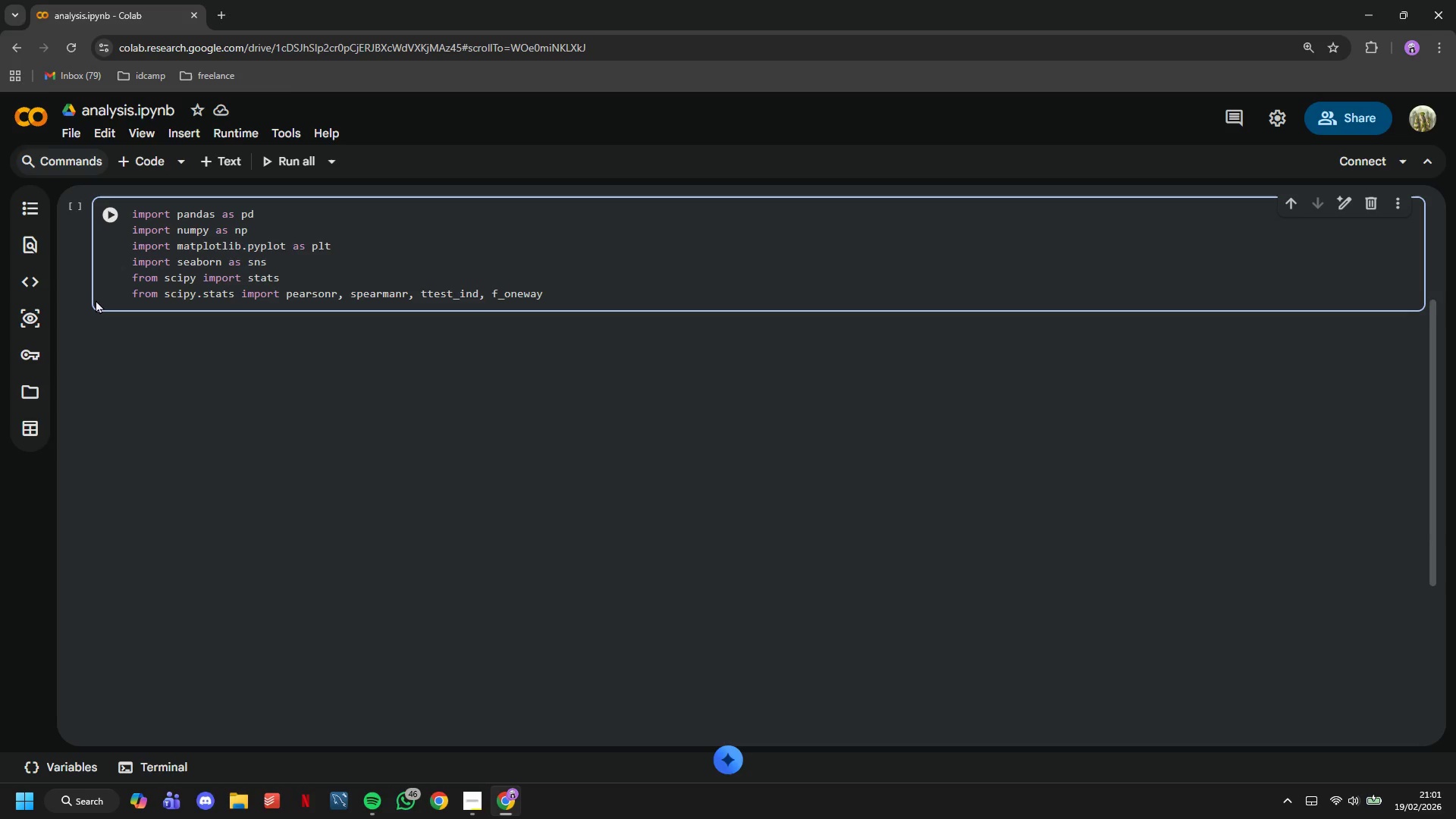 
key(Enter)
 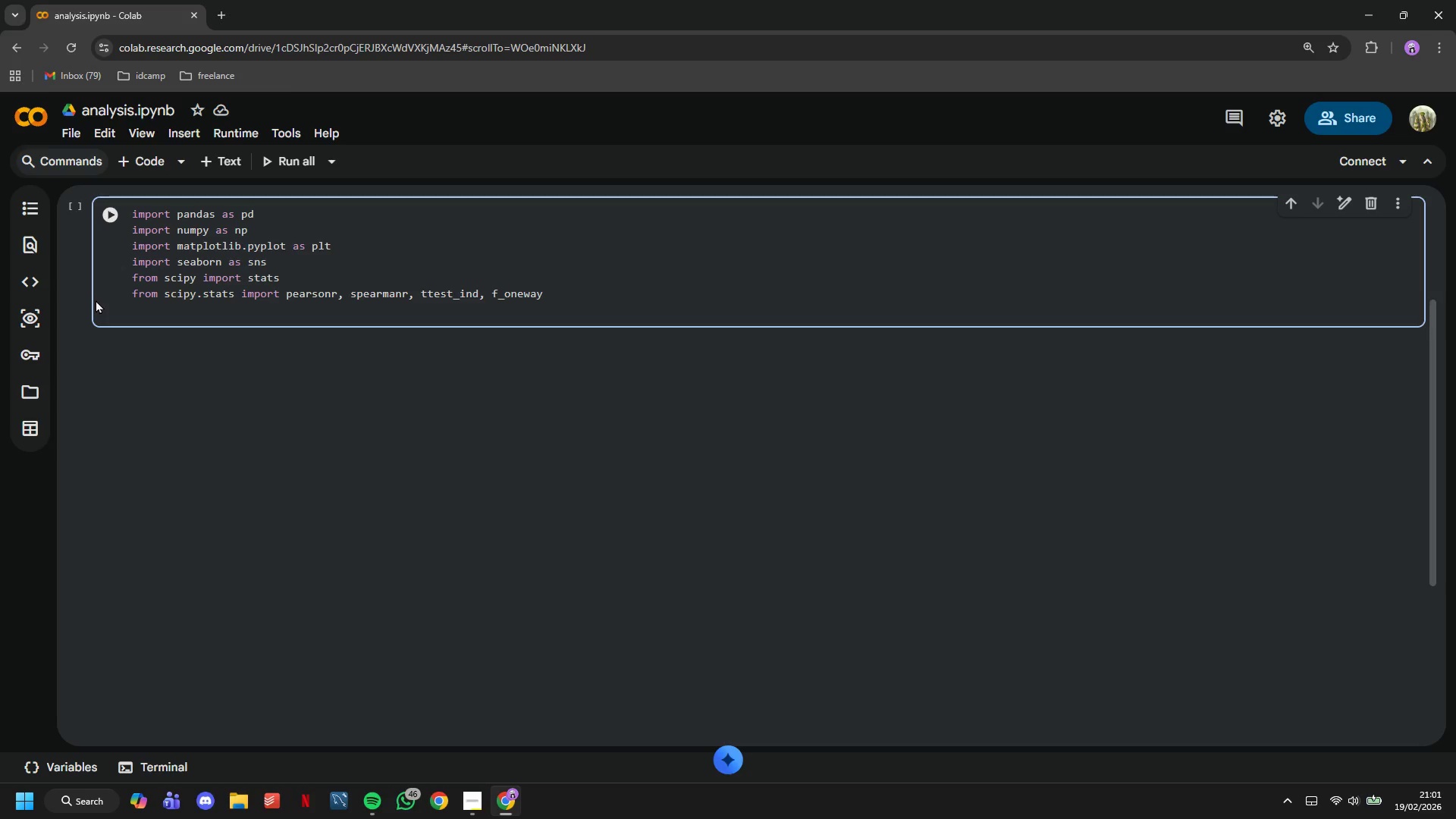 
type(importw)
key(Backspace)
type( warnings)
 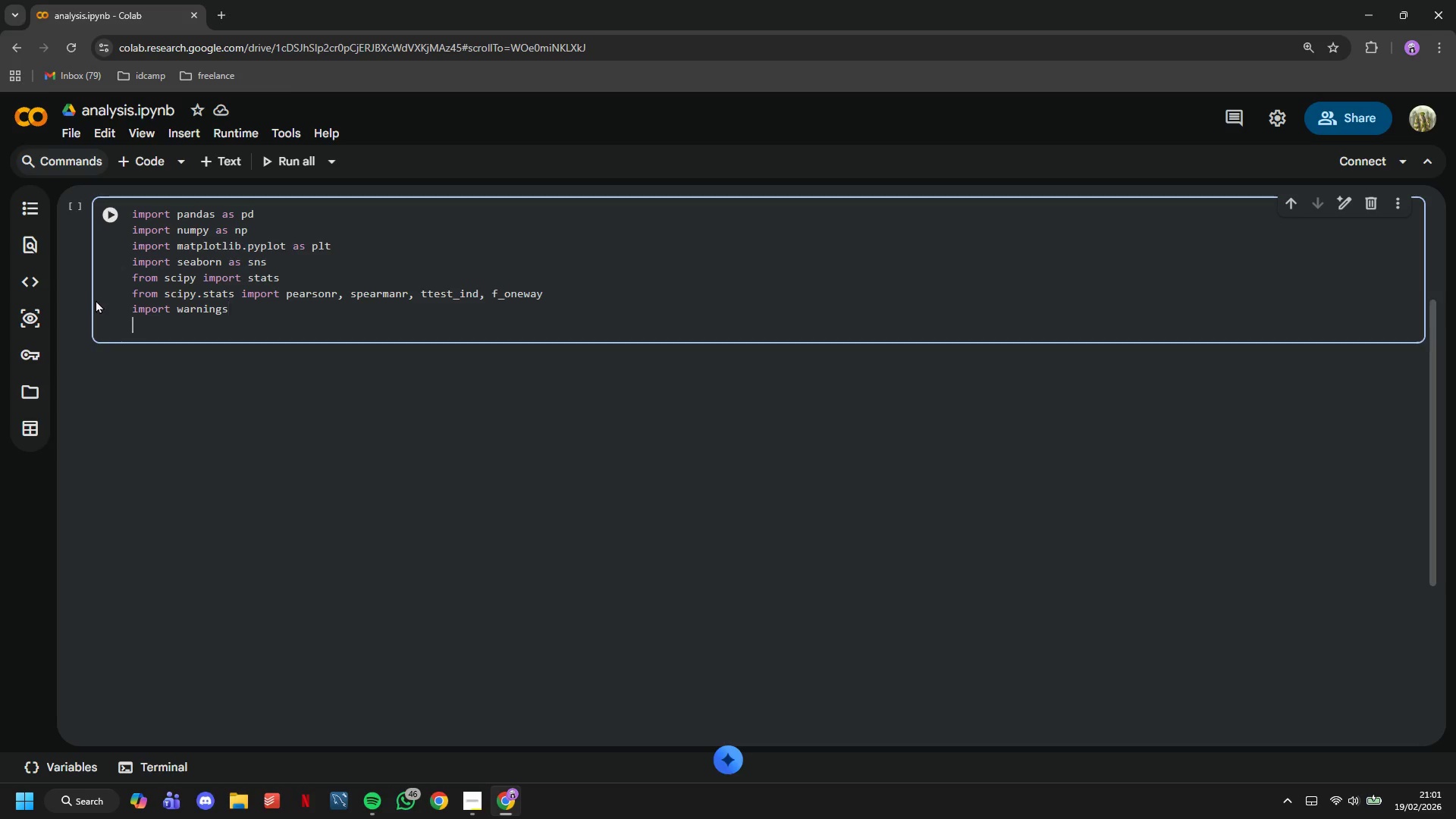 
key(Enter)
 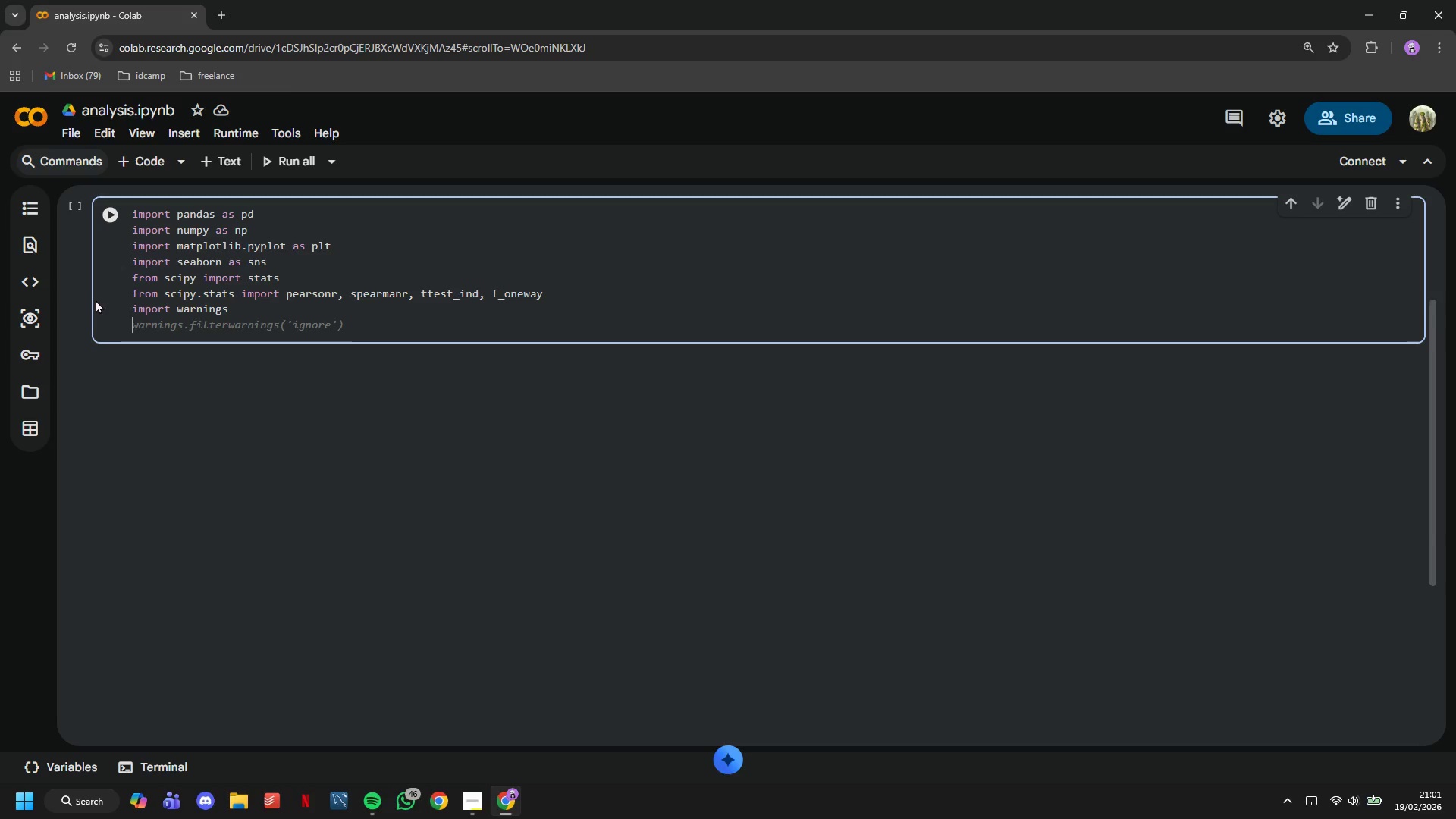 
type(warnings.filter)
key(Tab)
 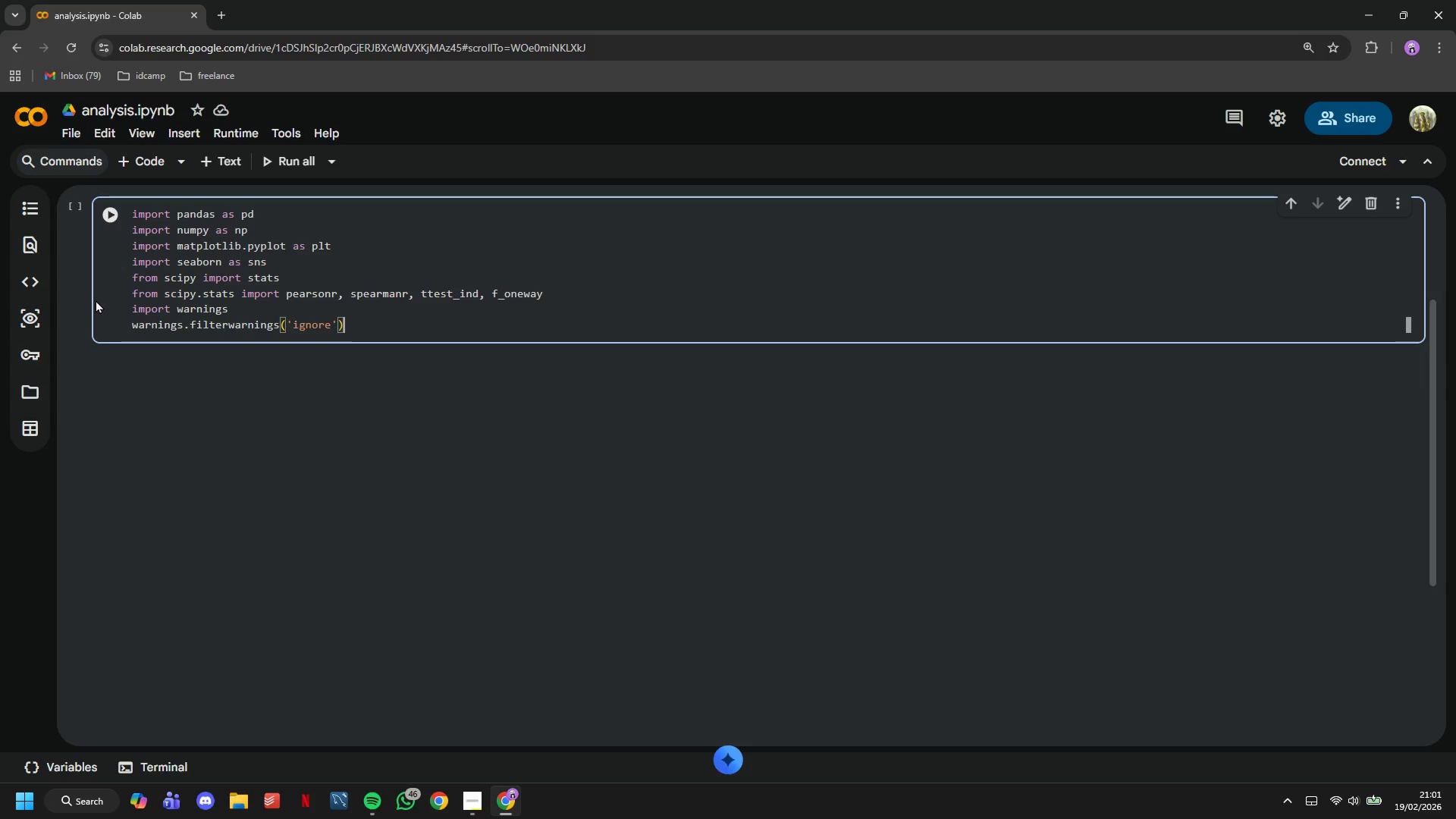 
key(Enter)
 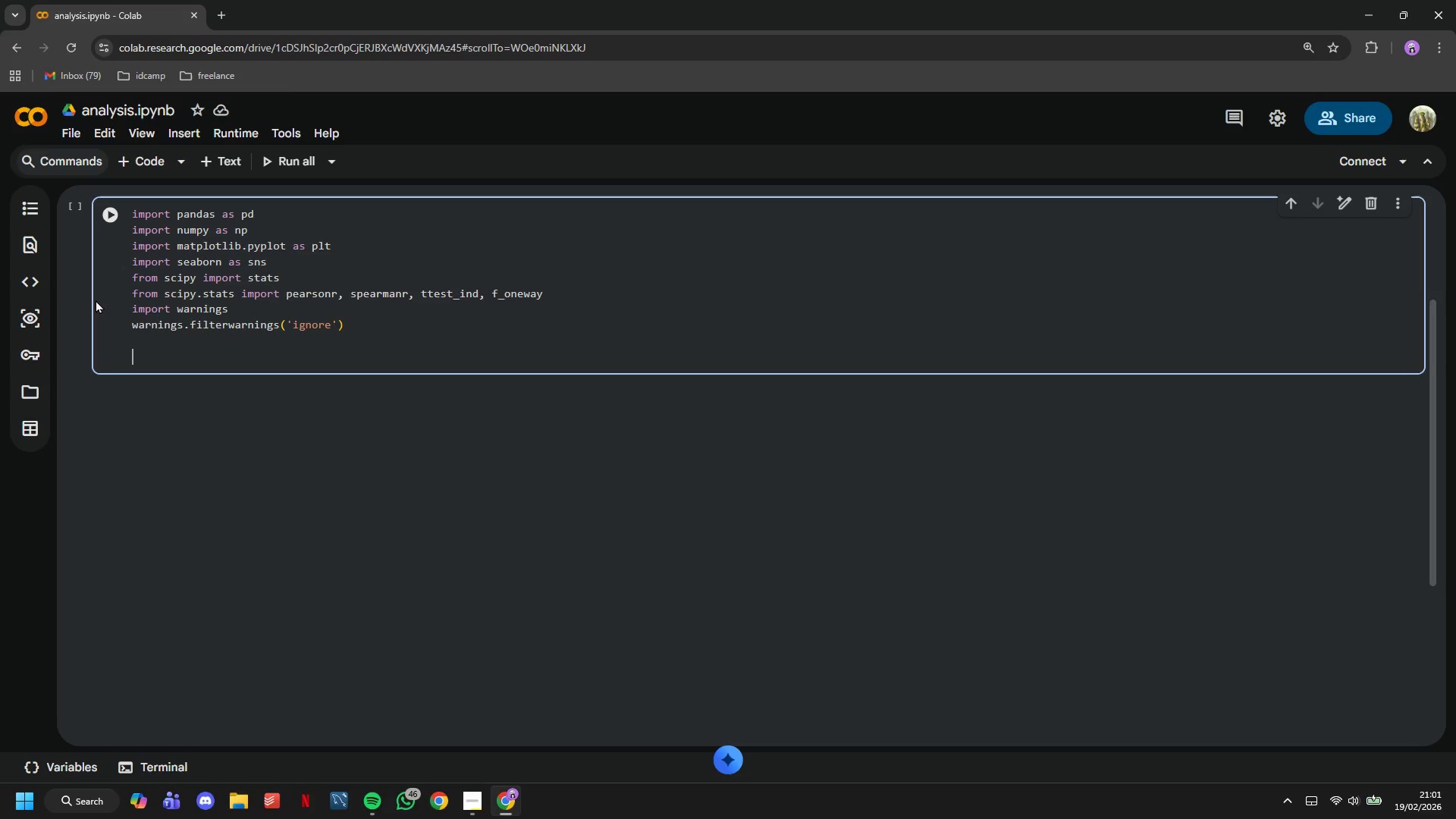 
key(Enter)
 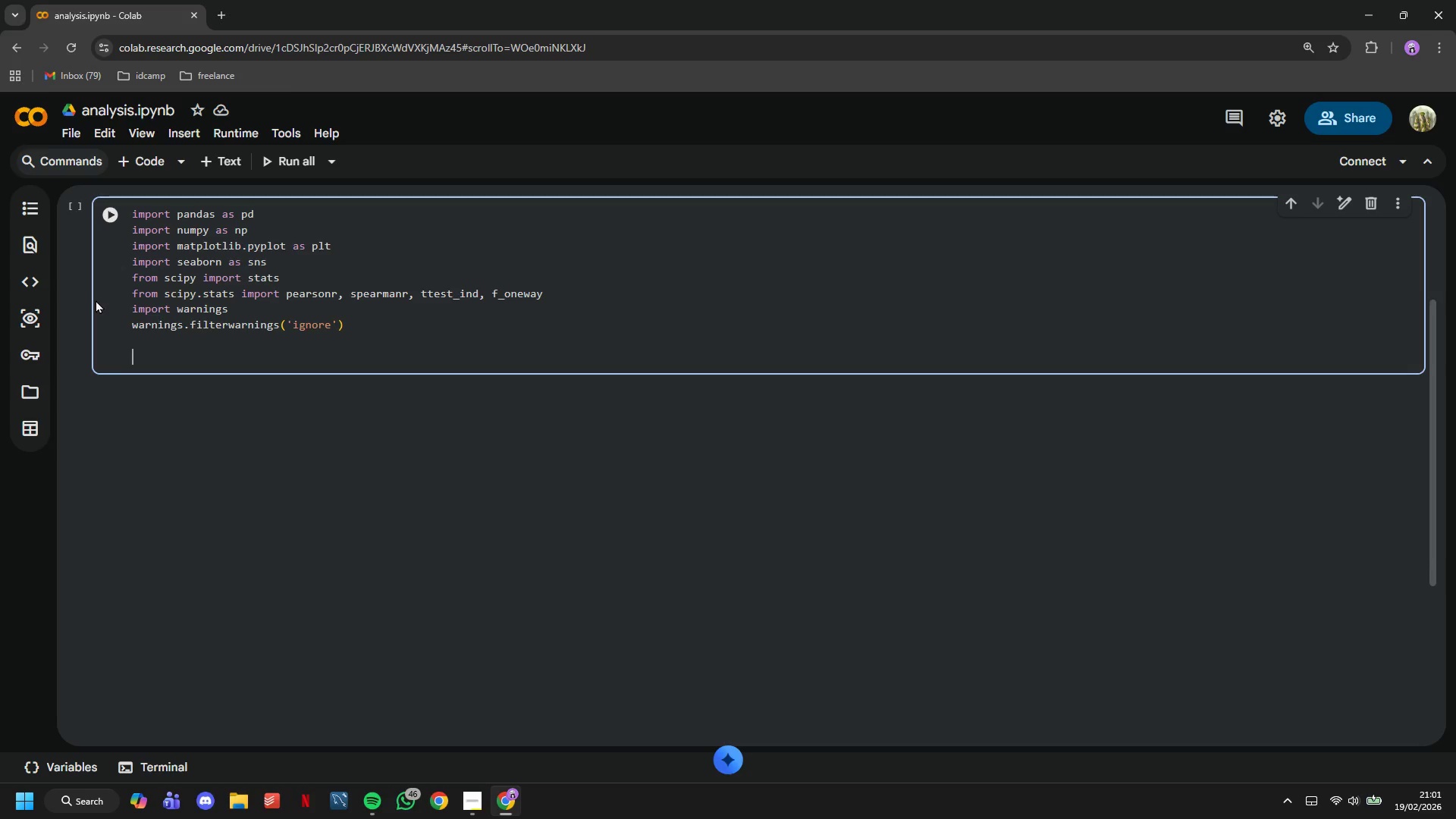 
type(# Professional )
 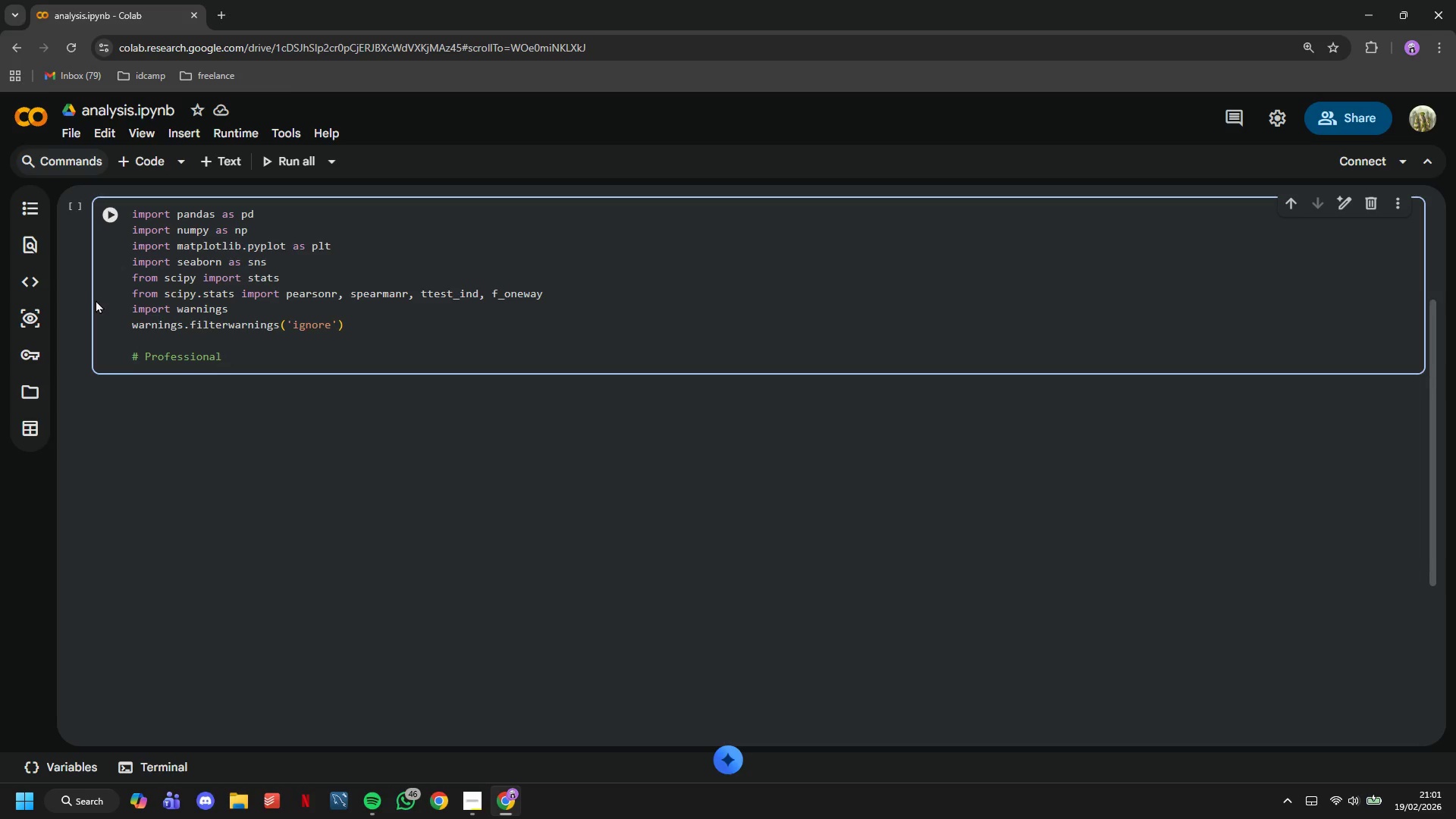 
wait(5.77)
 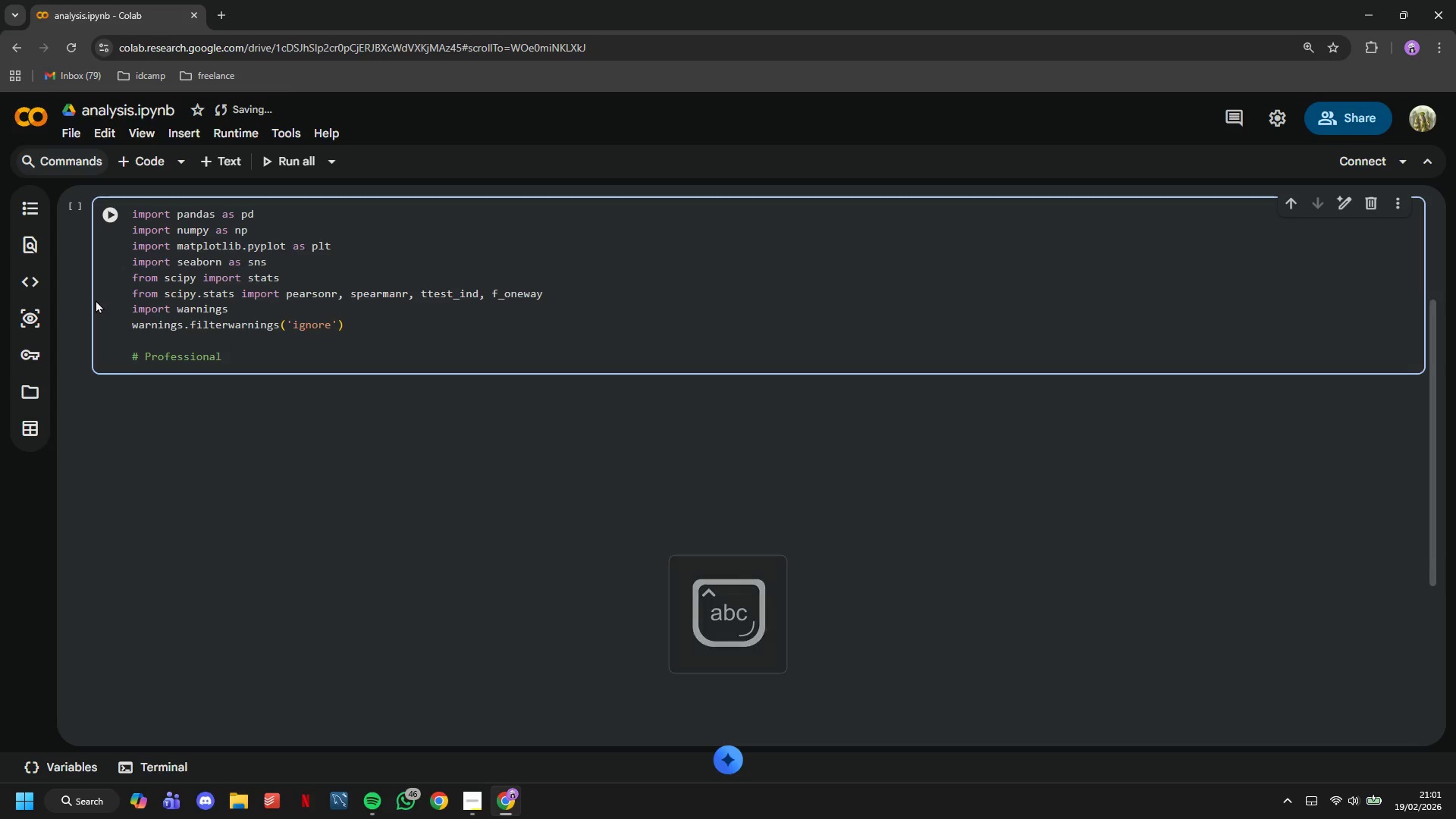 
type(styling)
 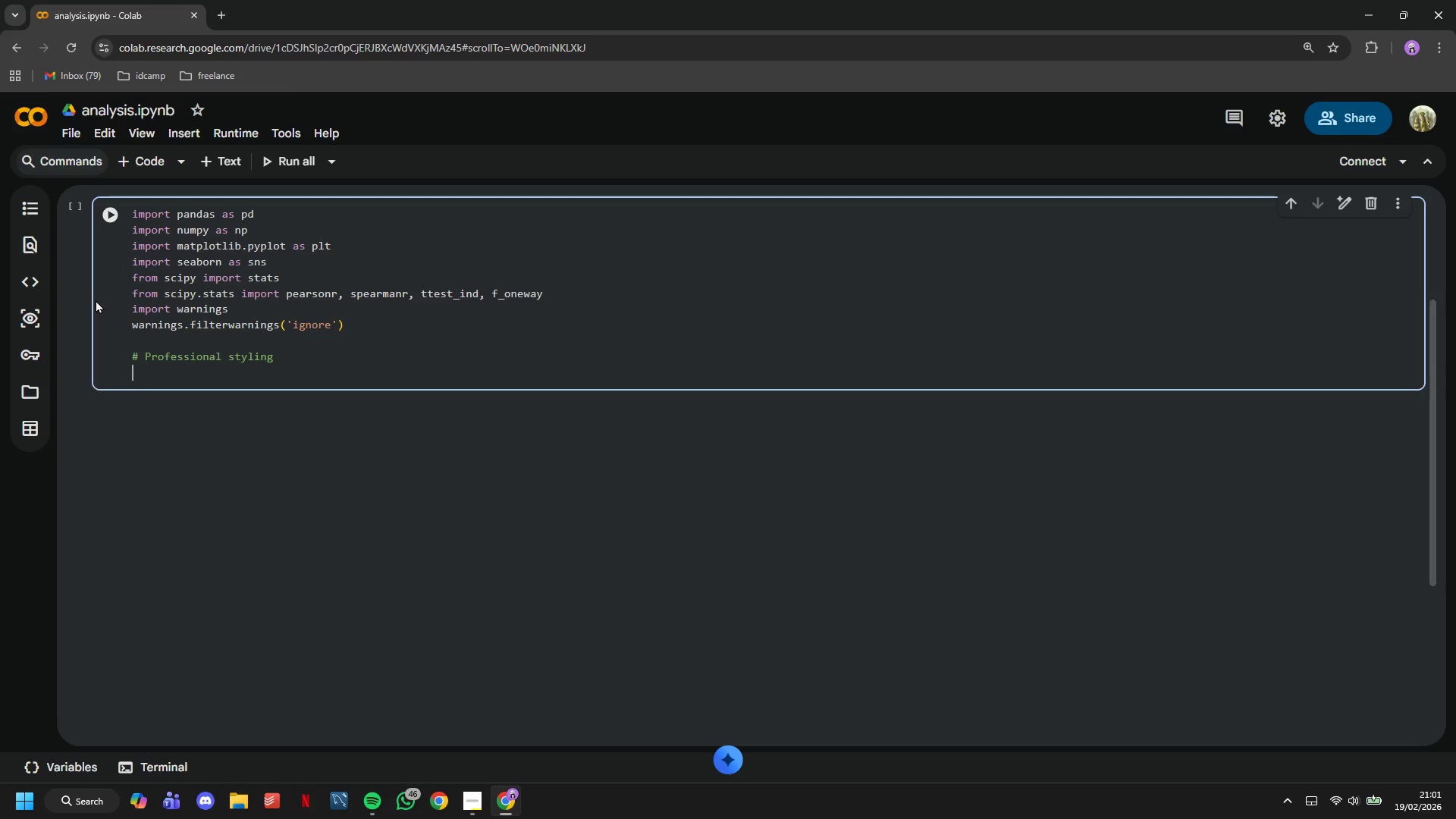 
key(Enter)
 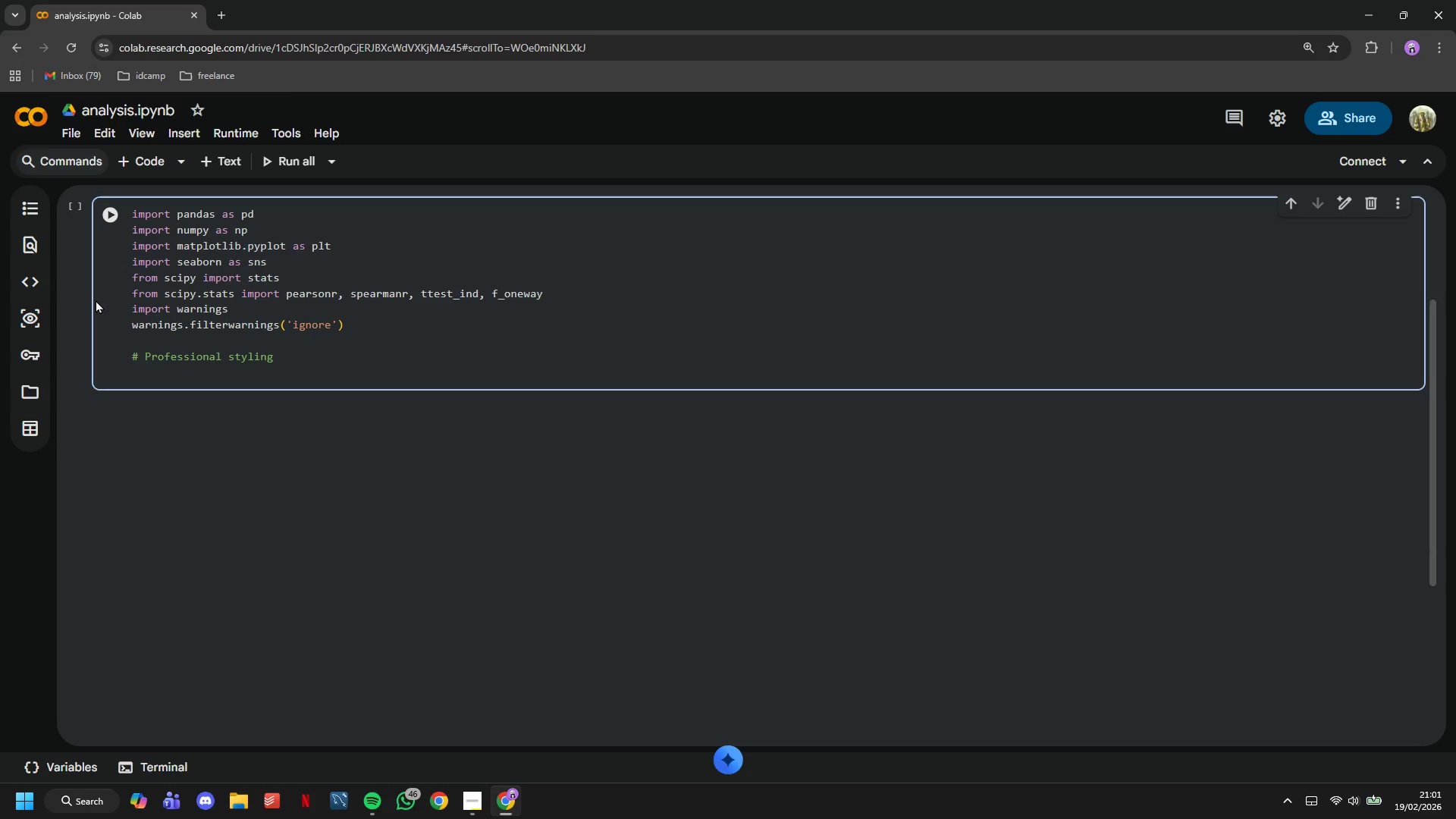 
key(Backslash)
 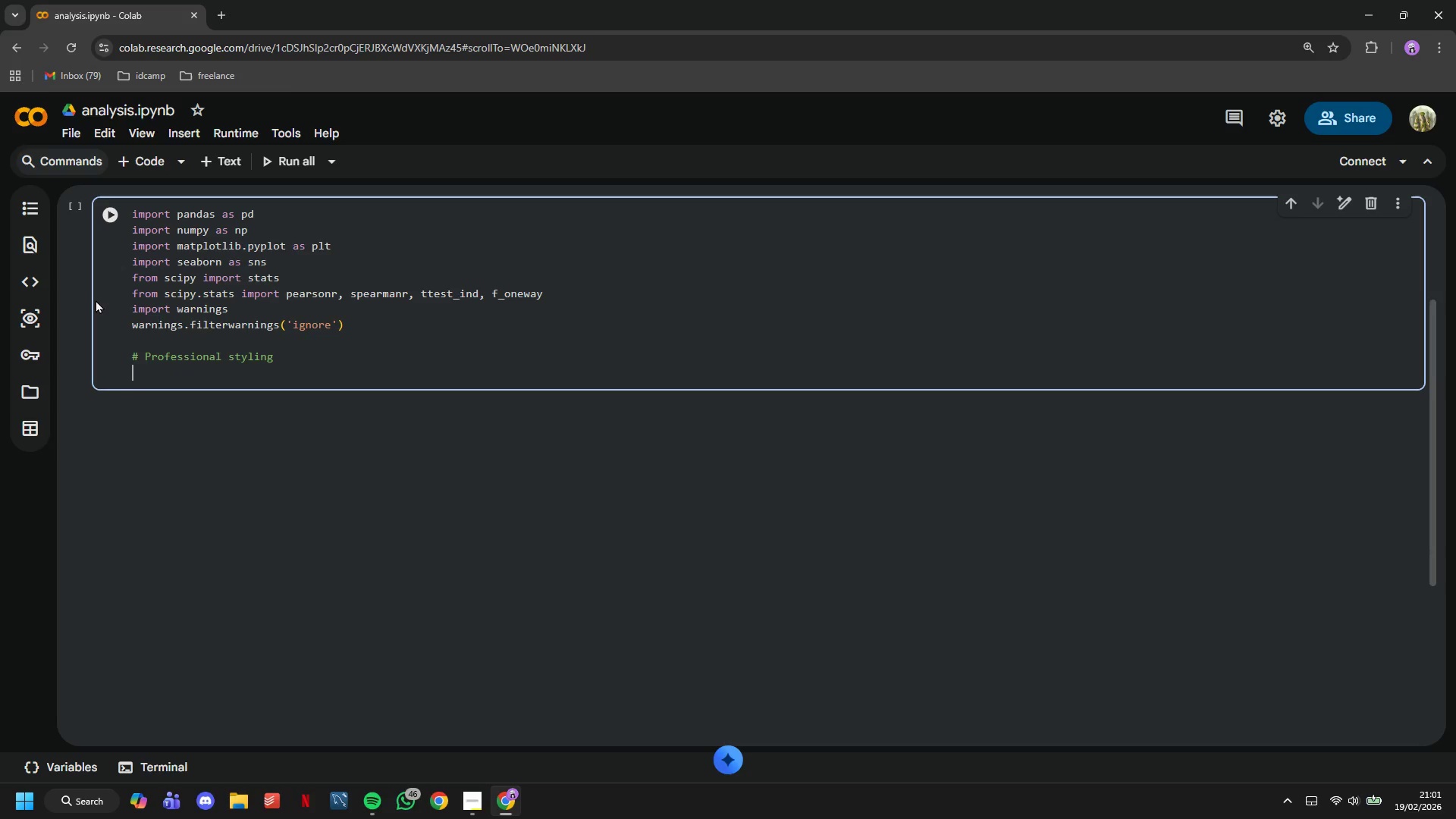 
key(Backspace)
 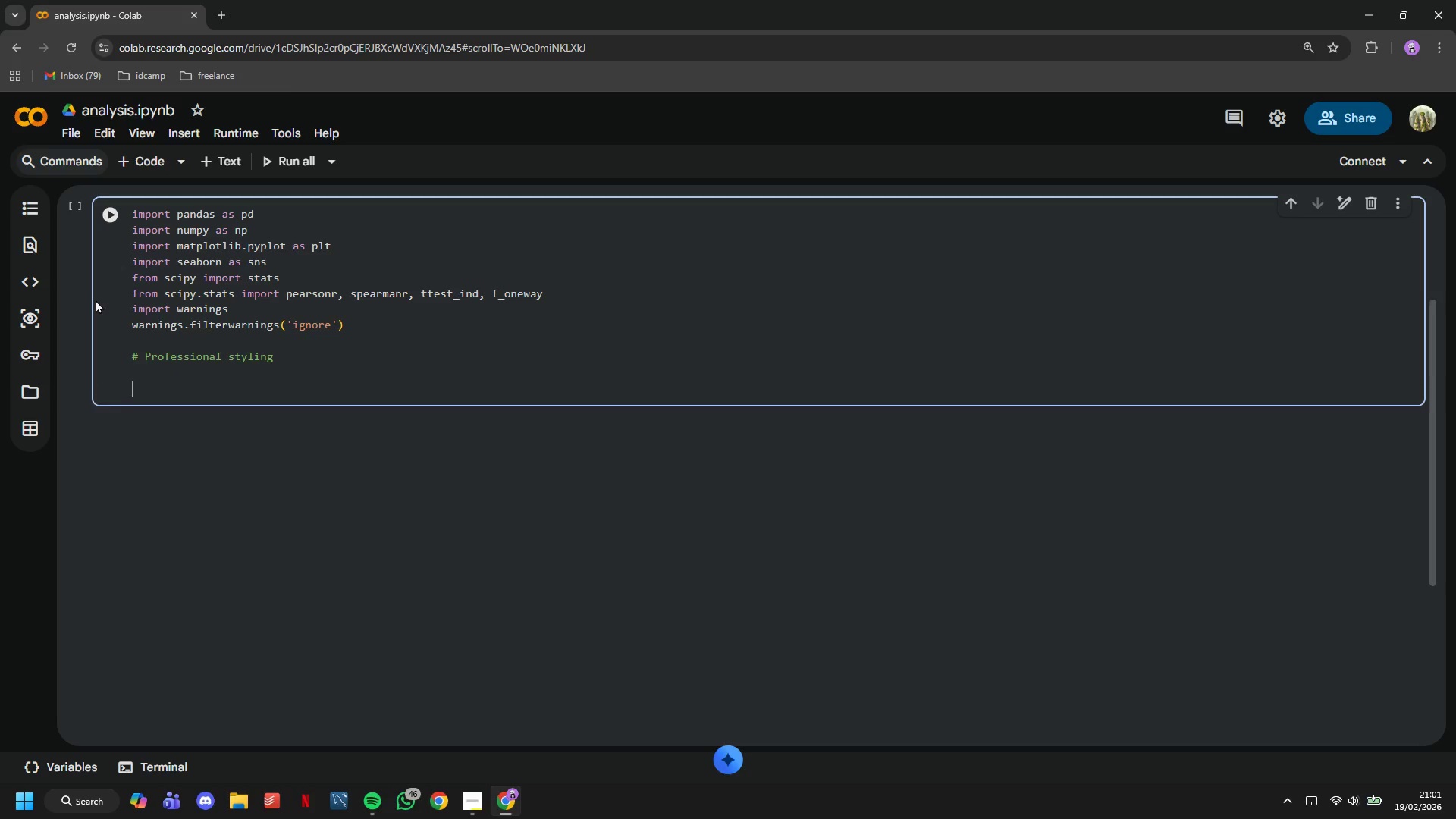 
key(Enter)
 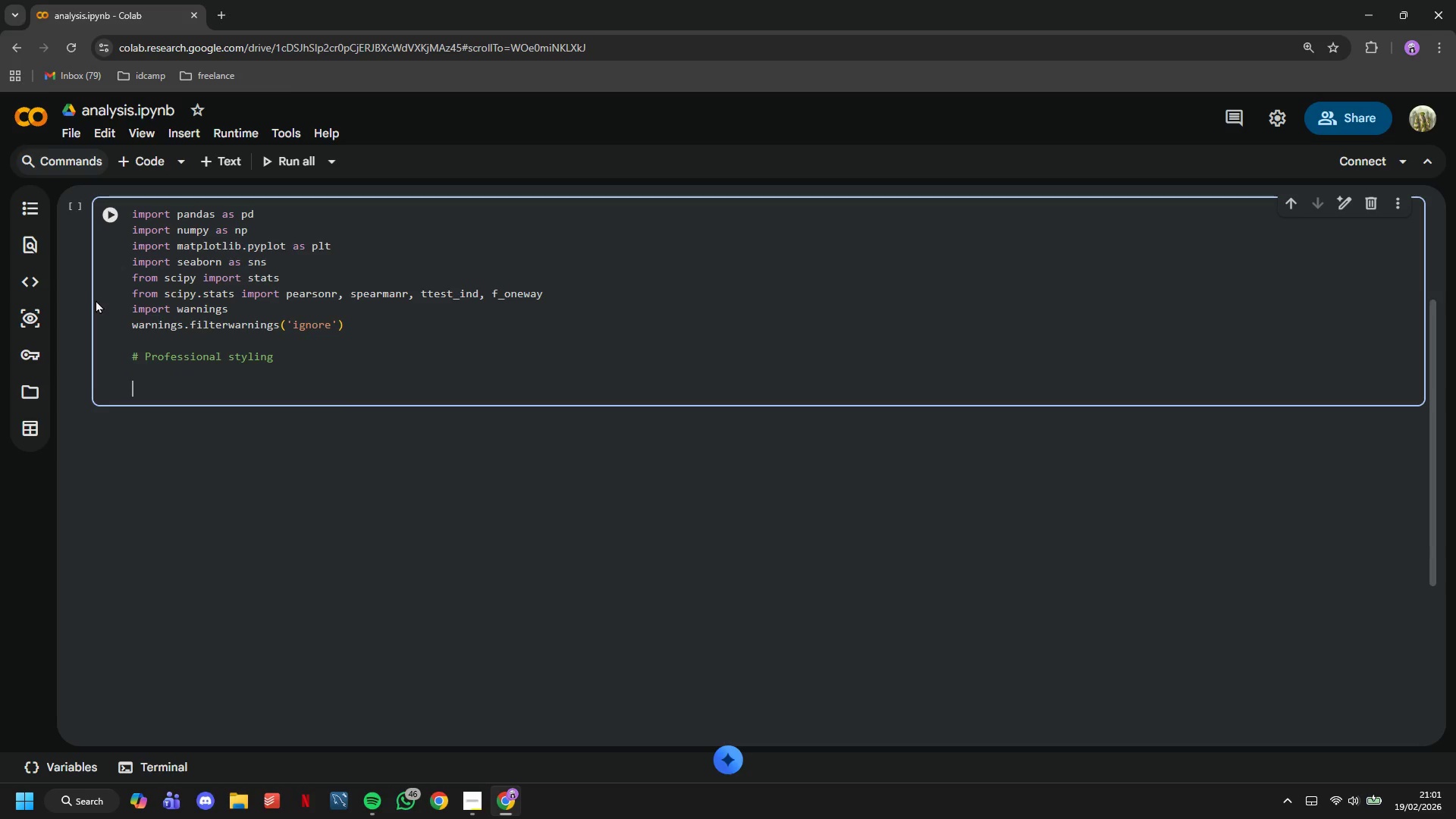 
type(plt)
 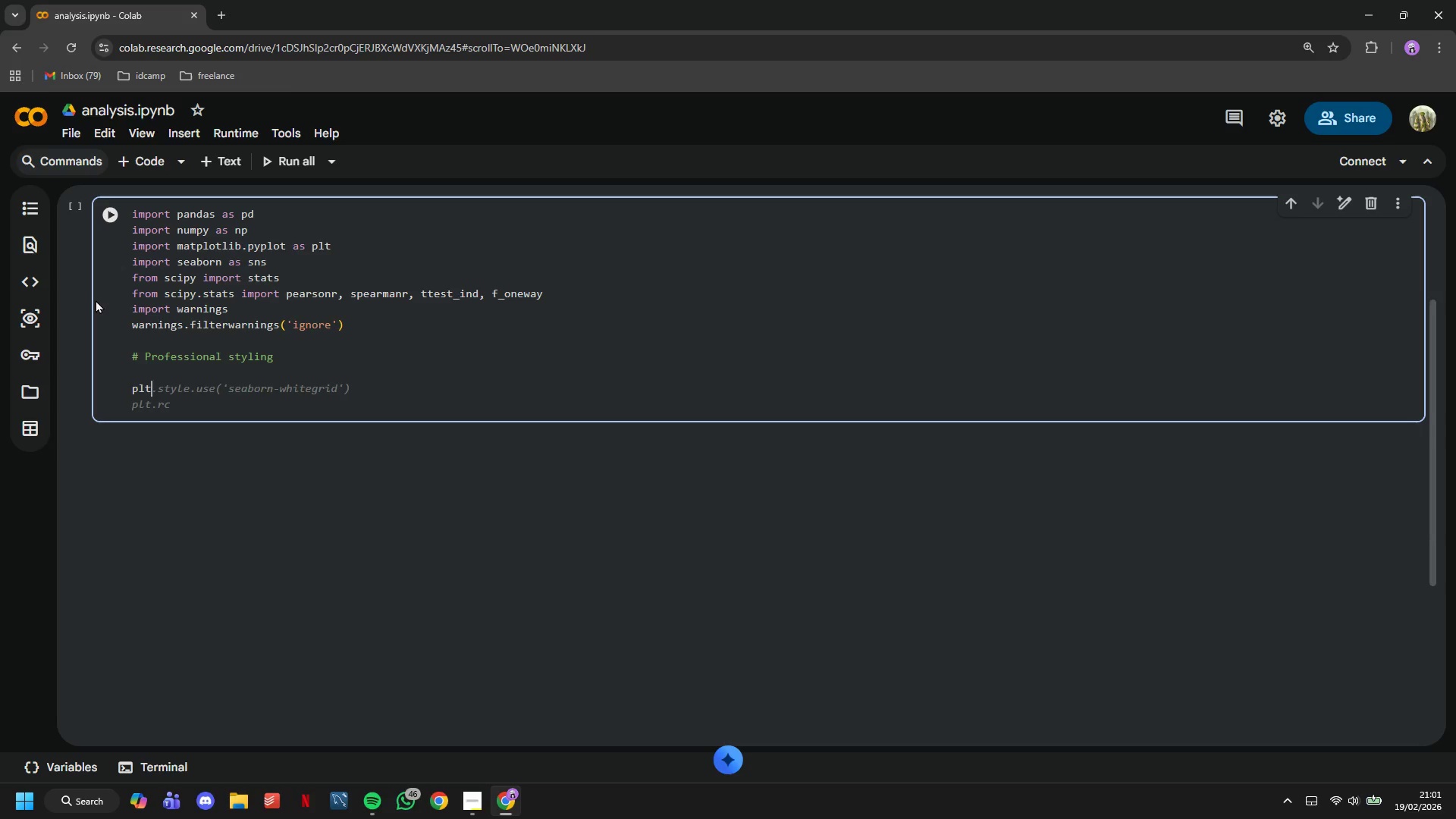 
wait(5.48)
 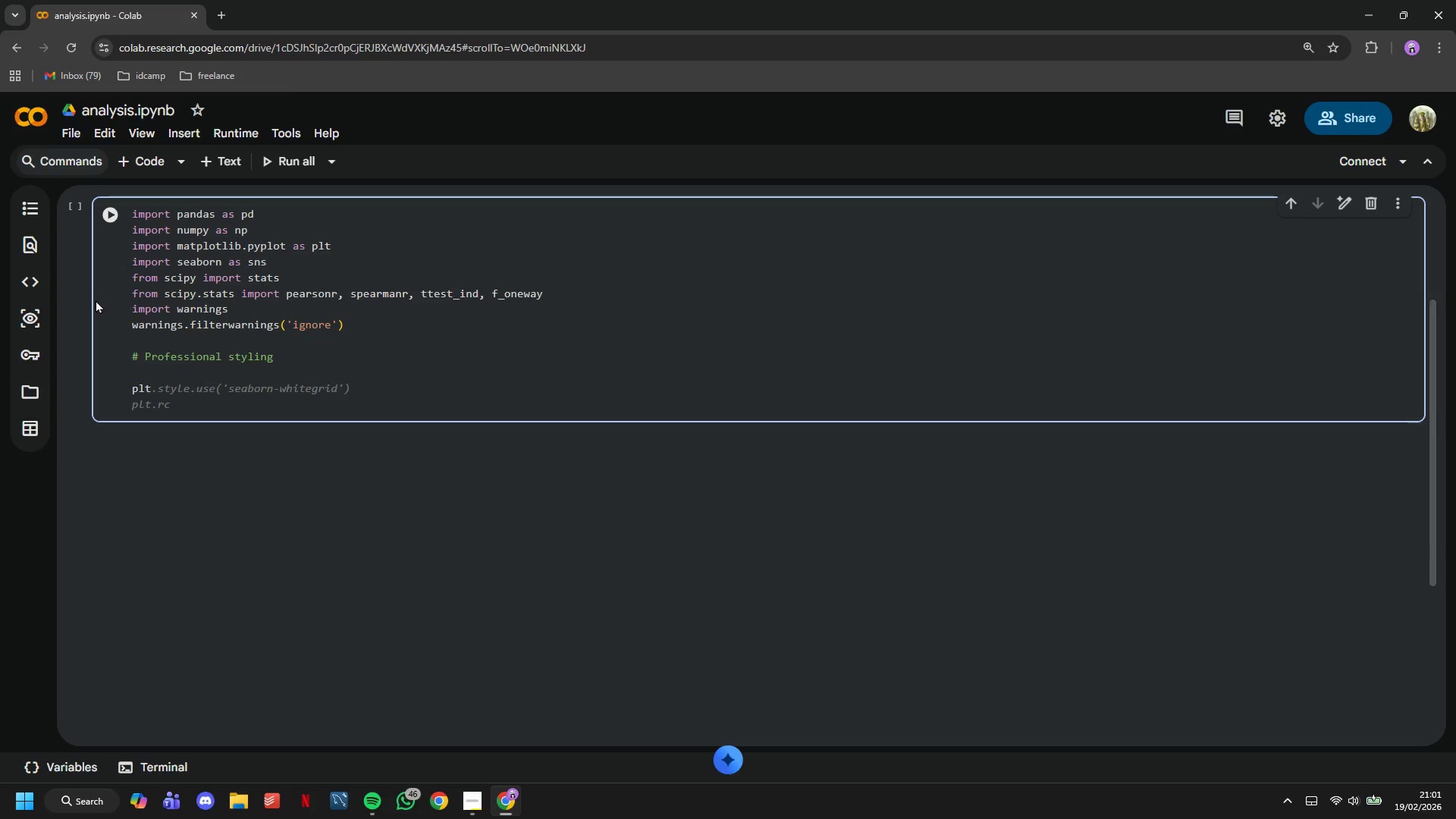 
type(.style.use()
 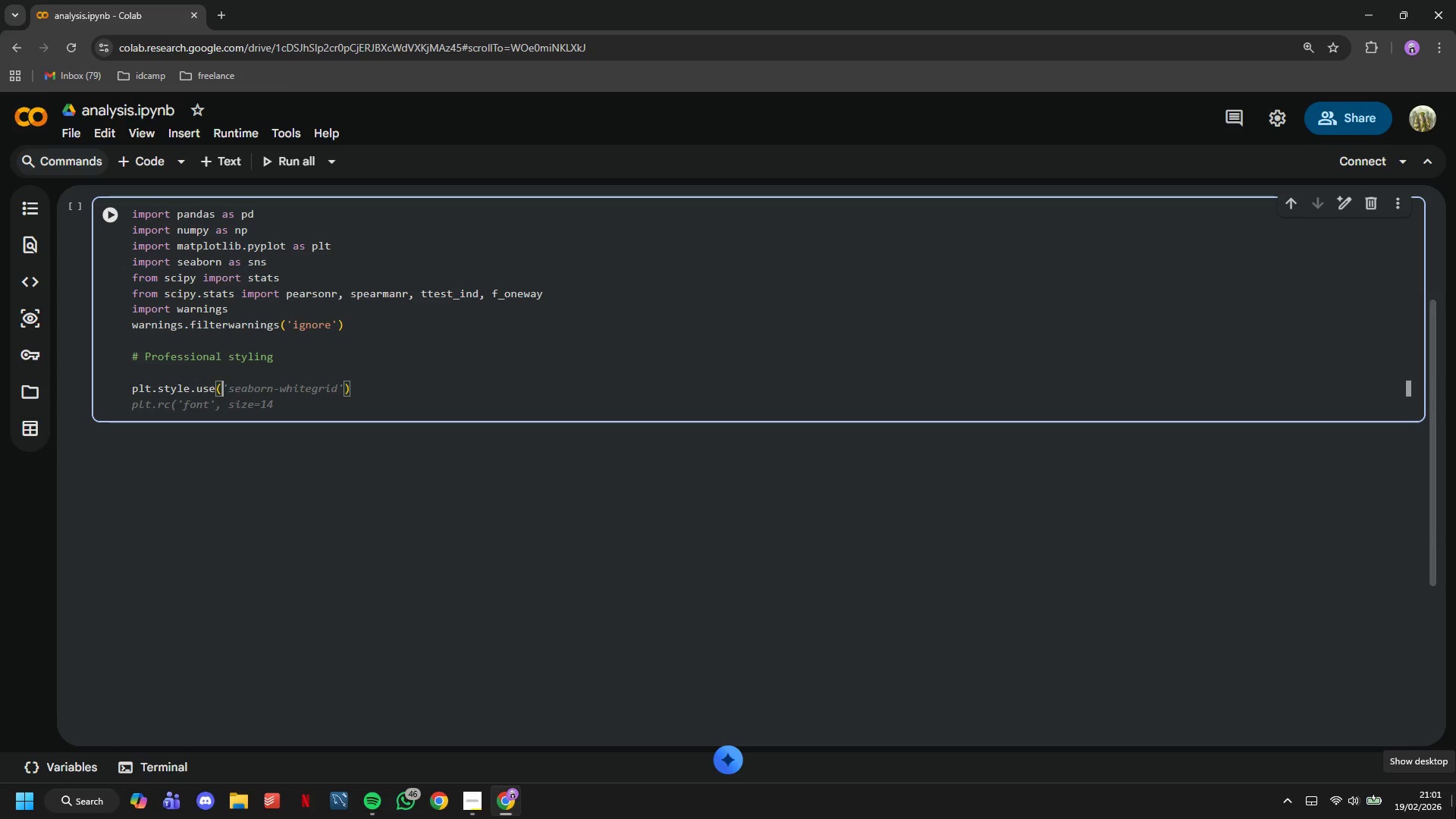 
wait(8.14)
 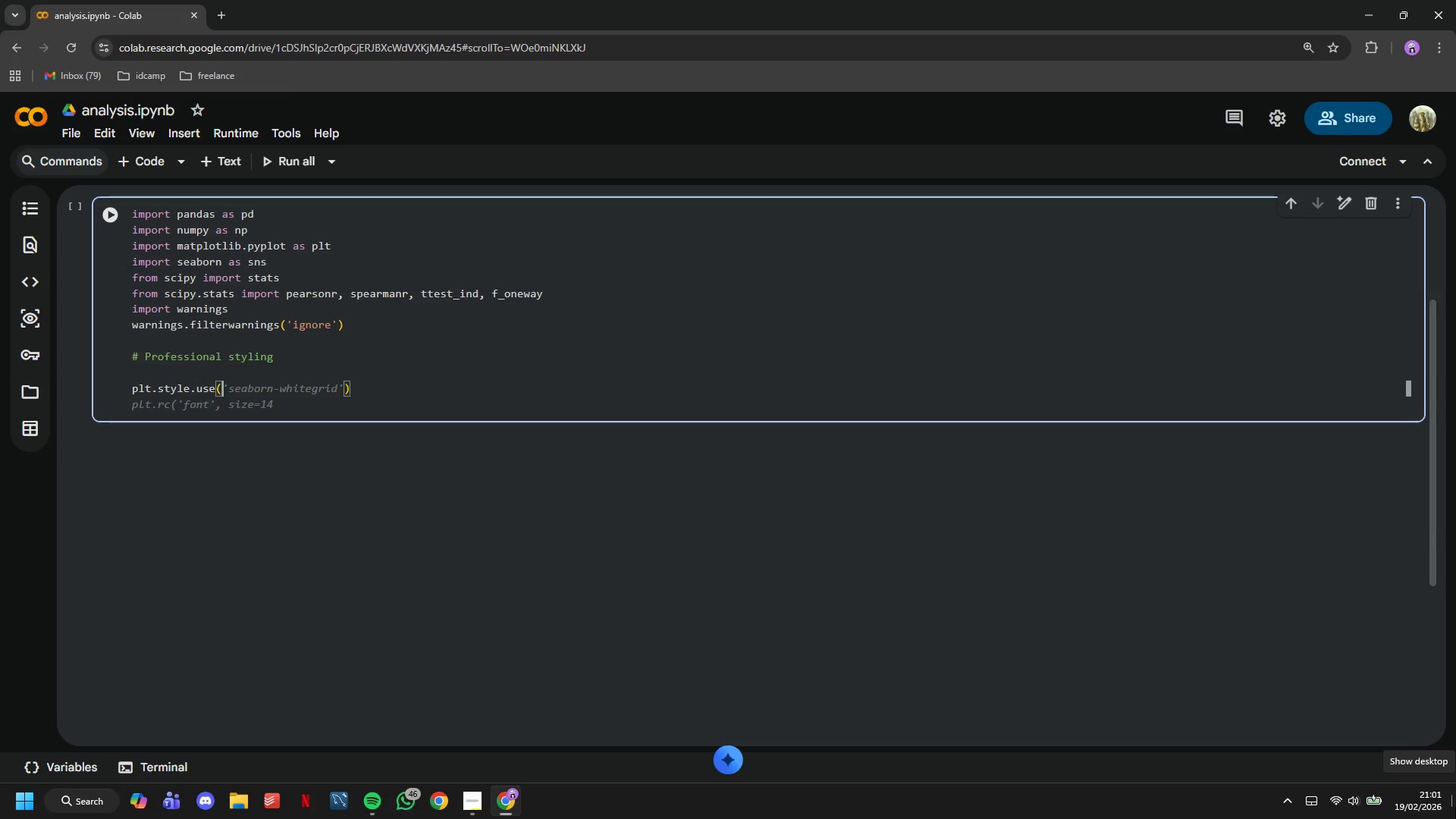 
type(('seaborn-)
 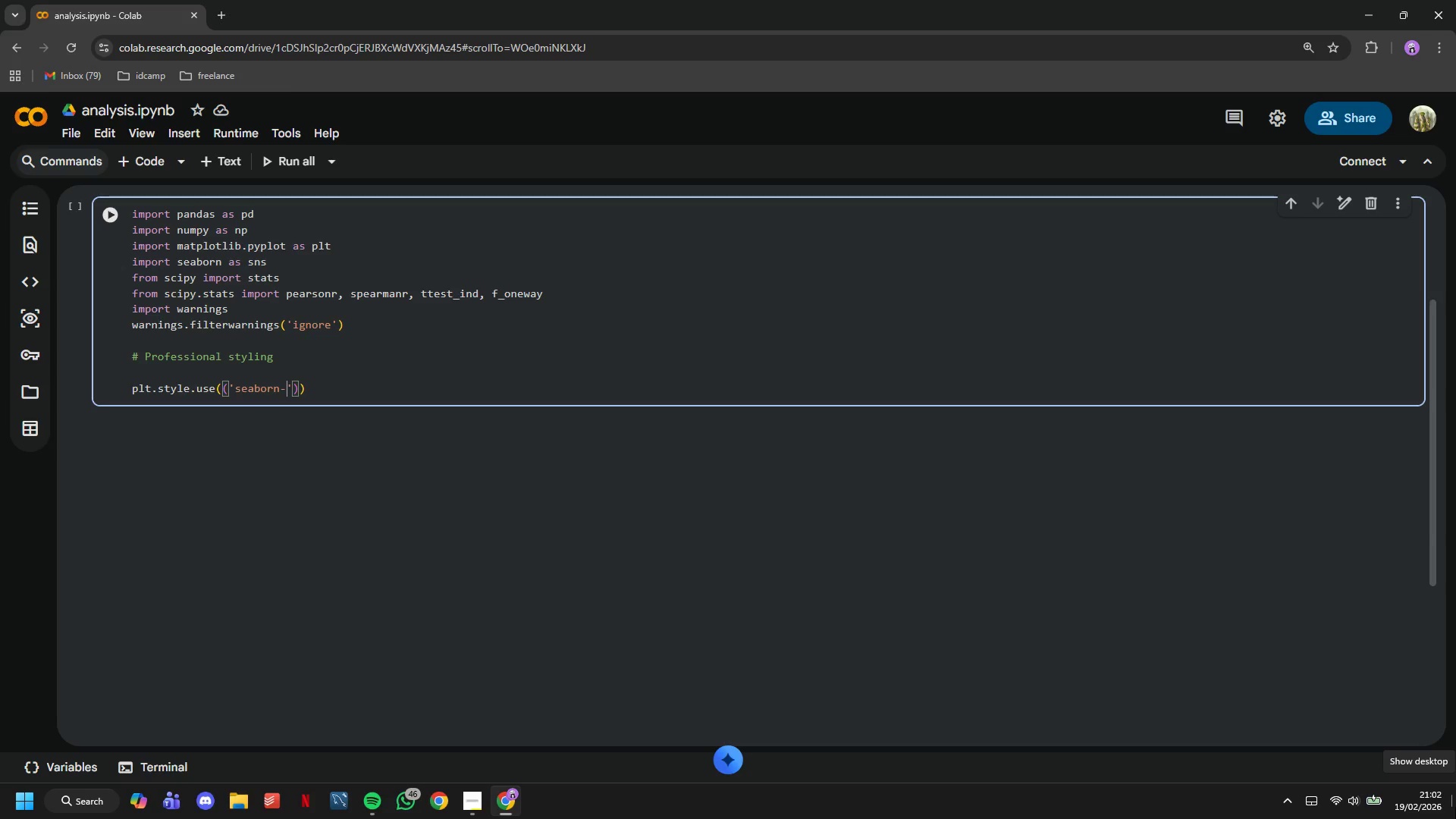 
wait(19.56)
 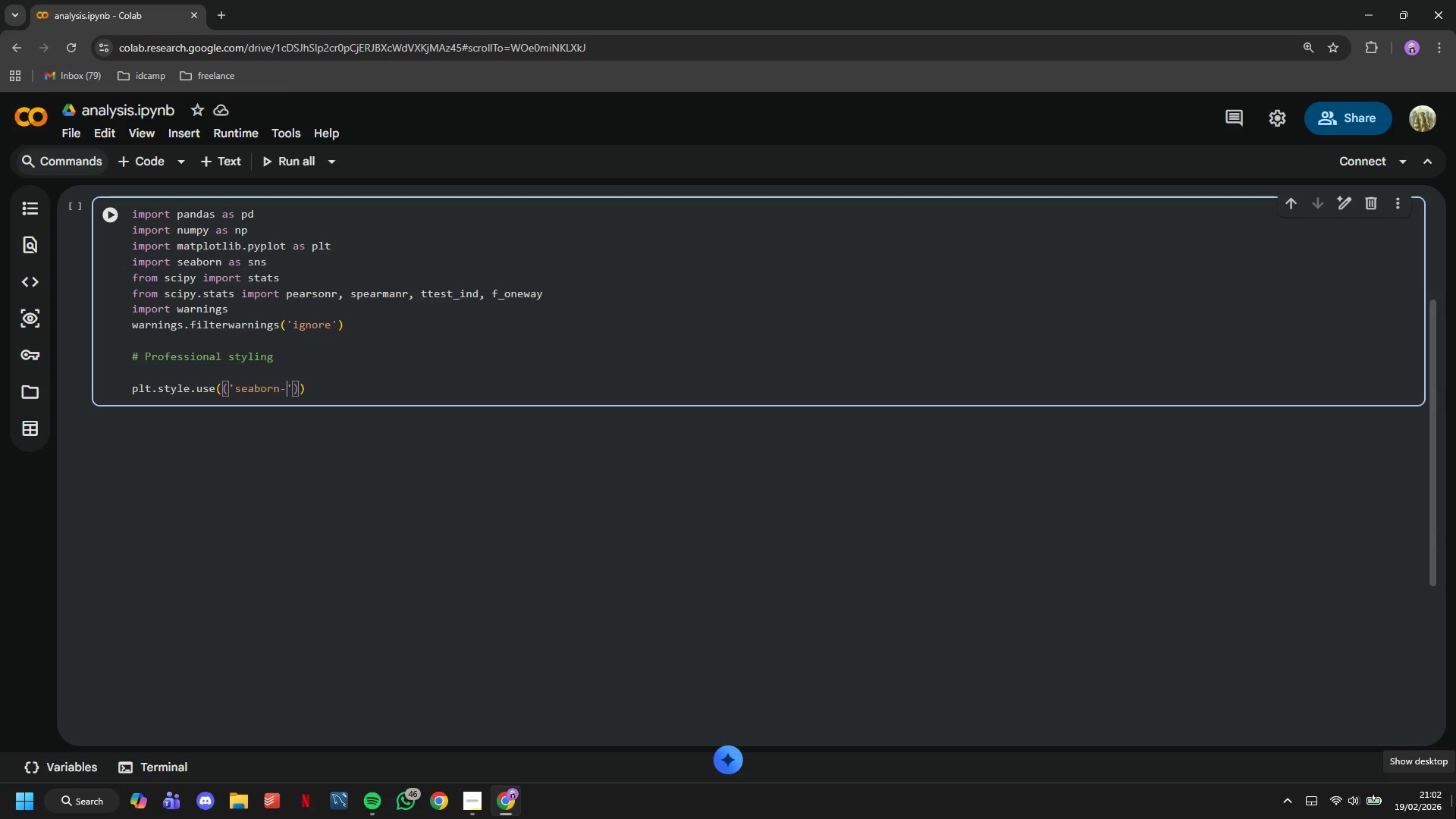 
type(v0_8-whitegrid)
 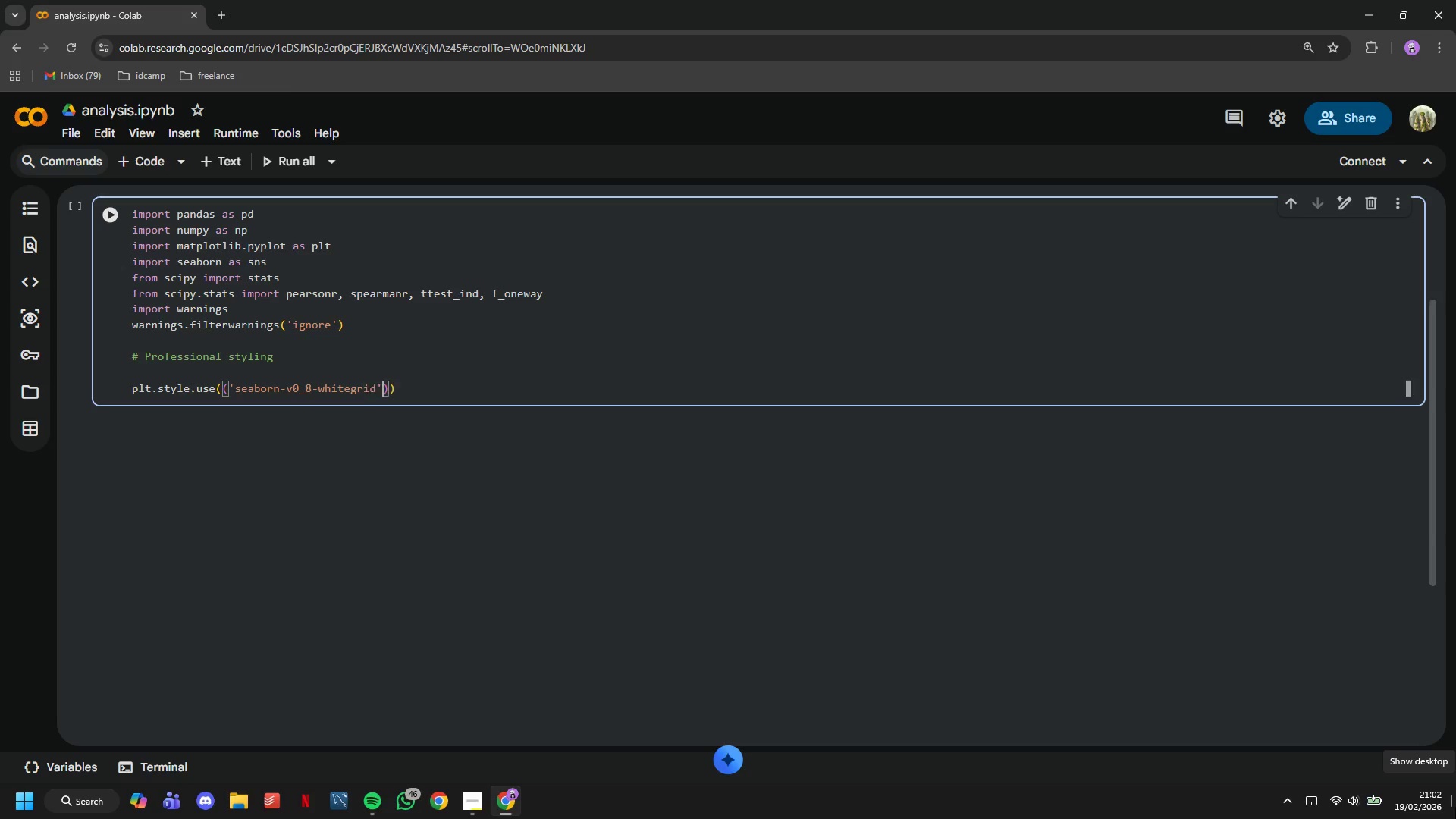 
key(ArrowRight)
 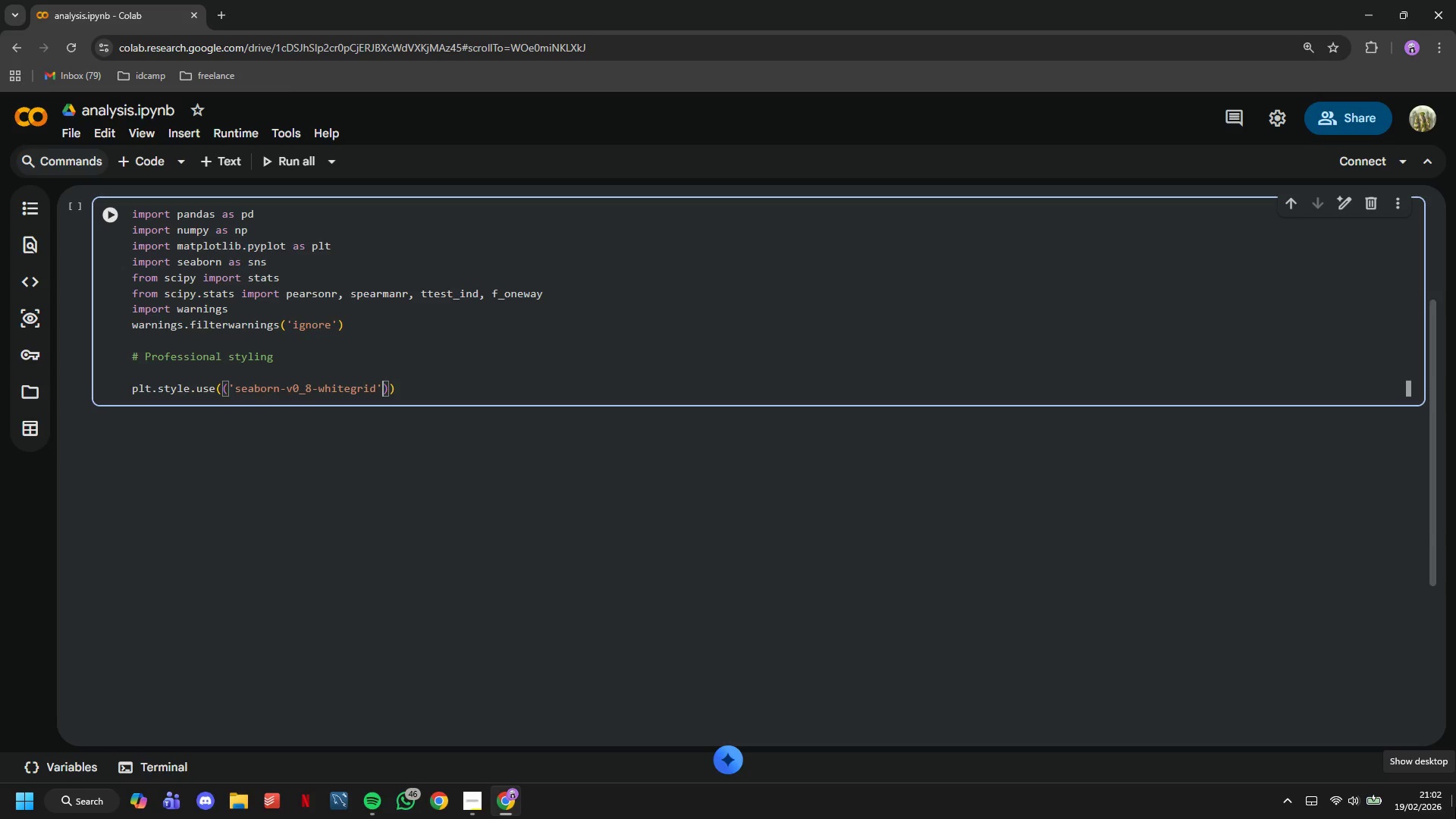 
key(ArrowRight)
 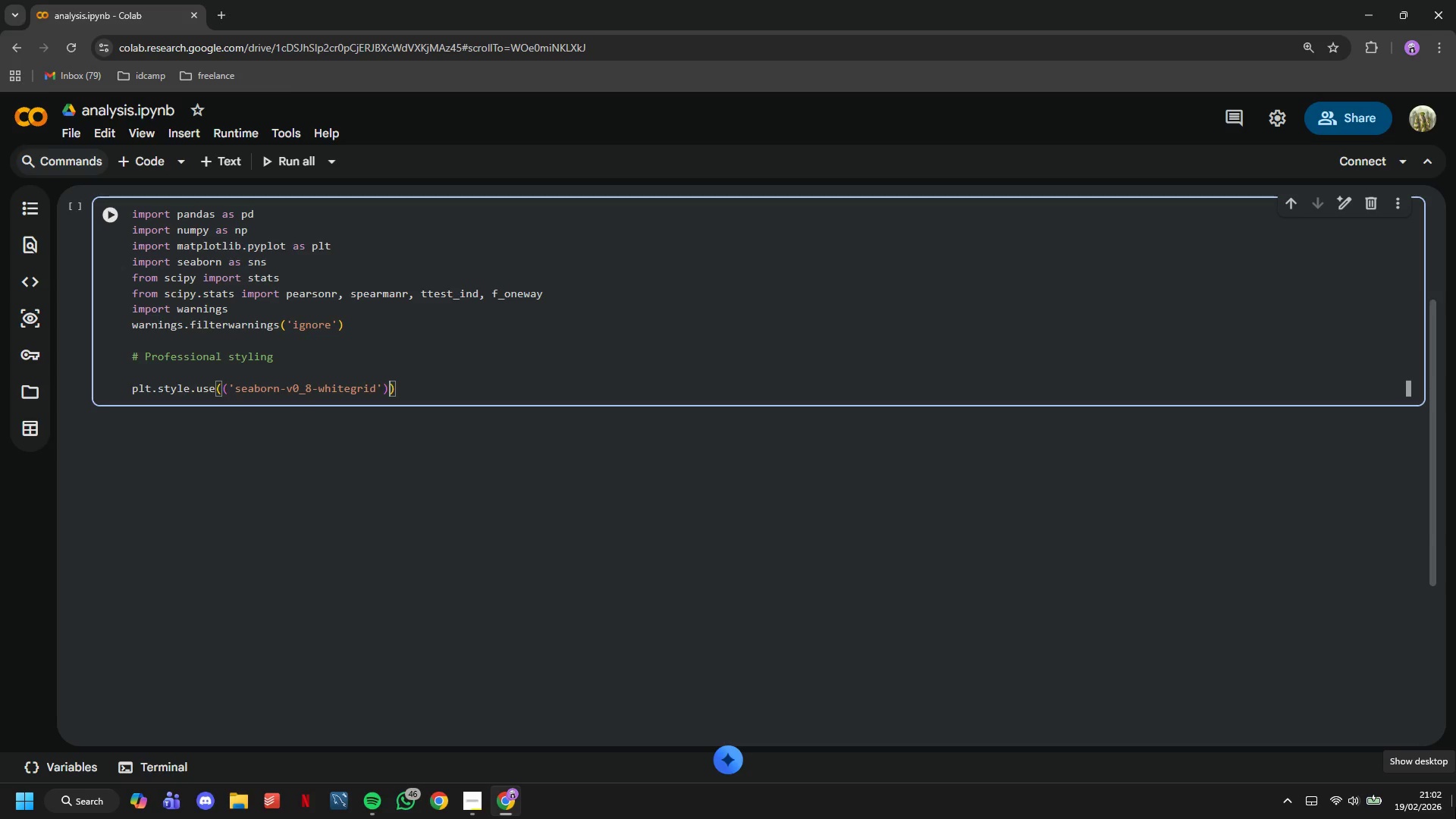 
key(ArrowRight)
 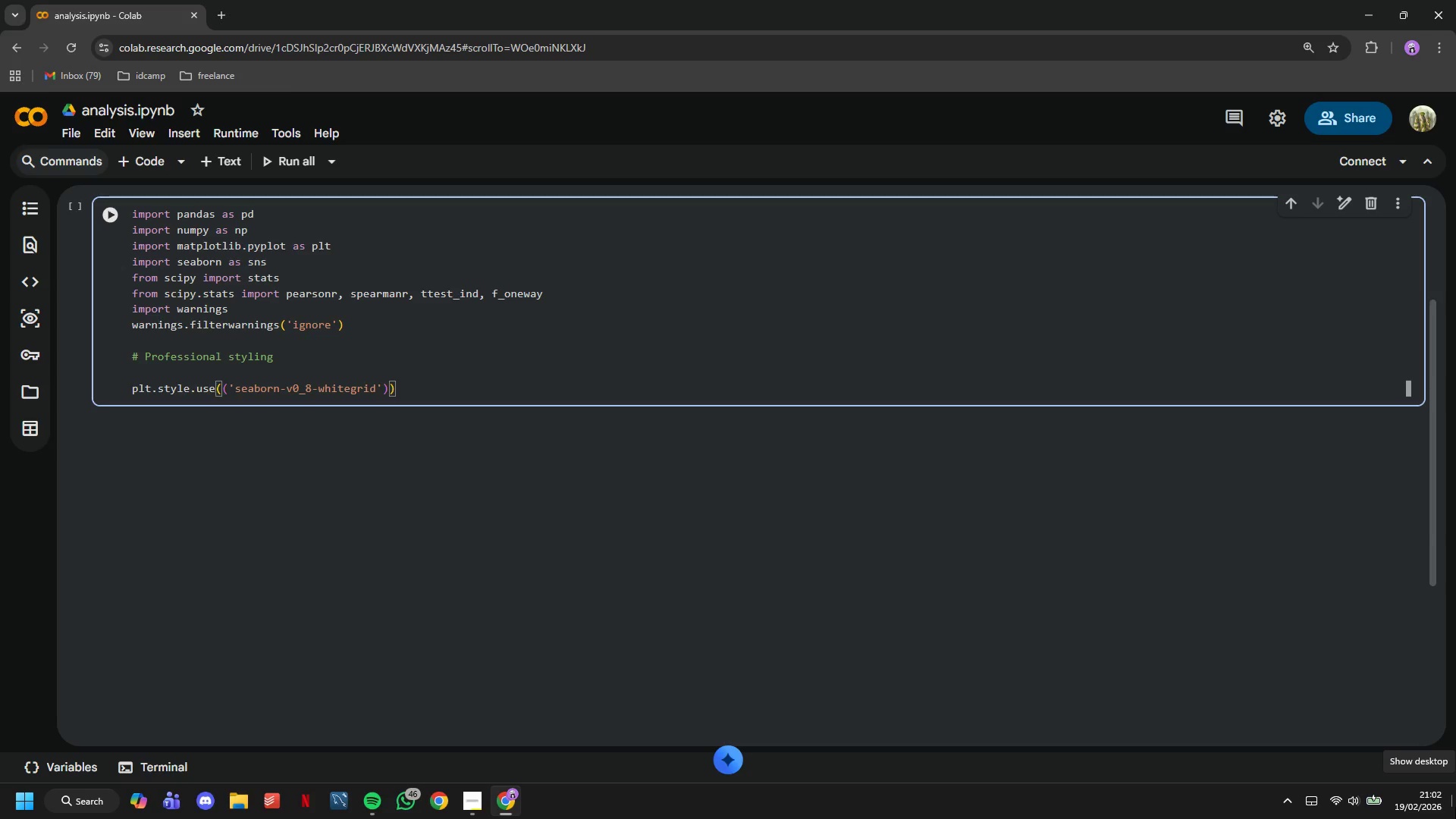 
key(Backspace)
 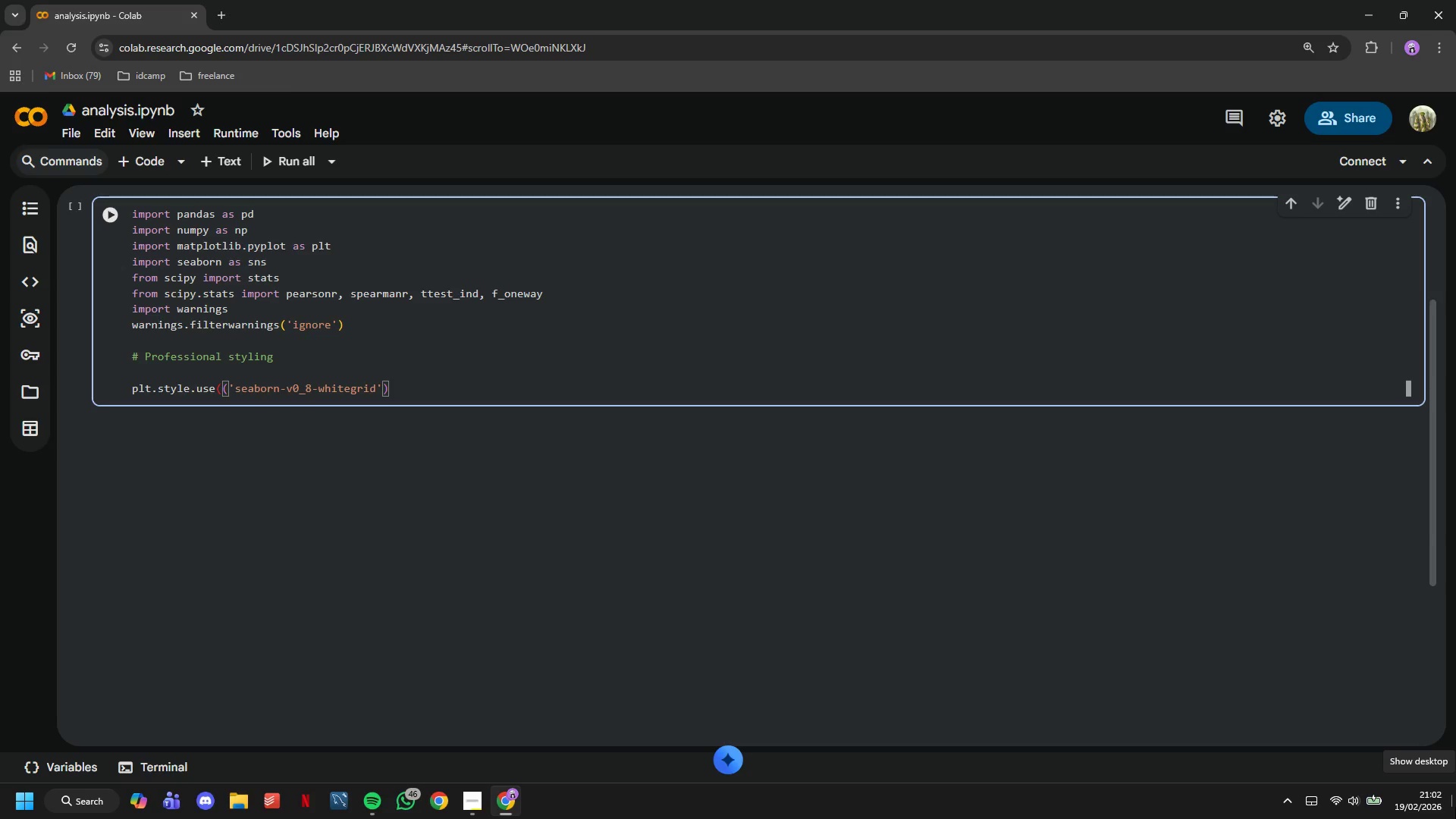 
key(ArrowUp)
 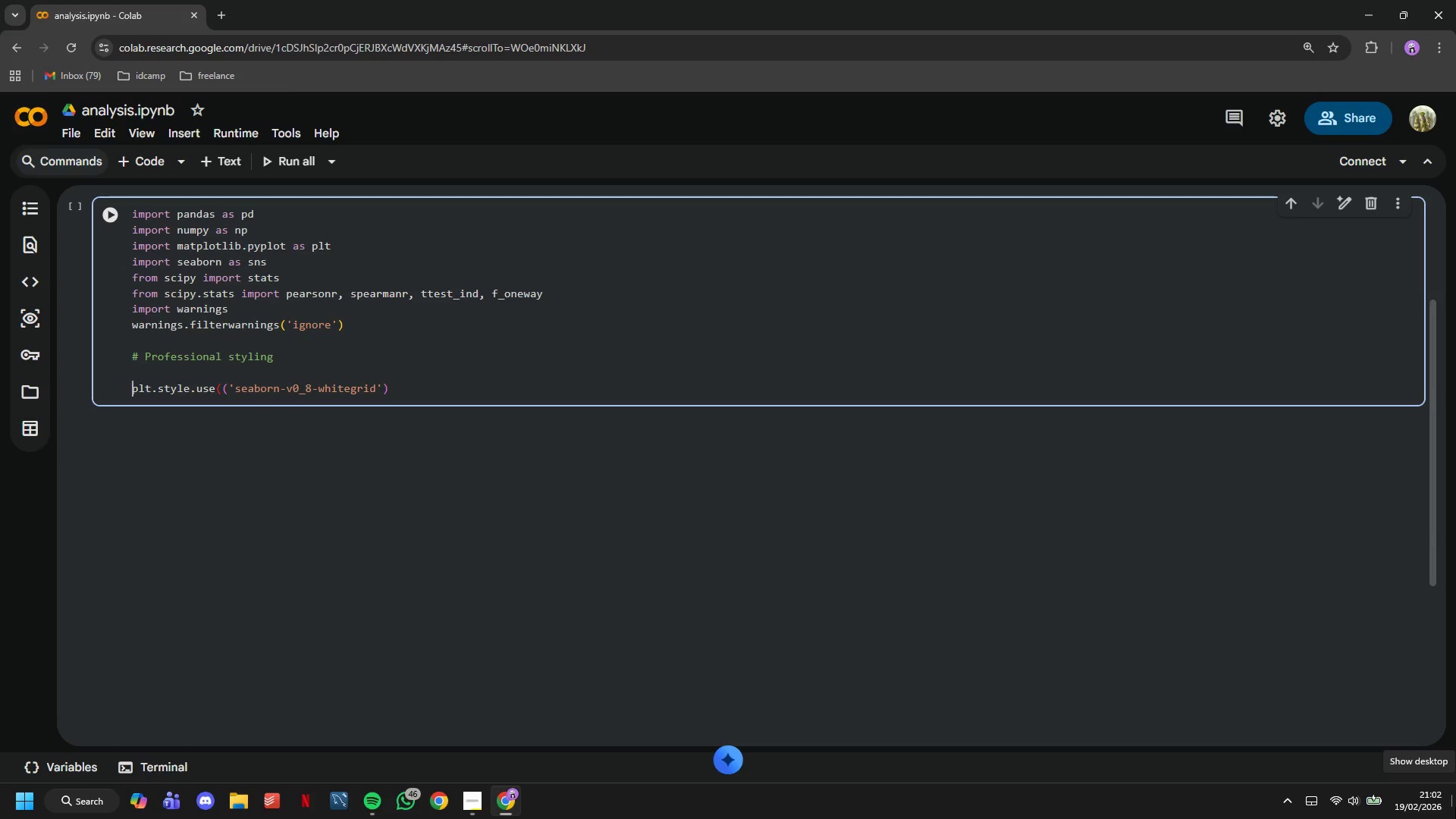 
key(ArrowRight)
 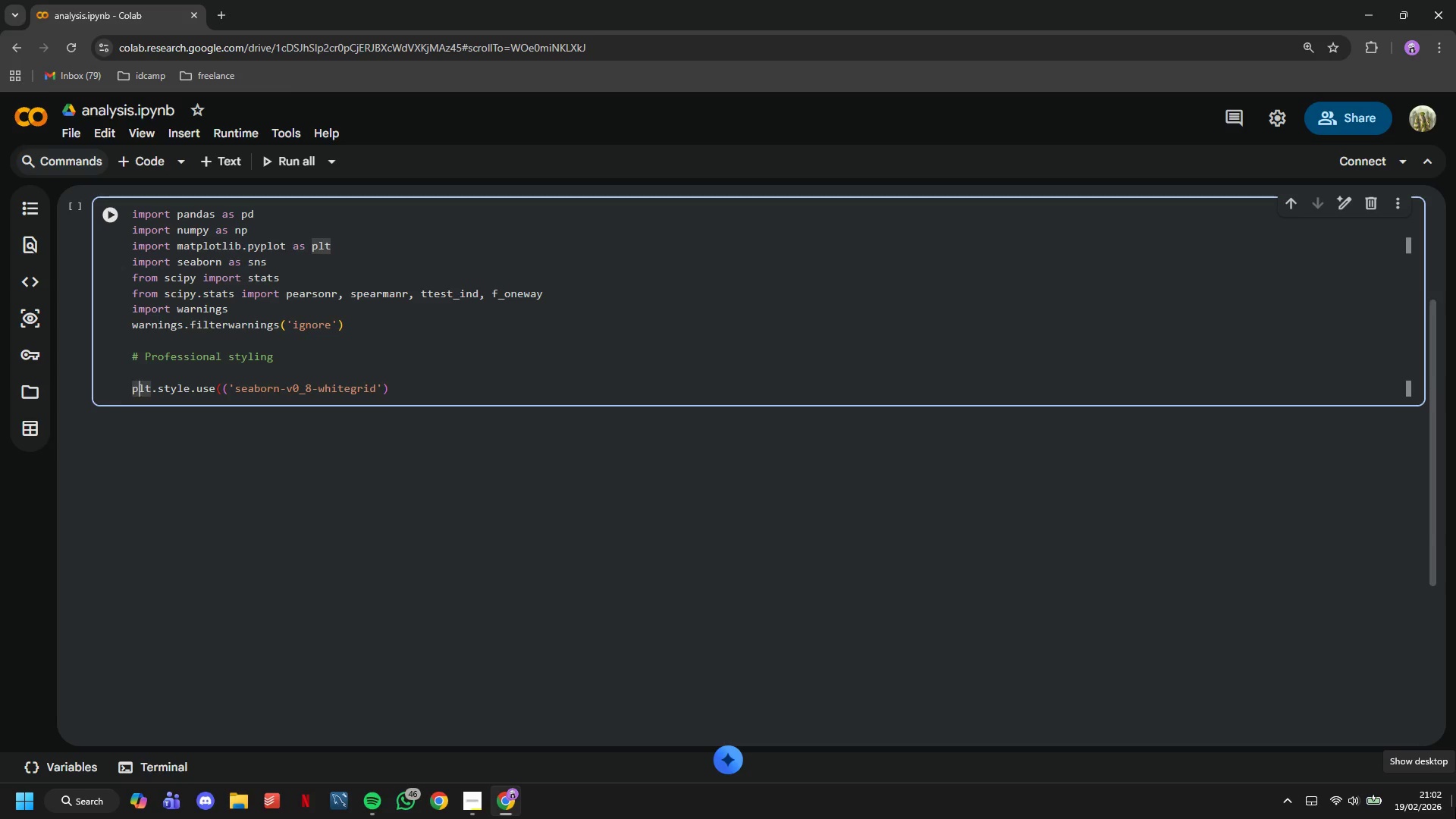 
hold_key(key=ArrowRight, duration=0.83)
 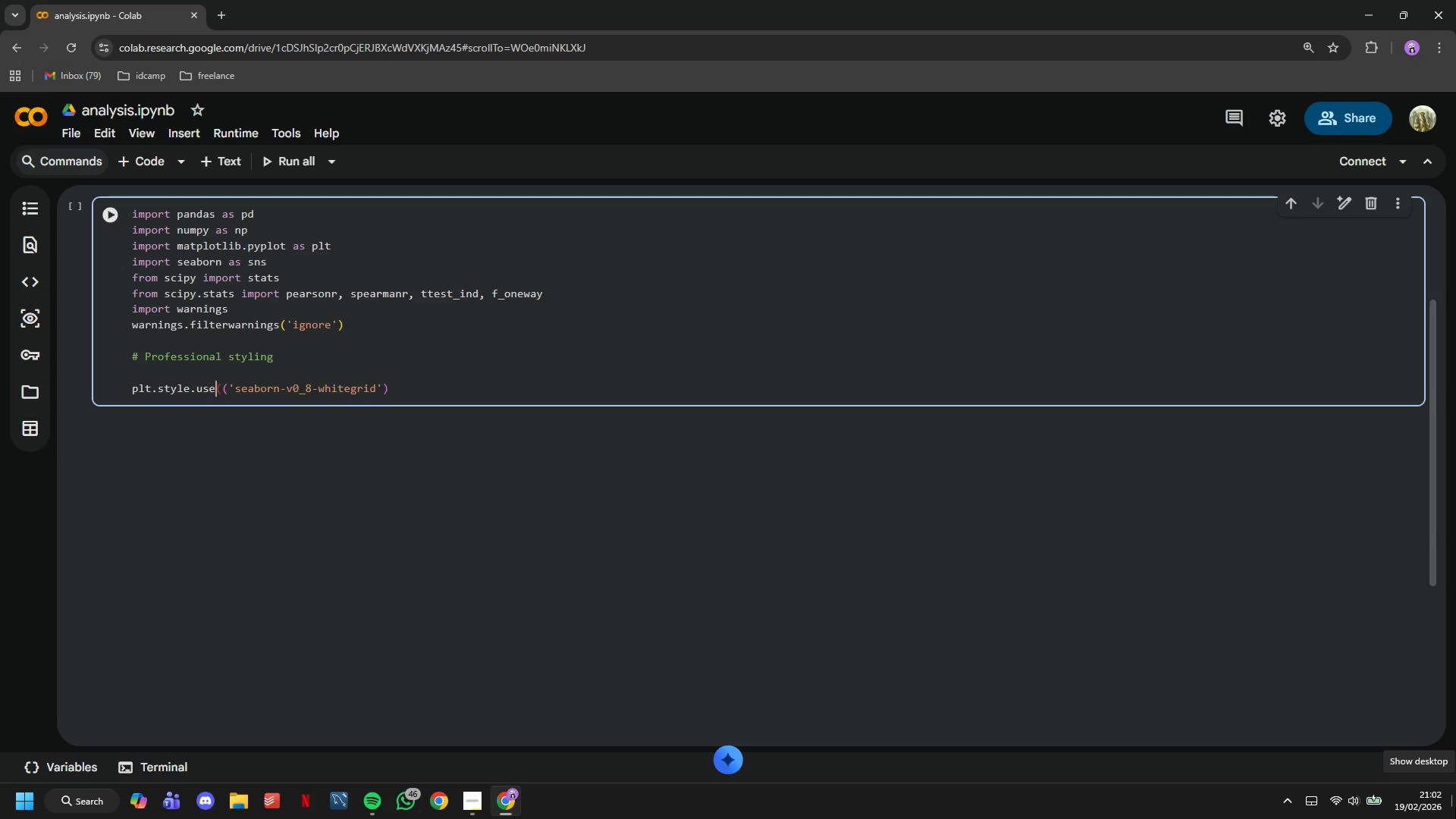 
key(ArrowRight)
 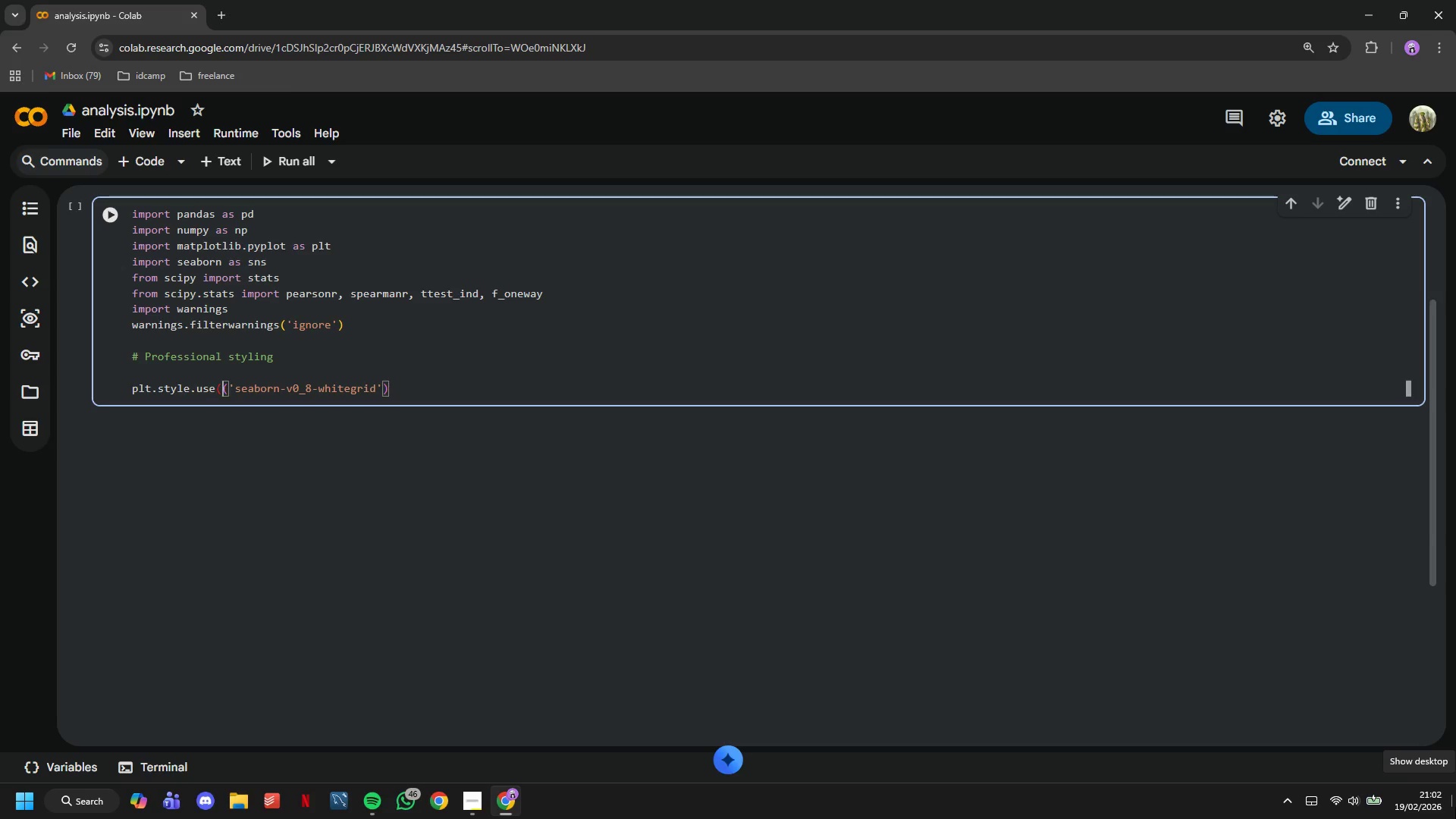 
key(ArrowRight)
 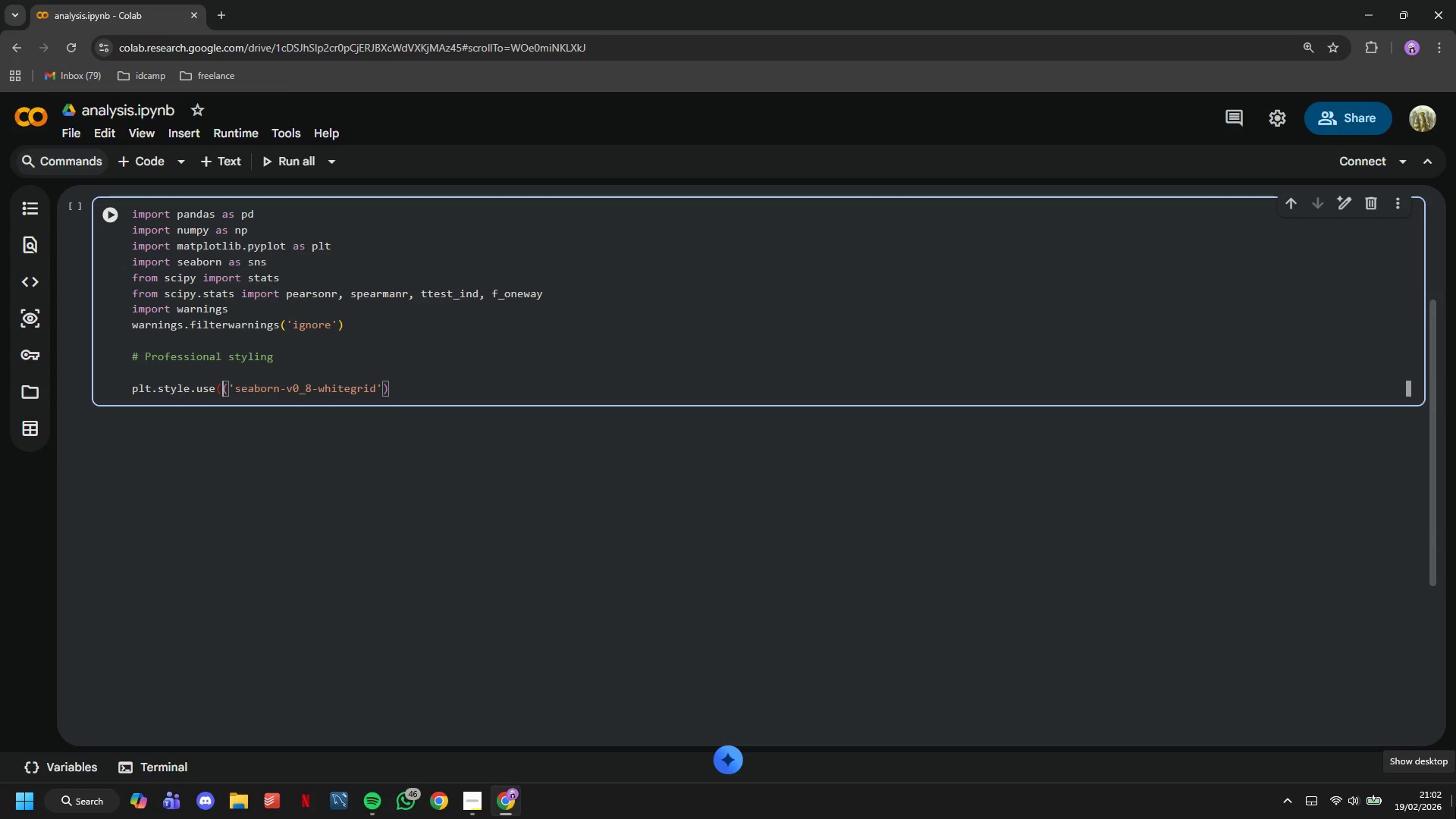 
key(Backspace)
 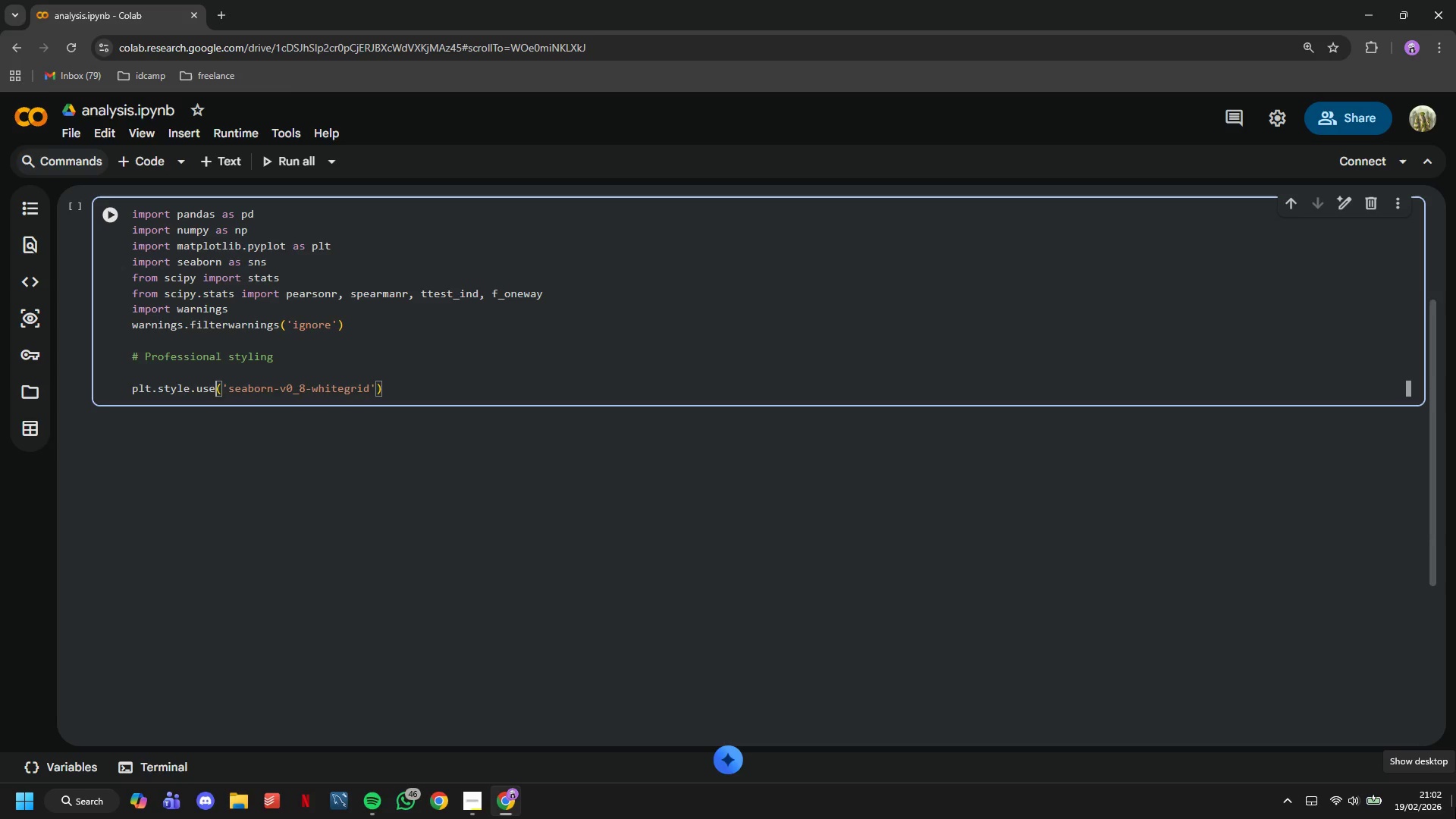 
hold_key(key=ArrowRight, duration=1.44)
 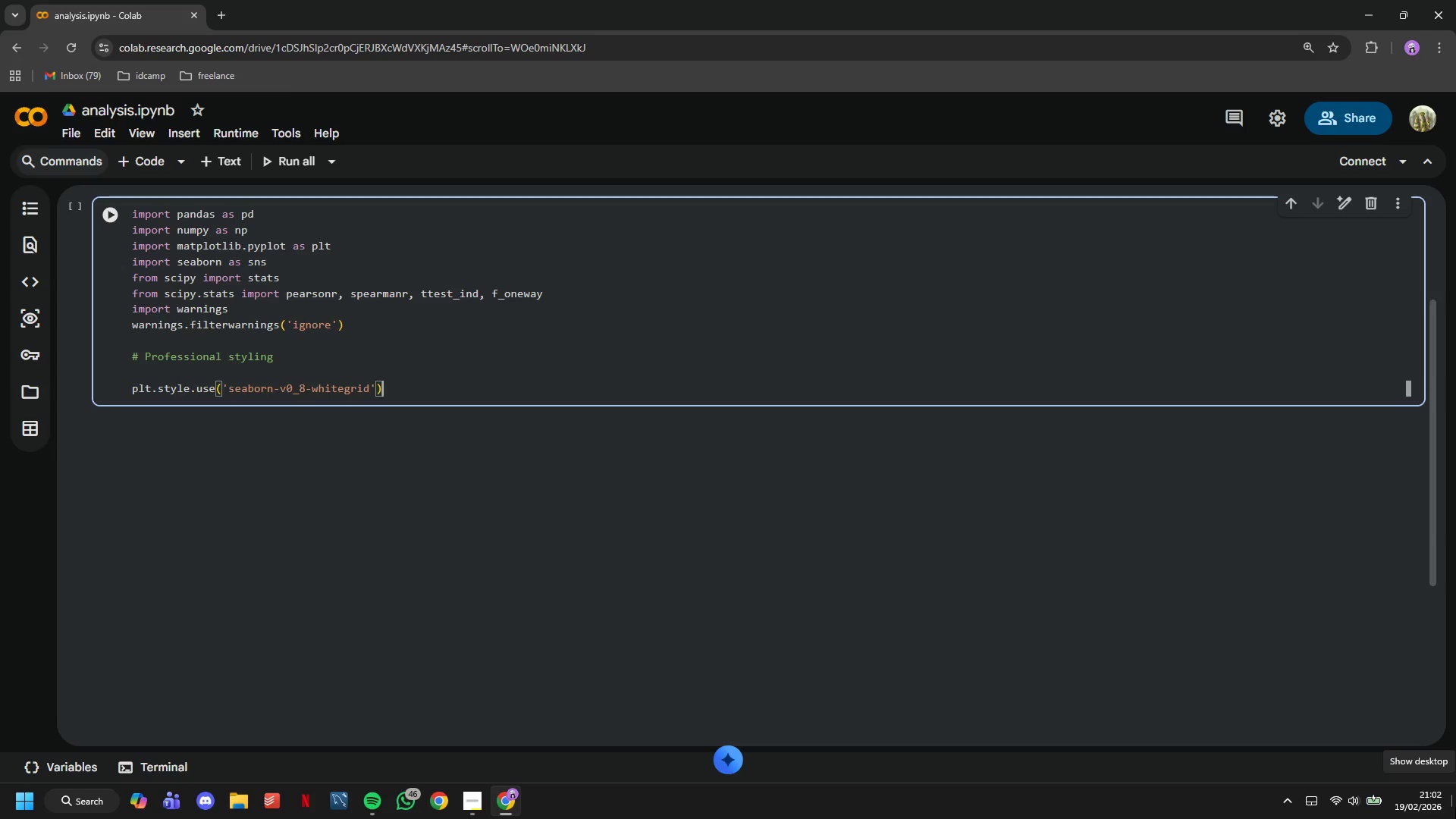 
key(ArrowUp)
 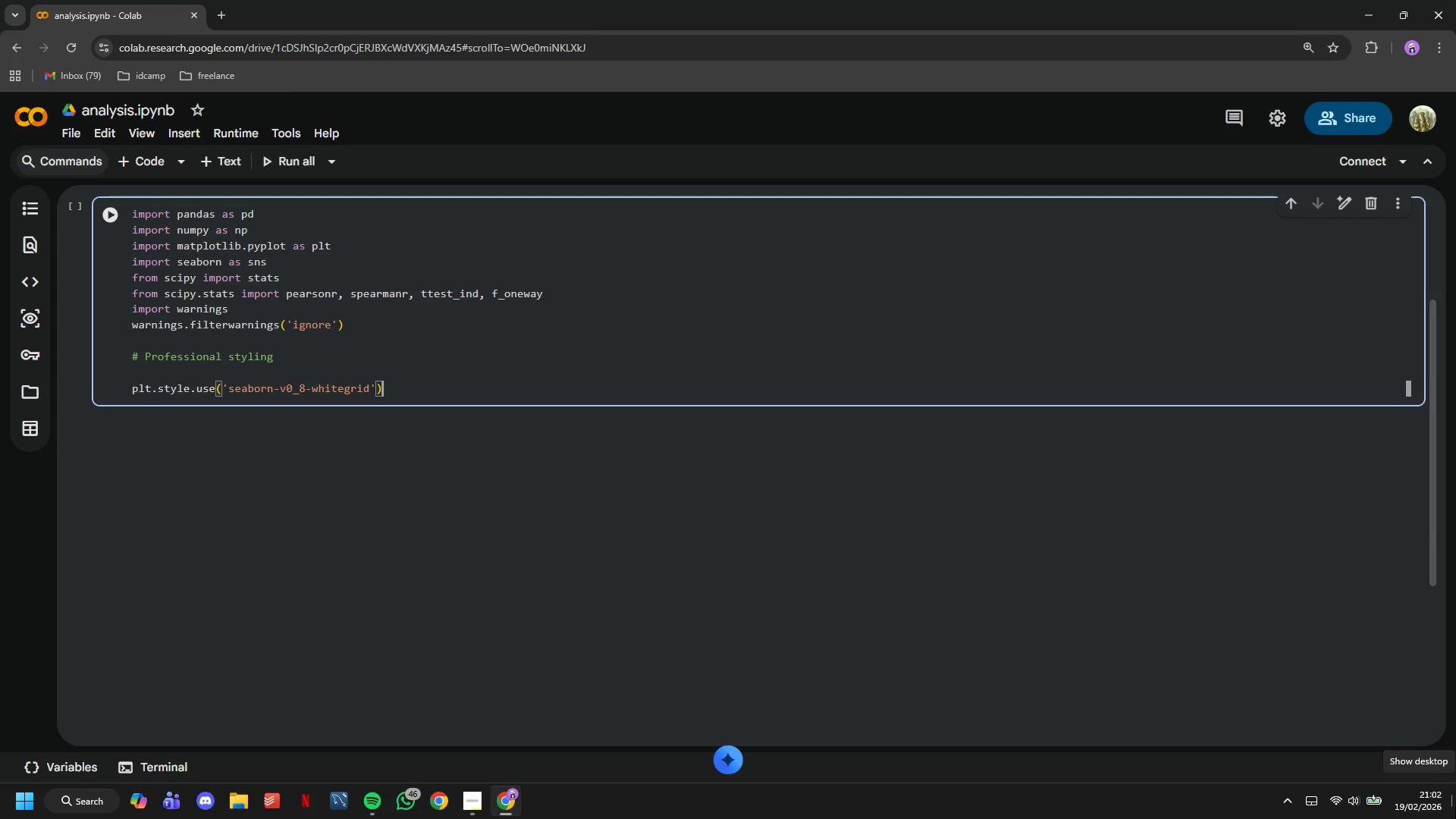 
key(Backspace)
 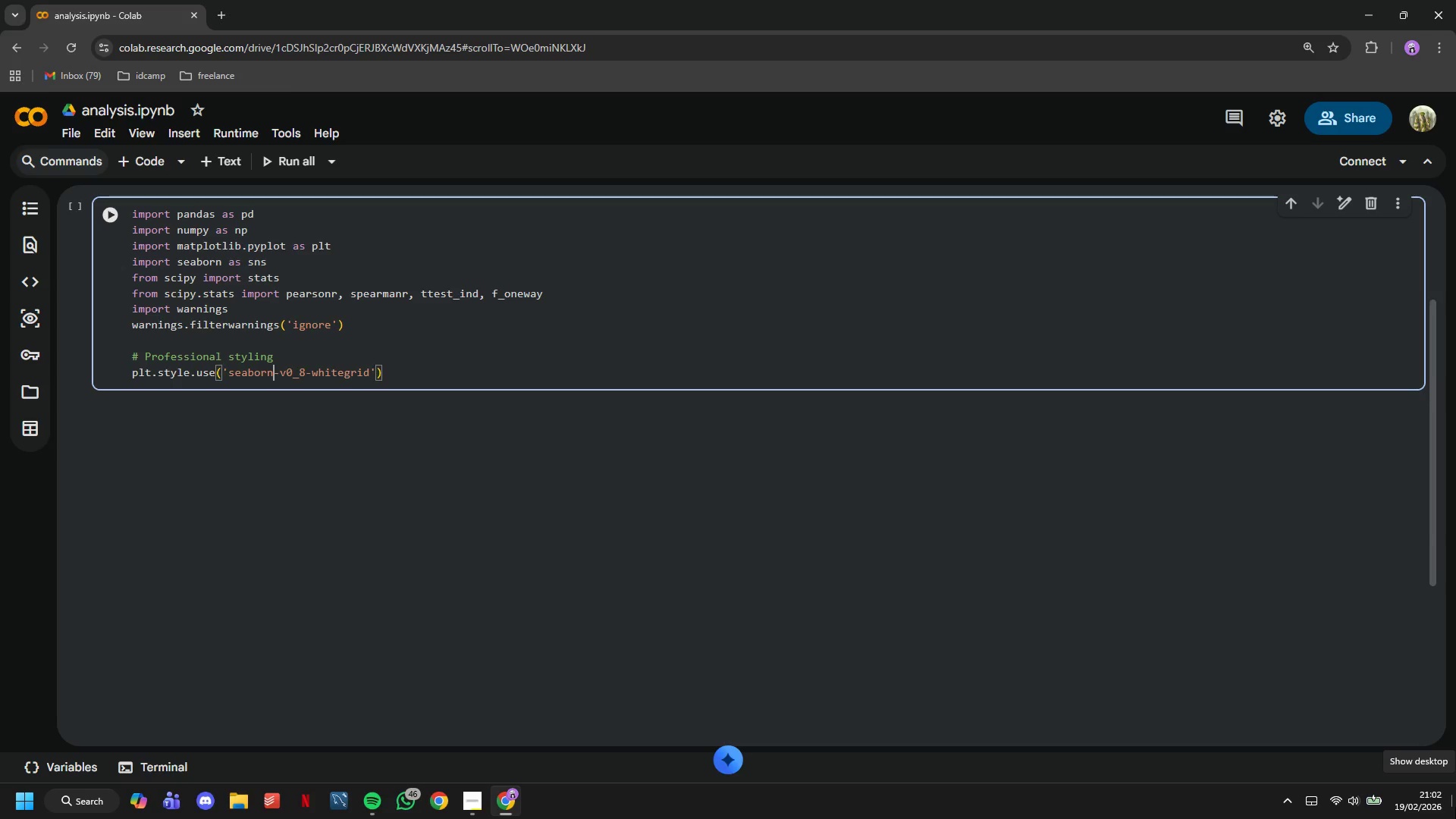 
key(ArrowDown)
 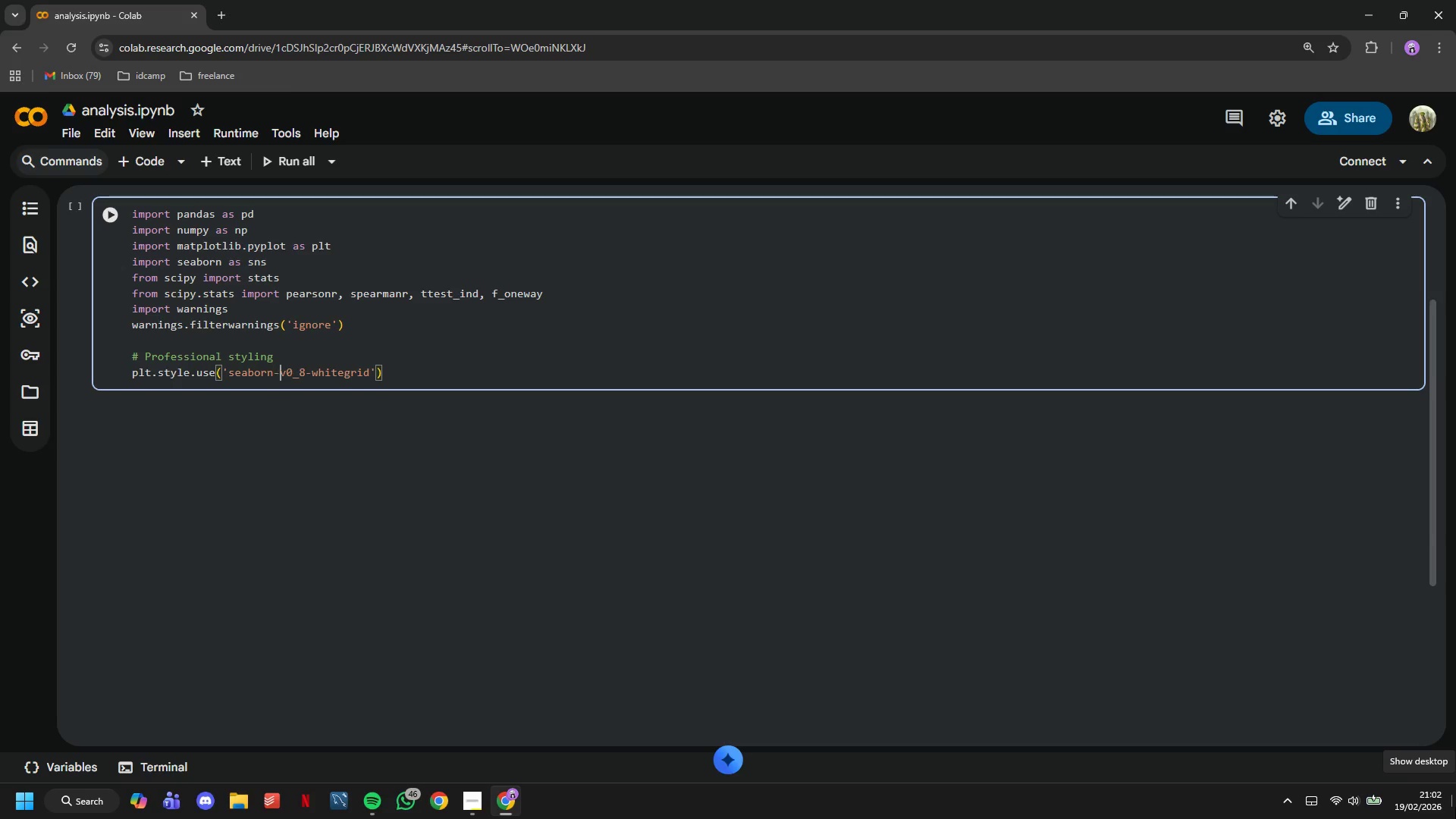 
hold_key(key=ArrowRight, duration=0.95)
 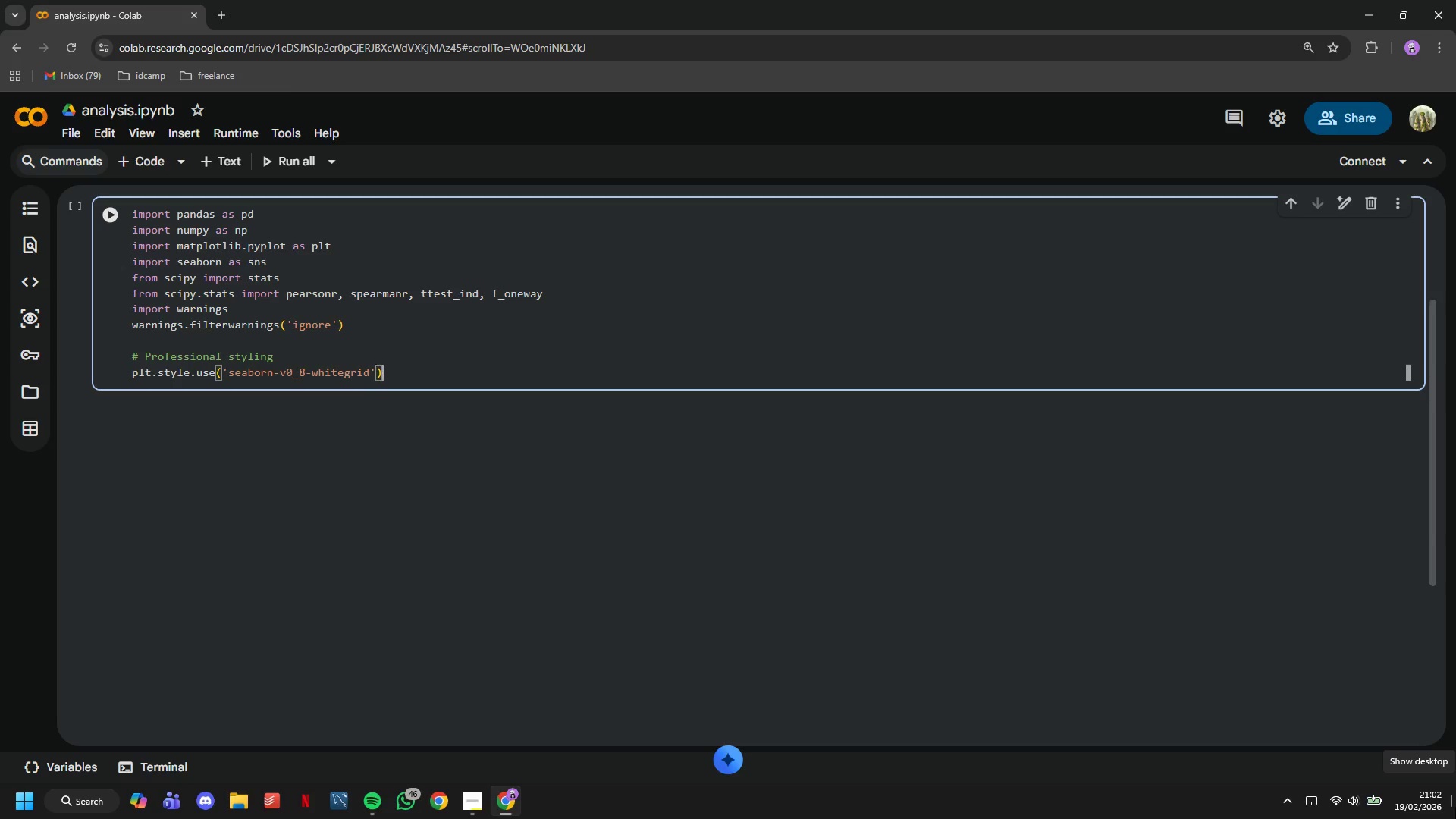 
key(ArrowRight)
 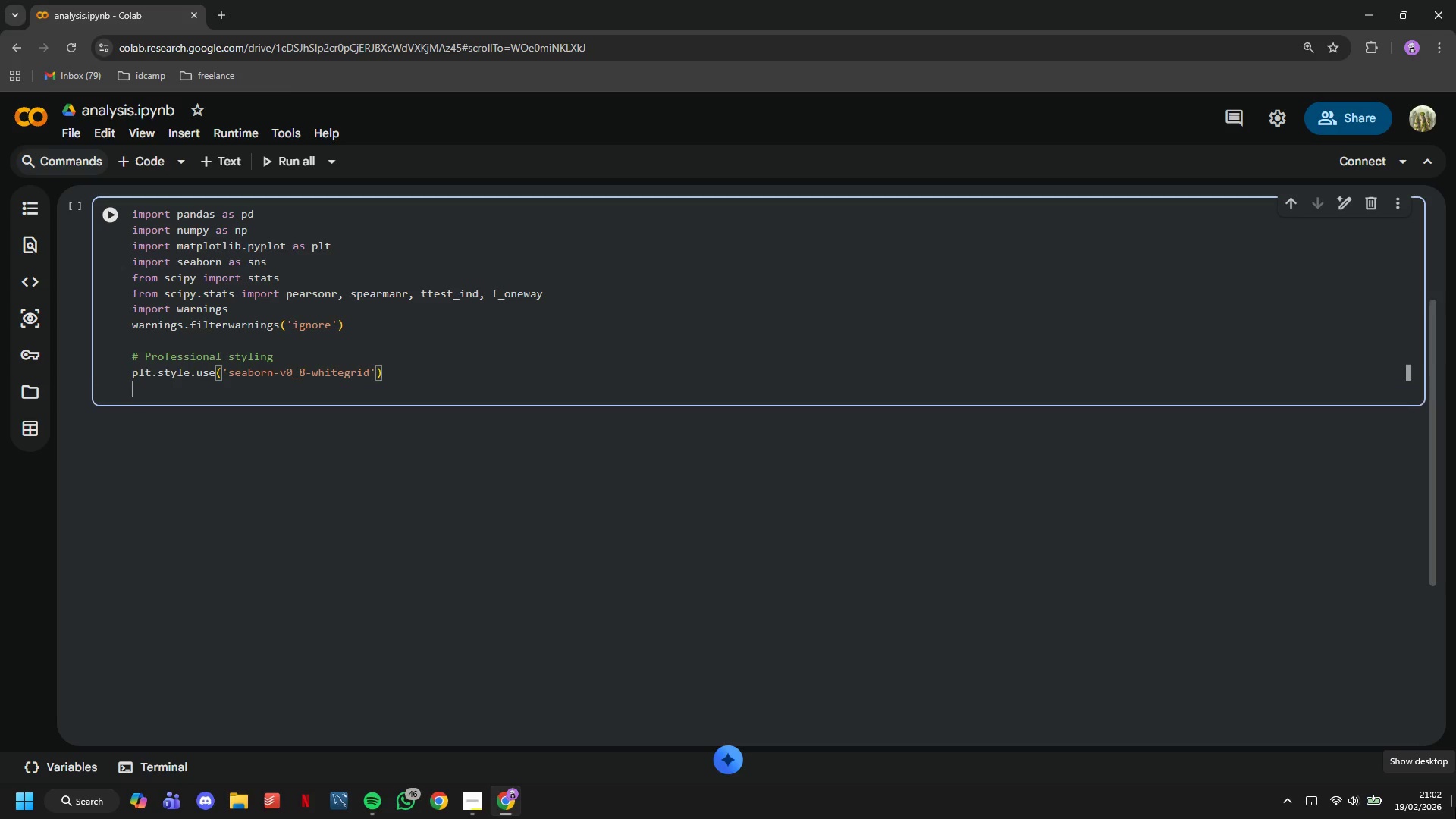 
key(Enter)
 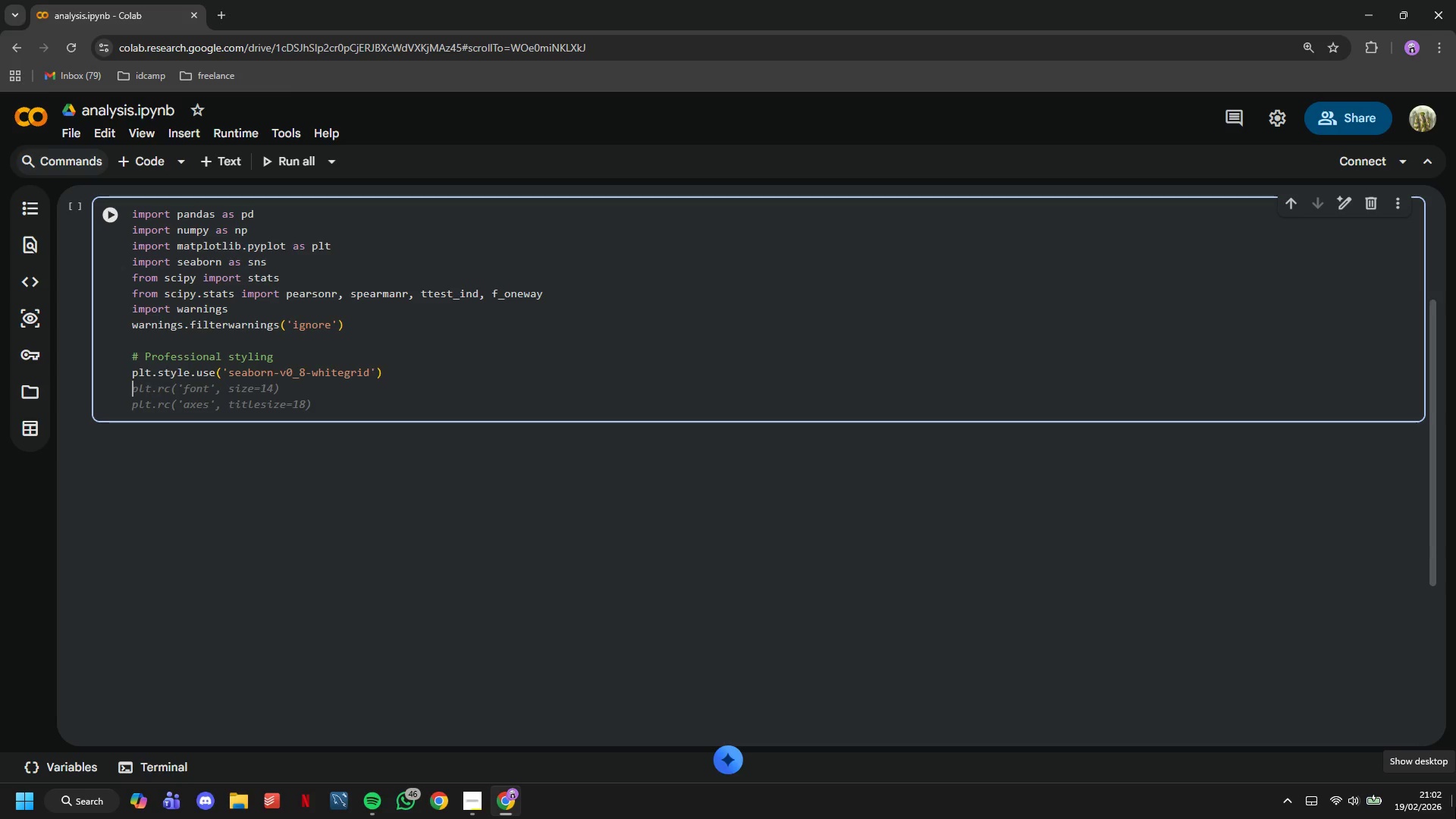 
type(sns.set_palette("Set2)
 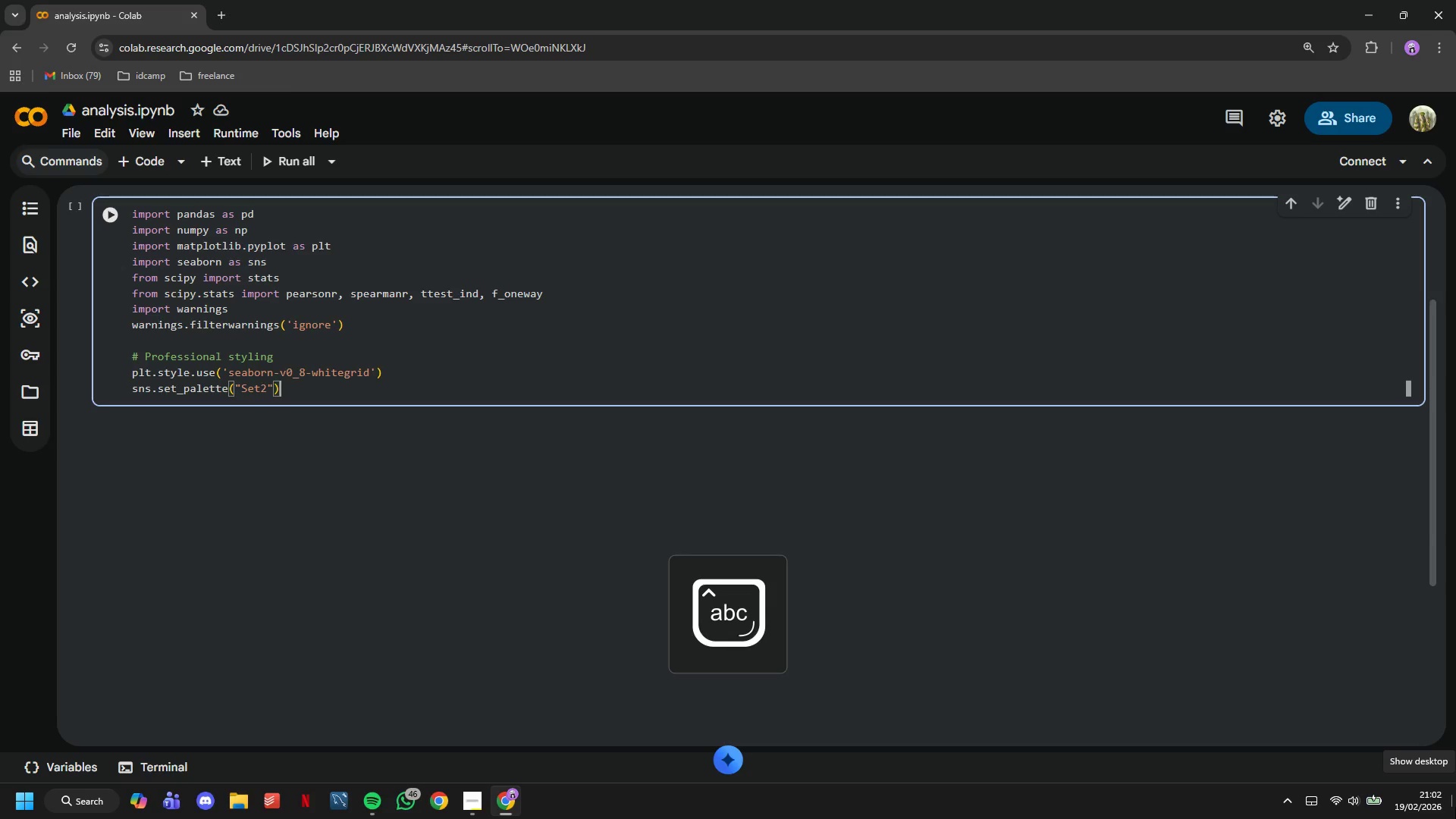 
 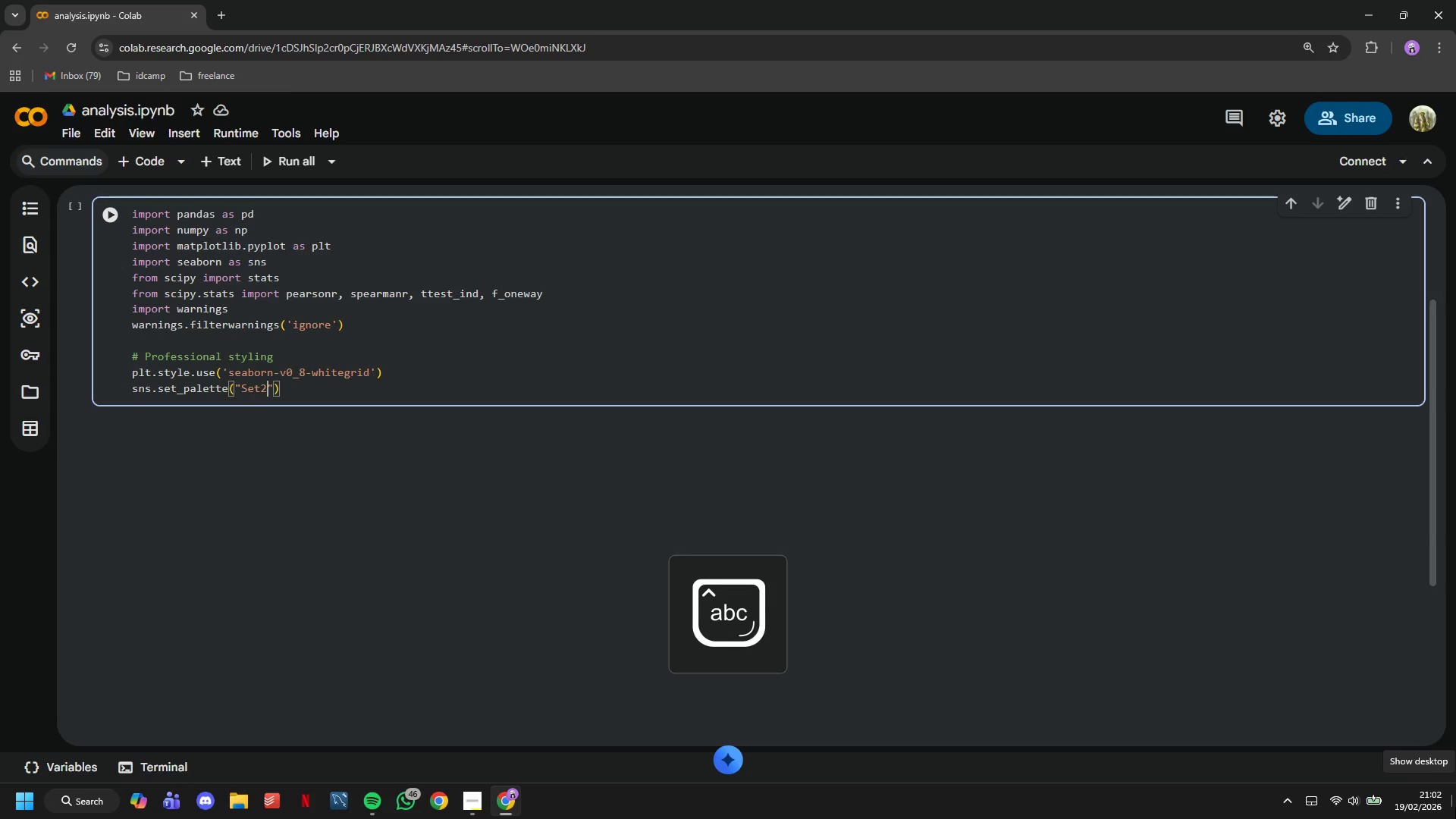 
key(ArrowRight)
 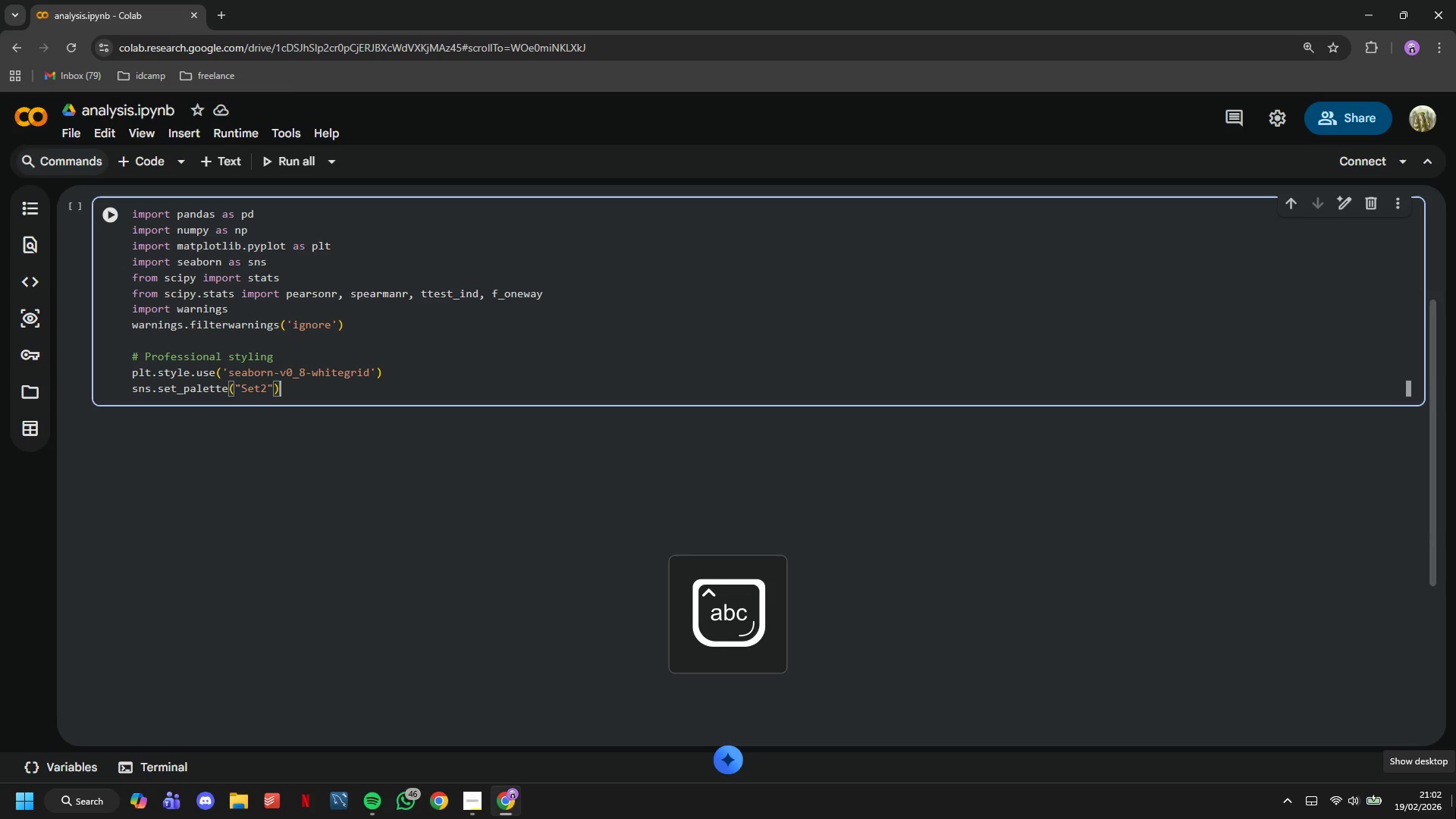 
key(ArrowRight)
 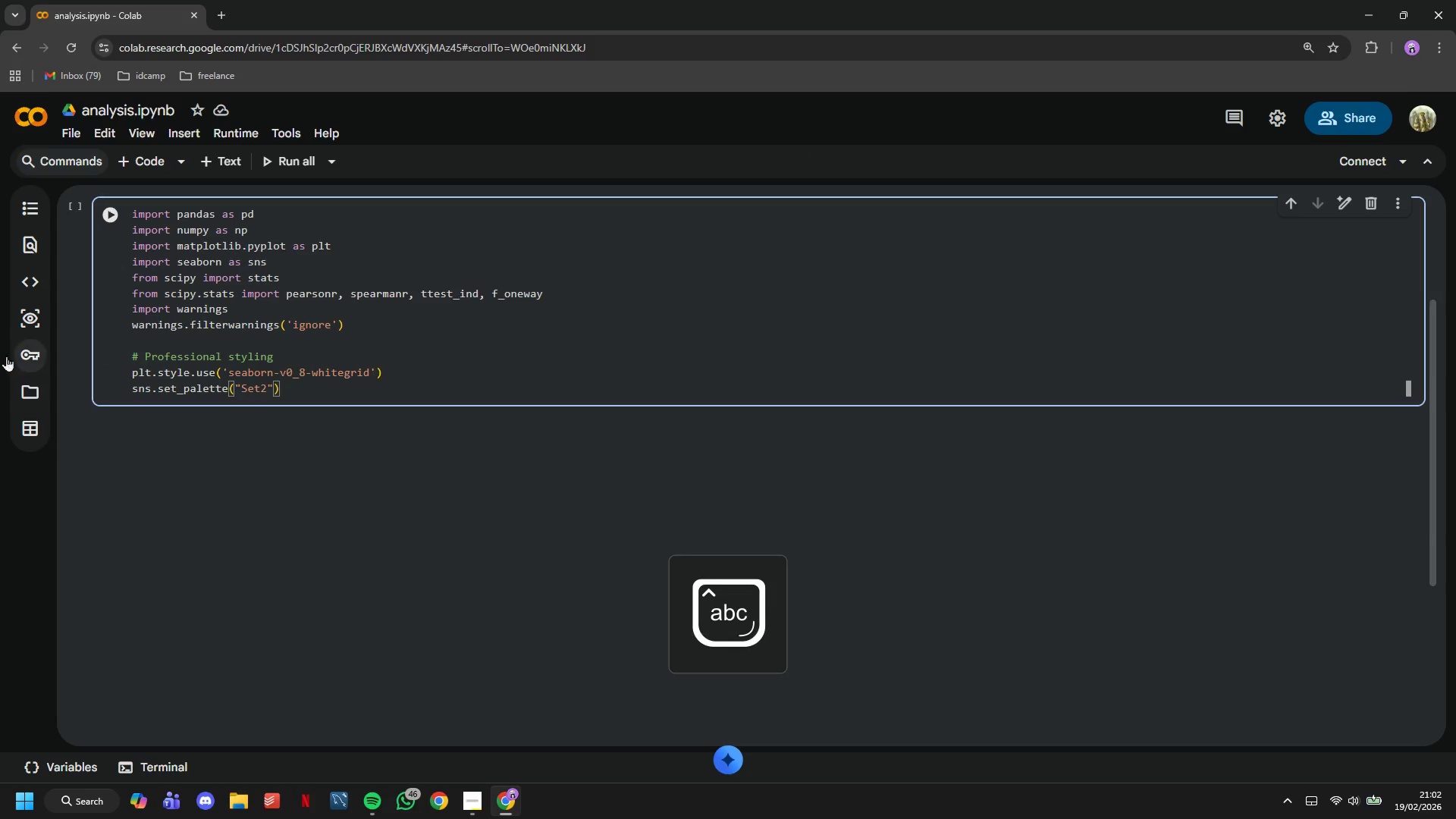 
left_click([102, 221])
 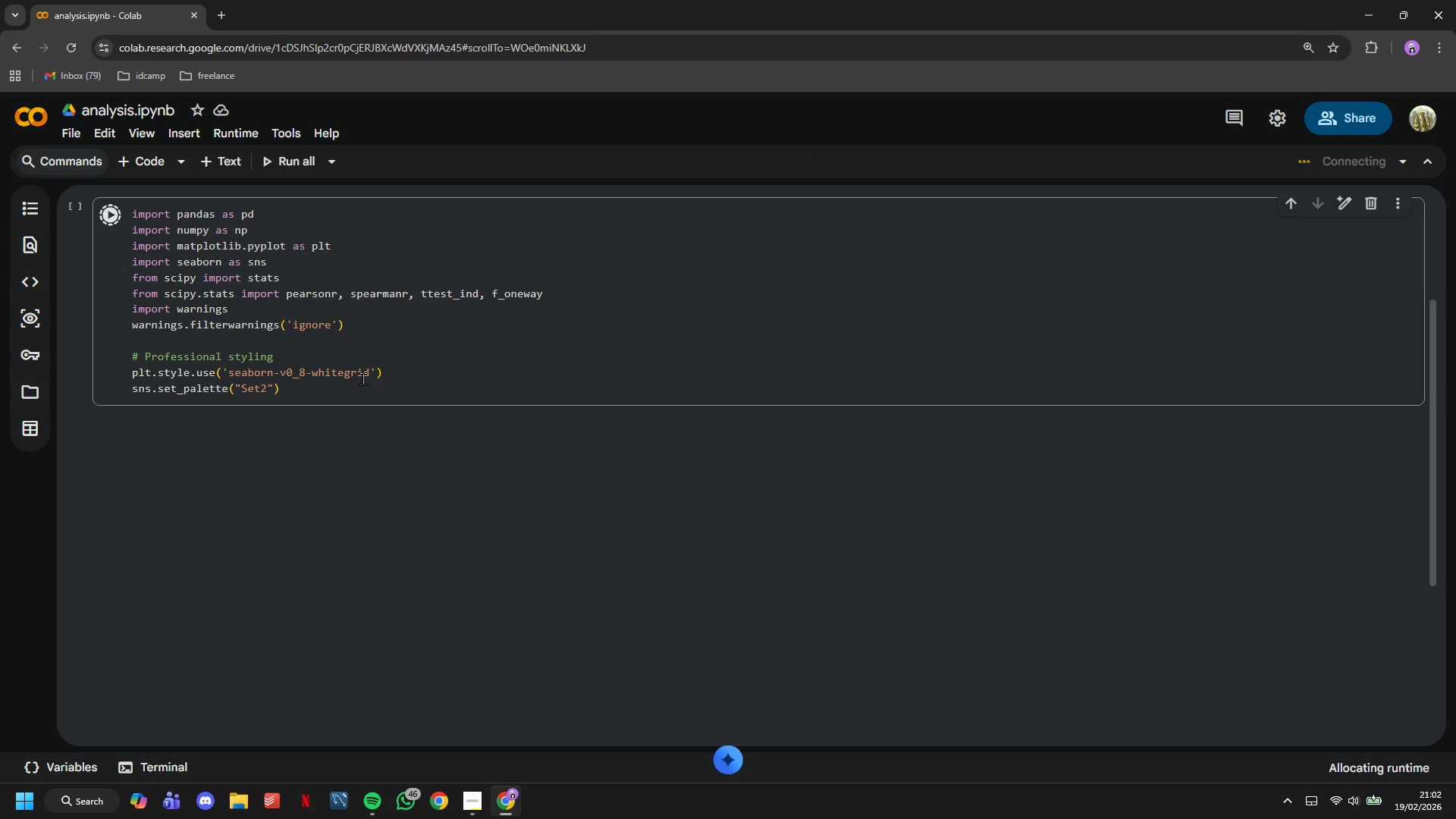 
wait(7.86)
 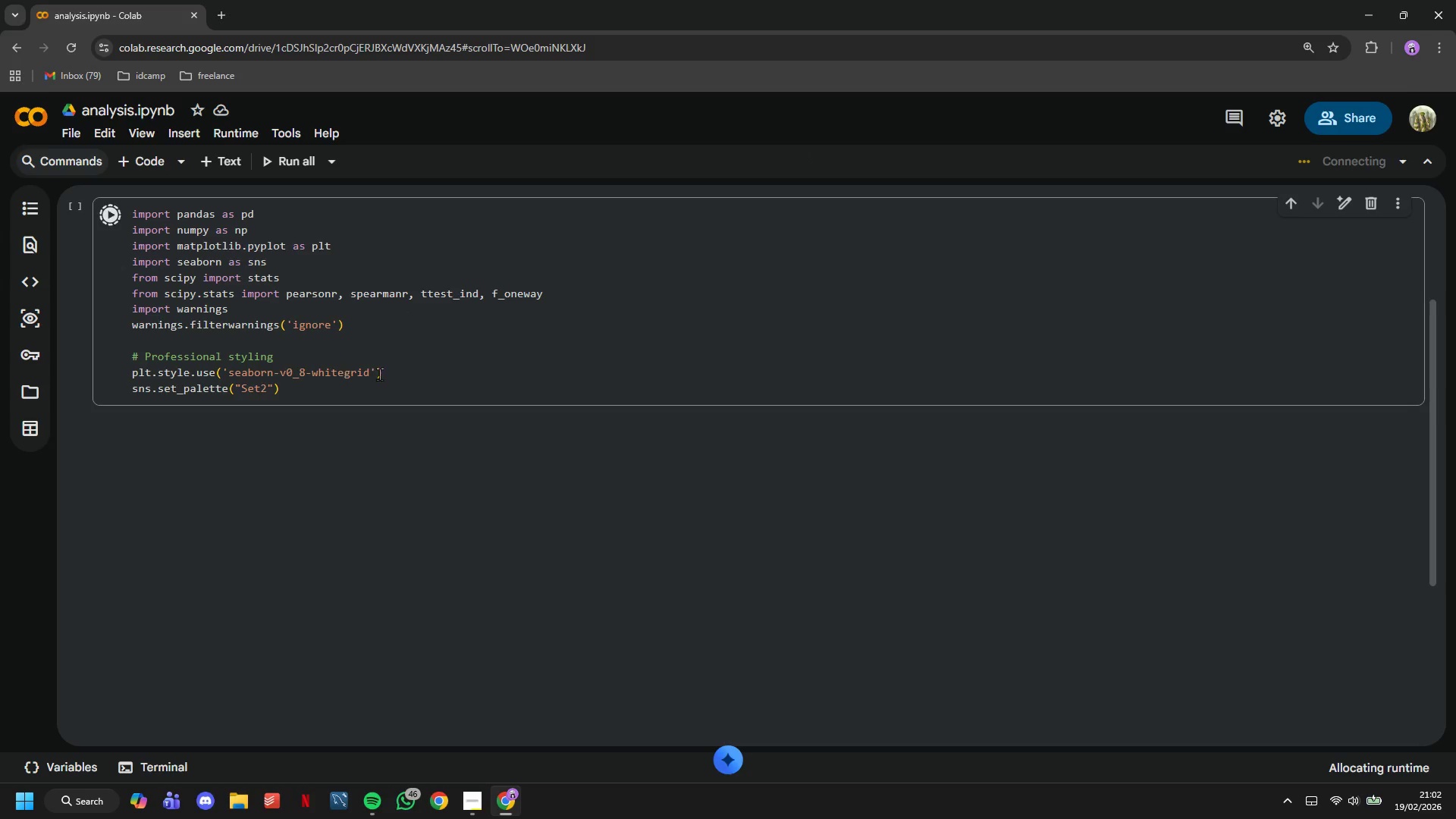 
scroll: coordinate [362, 378], scroll_direction: up, amount: 6.0
 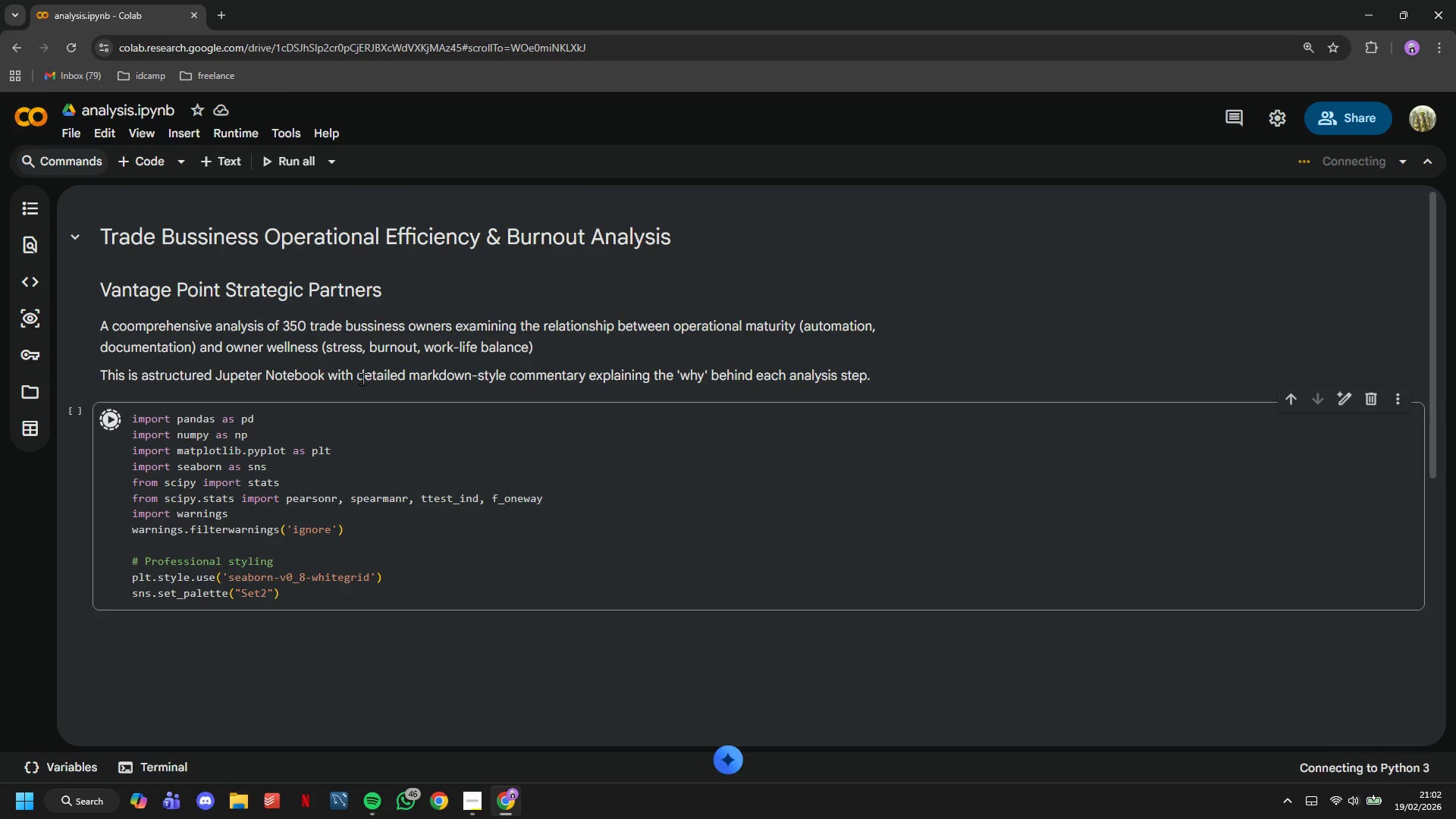 
left_click([389, 446])
 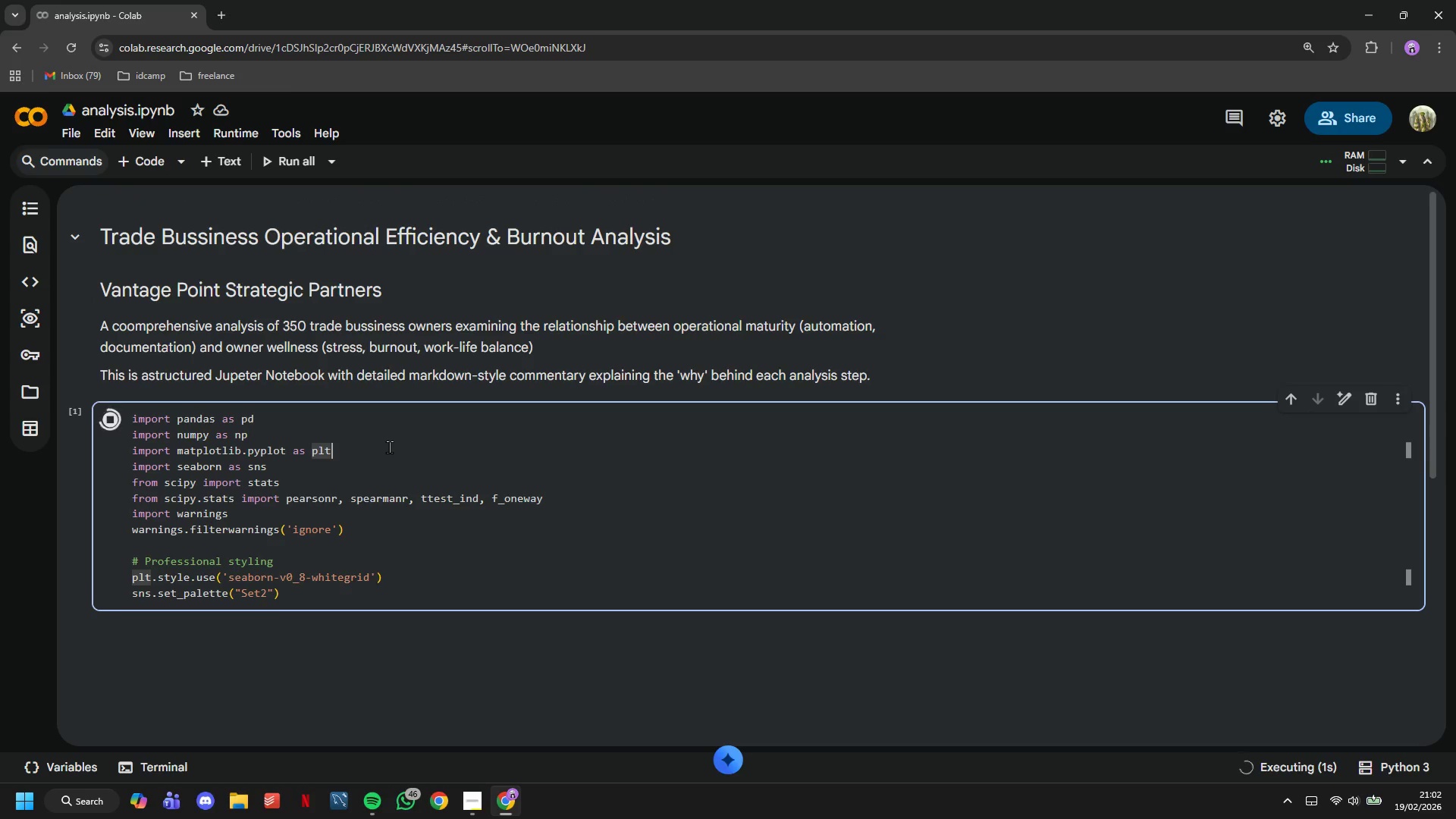 
wait(5.83)
 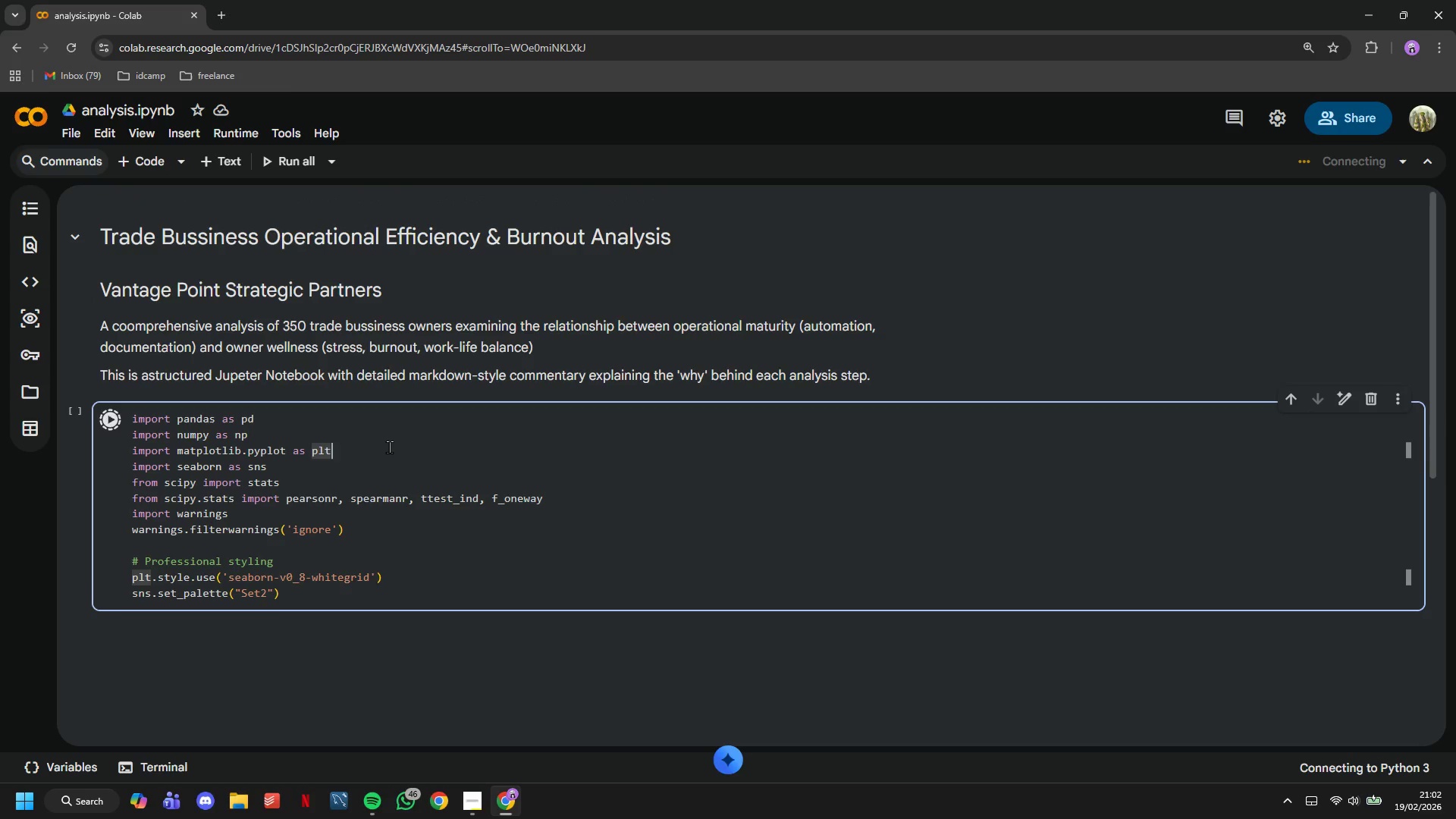 
scroll: coordinate [389, 447], scroll_direction: down, amount: 4.0
 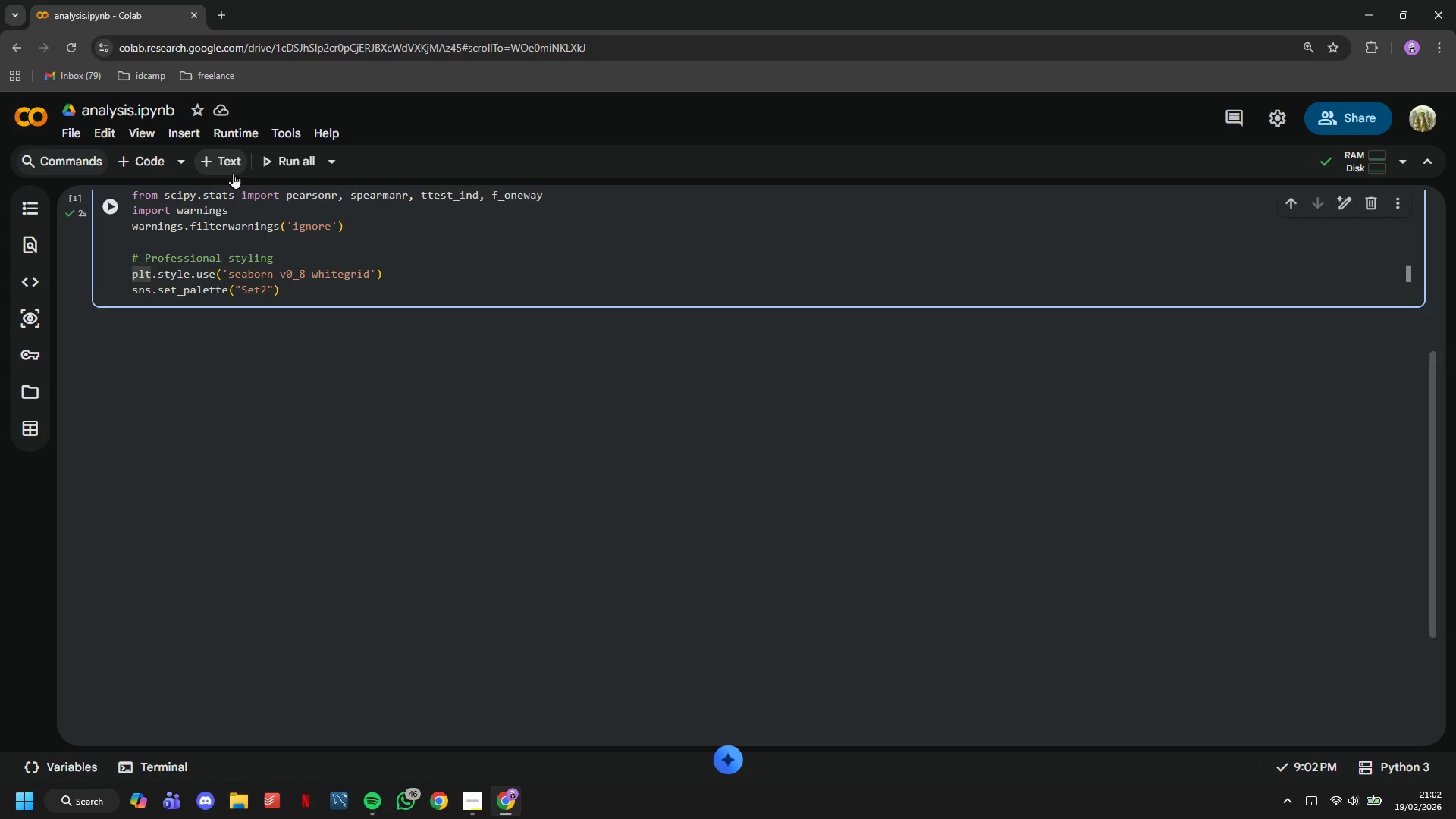 
left_click([228, 168])
 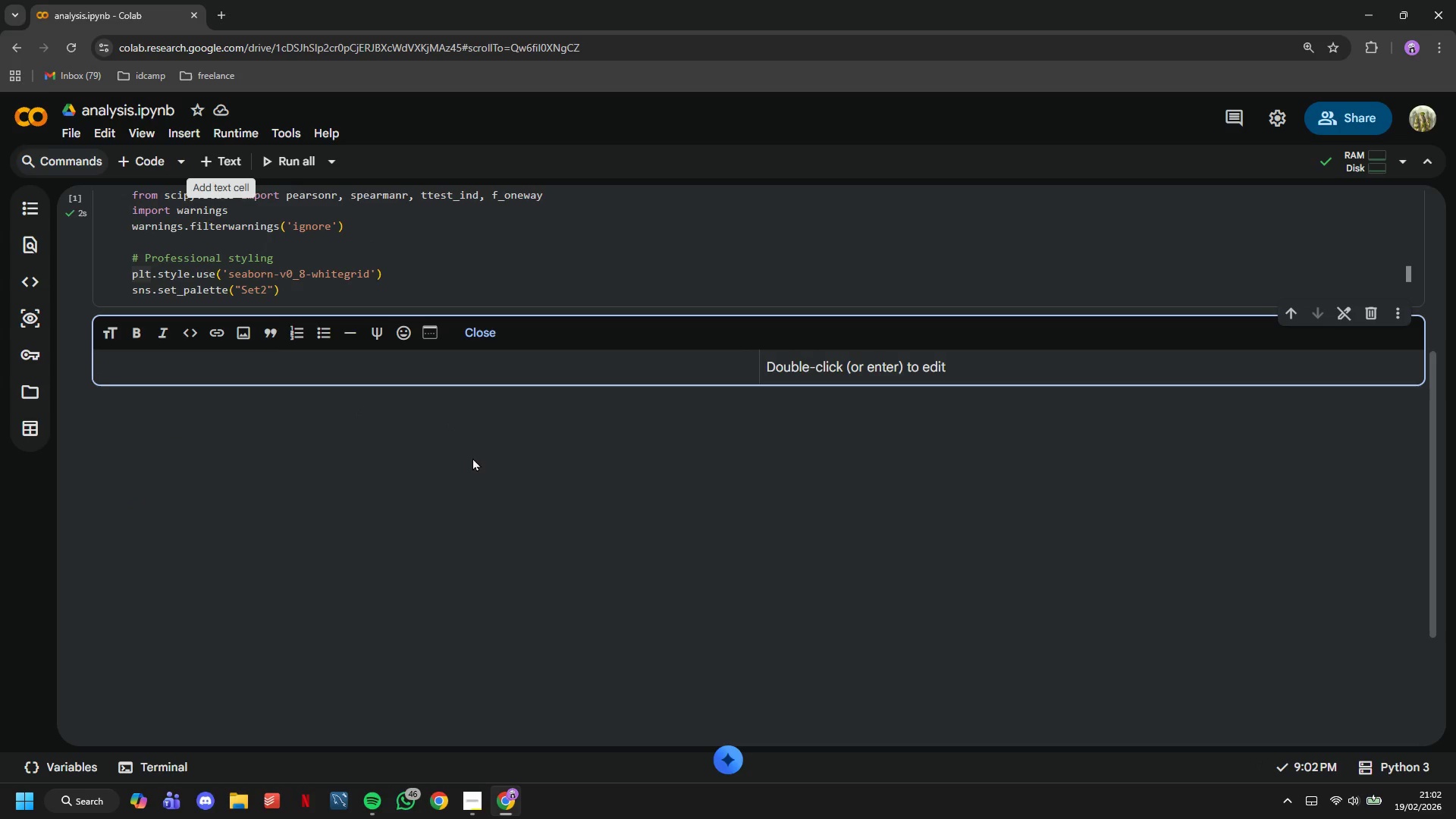 
type(# 1. Orojecr)
key(Backspace)
key(Backspace)
key(Backspace)
key(Backspace)
key(Backspace)
key(Backspace)
key(Backspace)
type(Project Introduction & Context)
 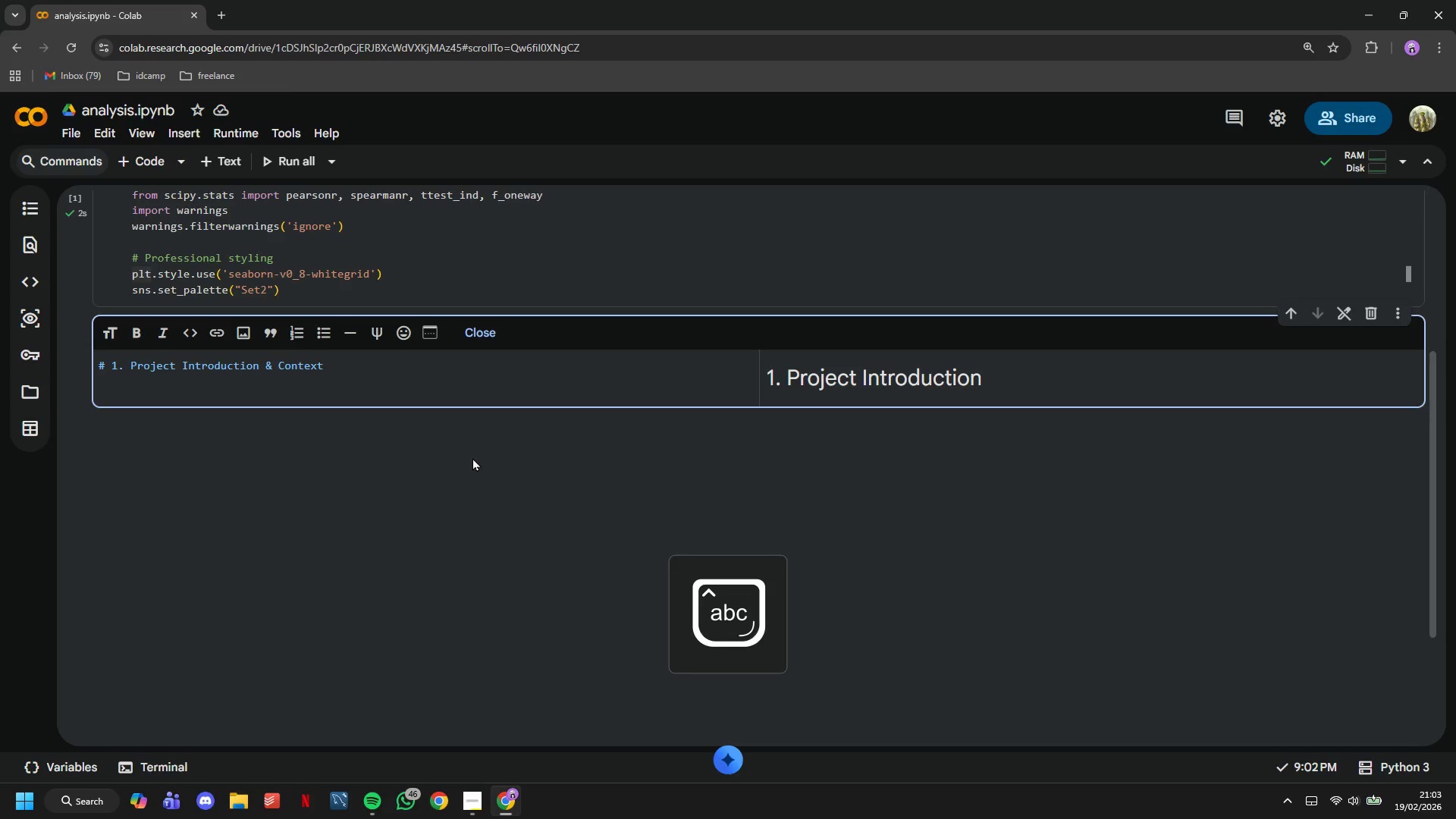 
key(Enter)
 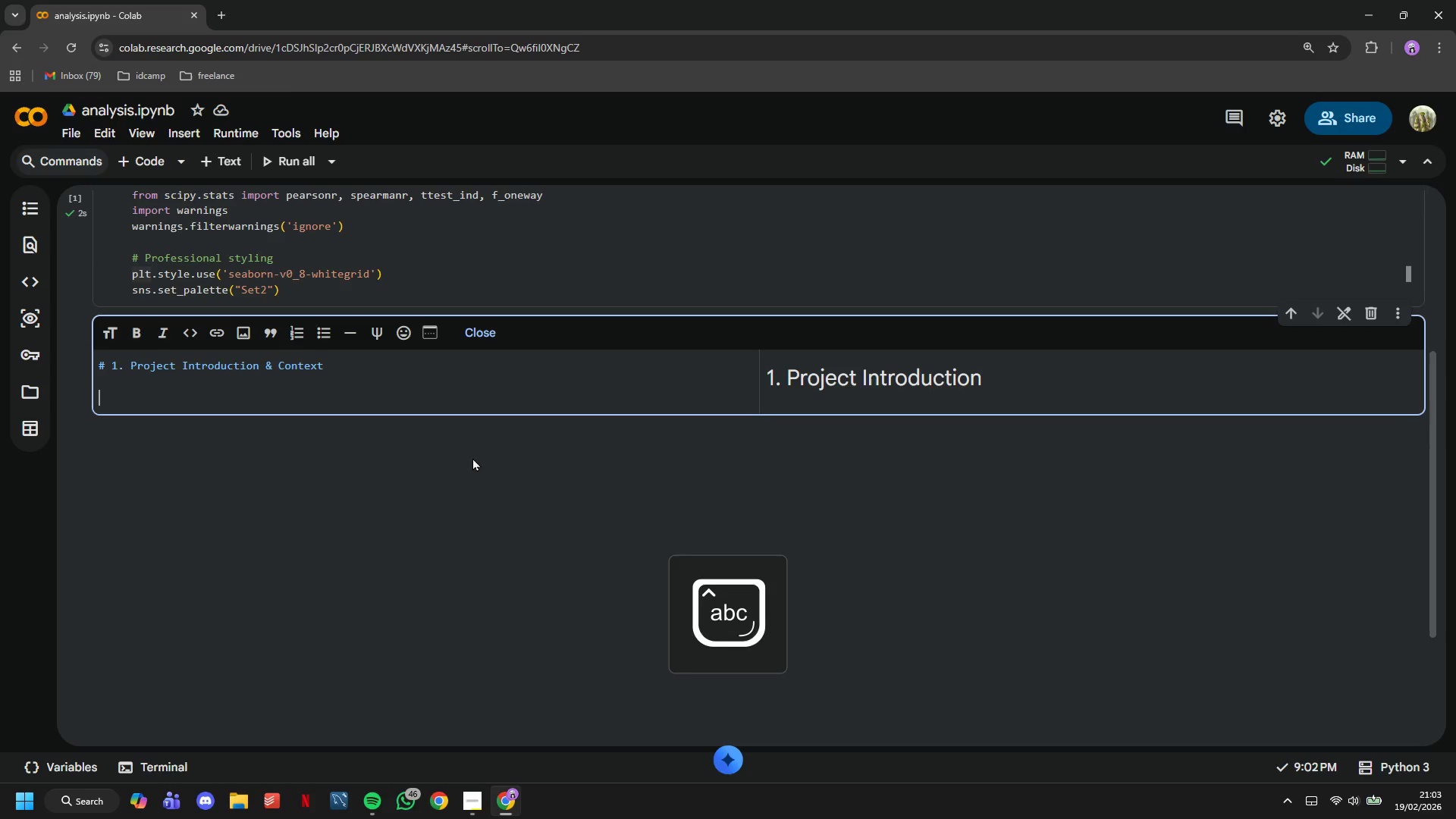 
key(Enter)
 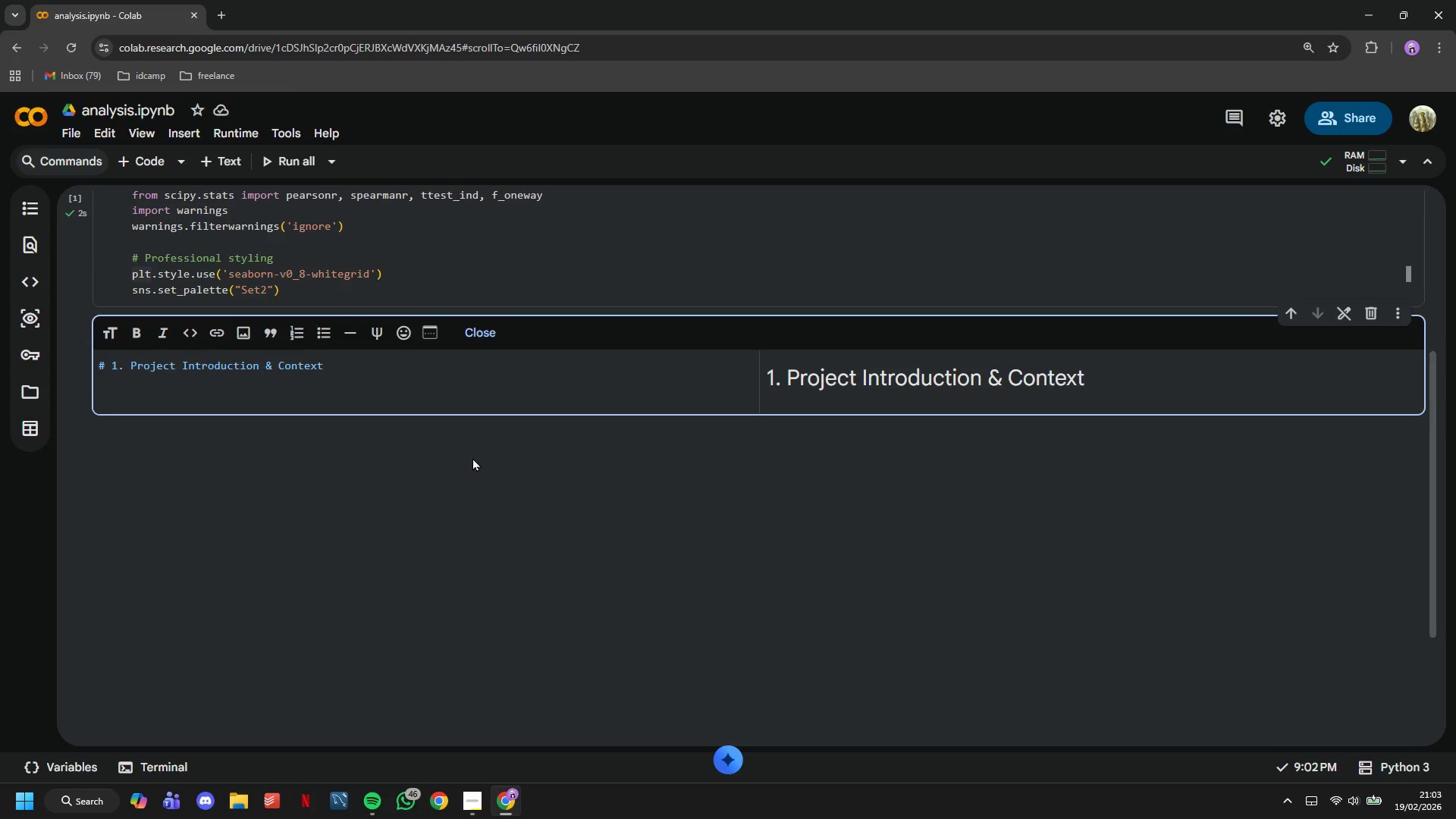 
wait(7.69)
 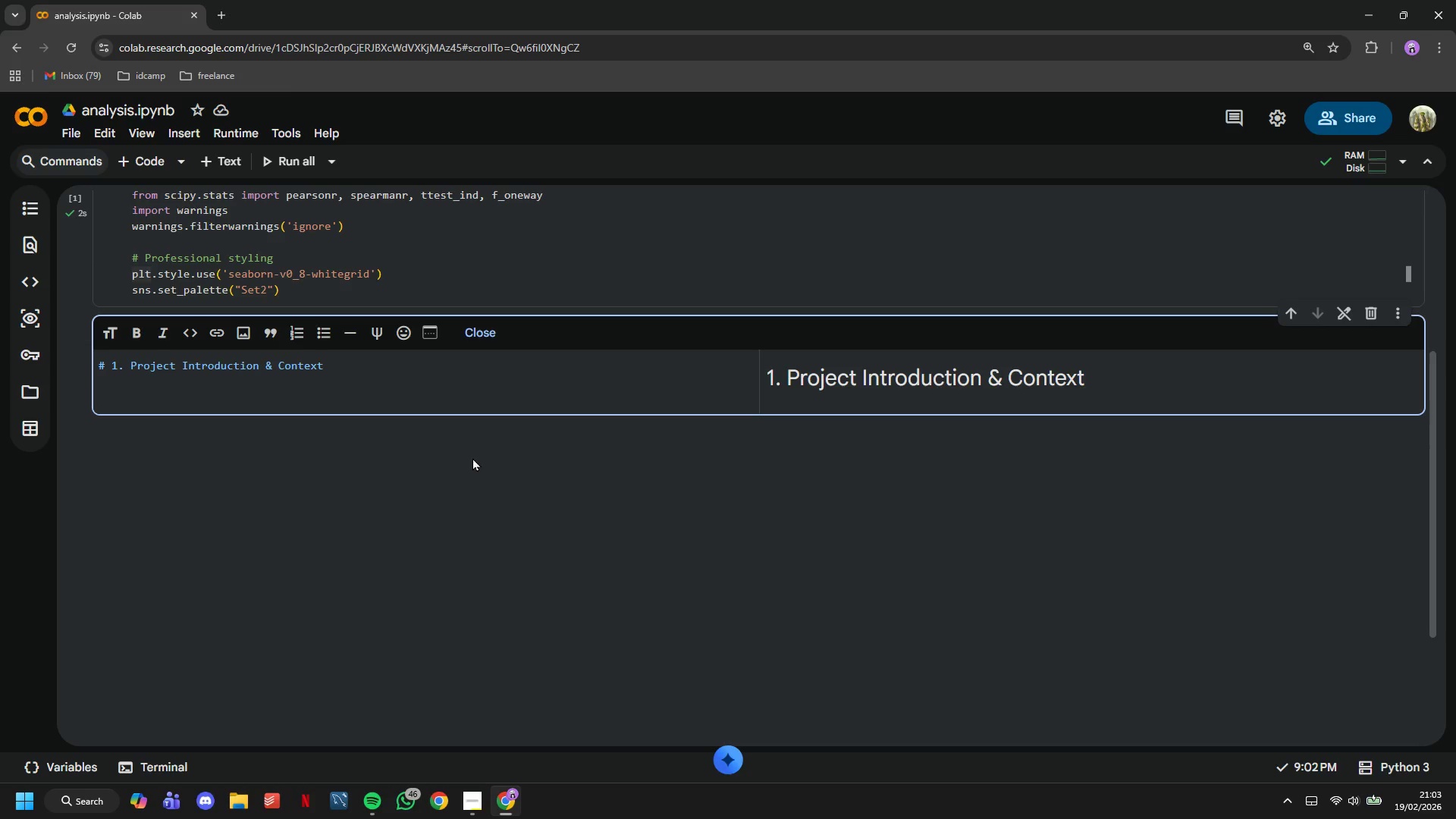 
type(##)
 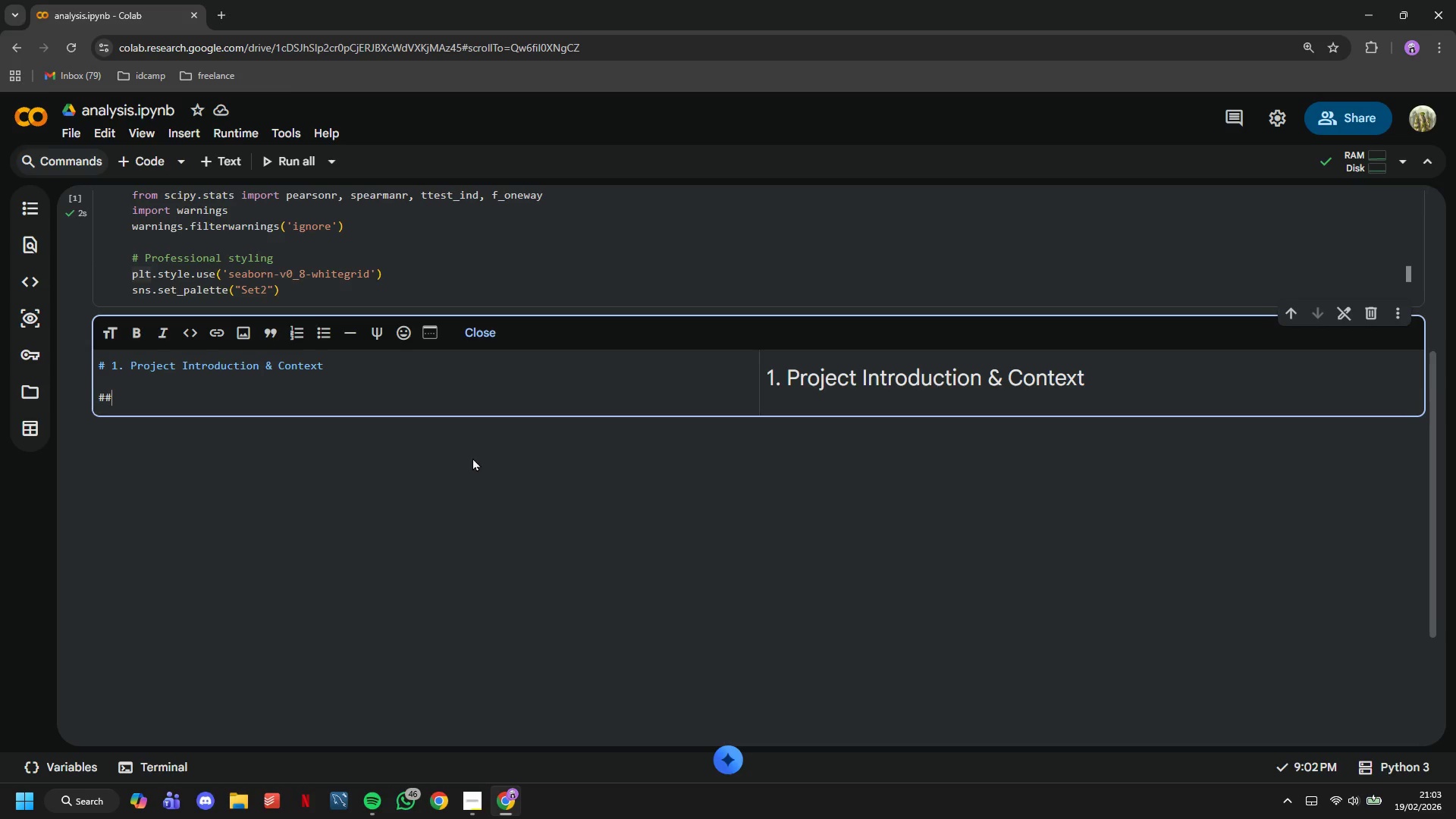 
key(ArrowUp)
 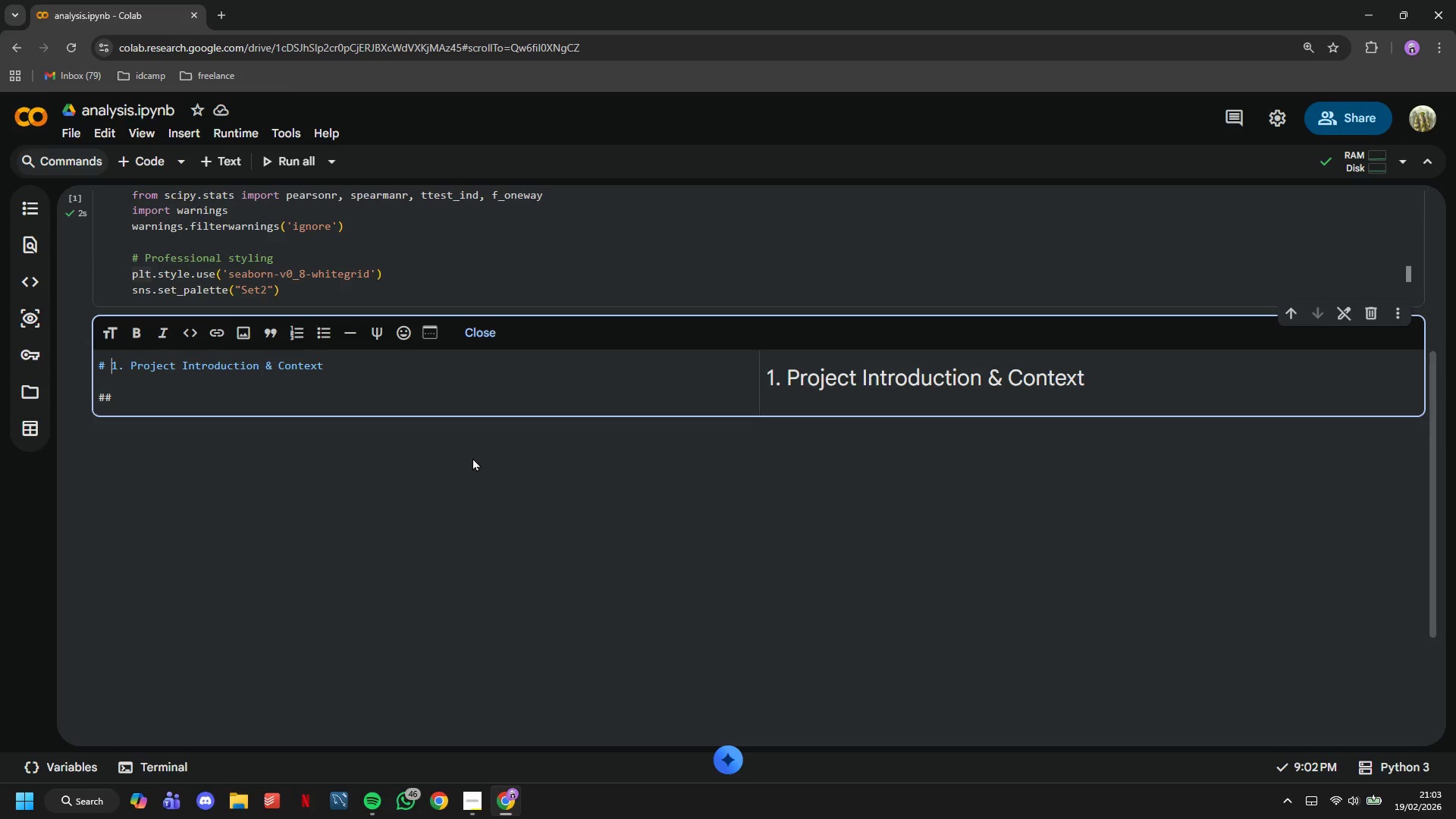 
key(ArrowUp)
 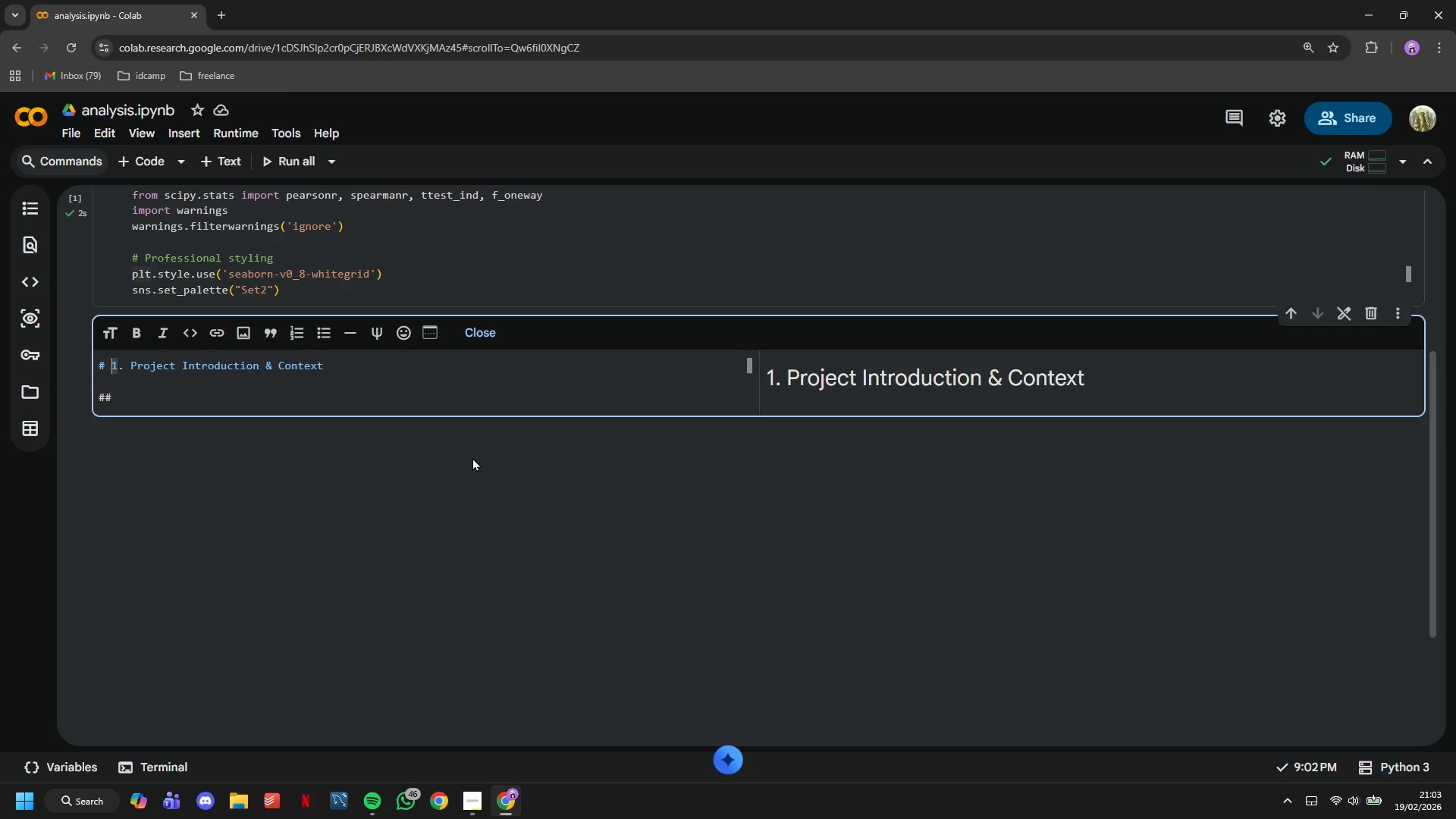 
key(ArrowLeft)
 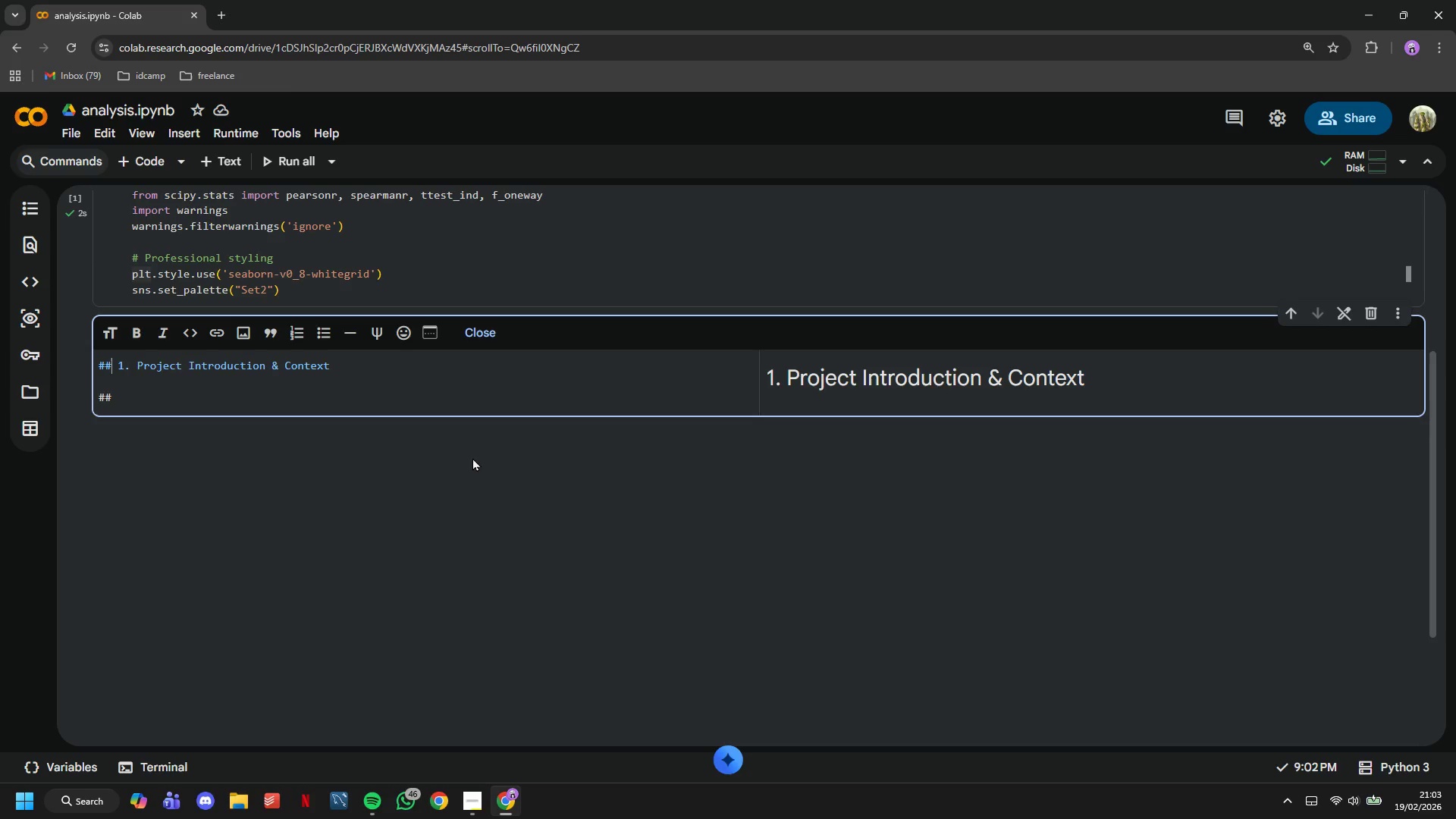 
key(Shift+ShiftLeft)
 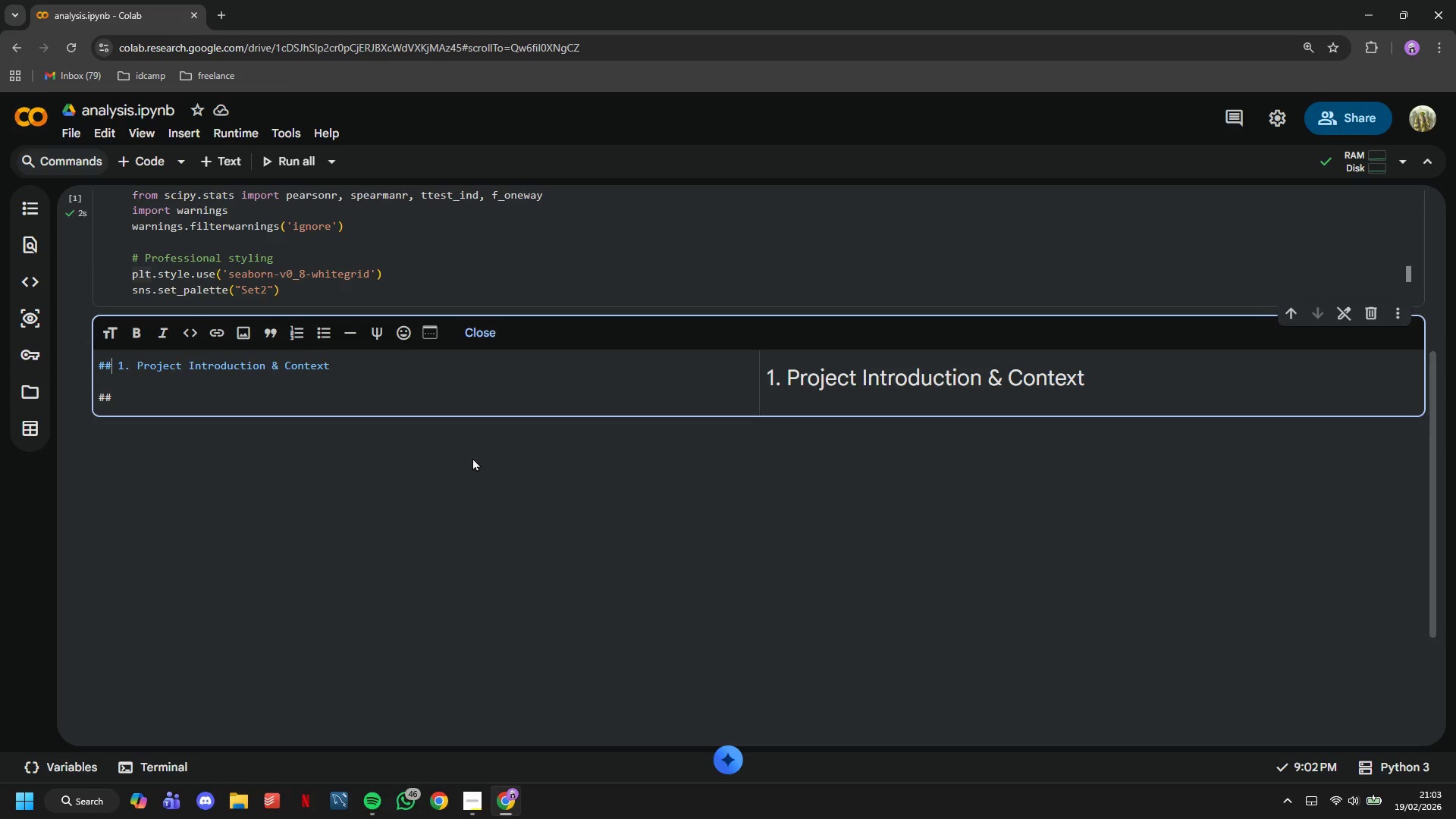 
key(Shift+3)
 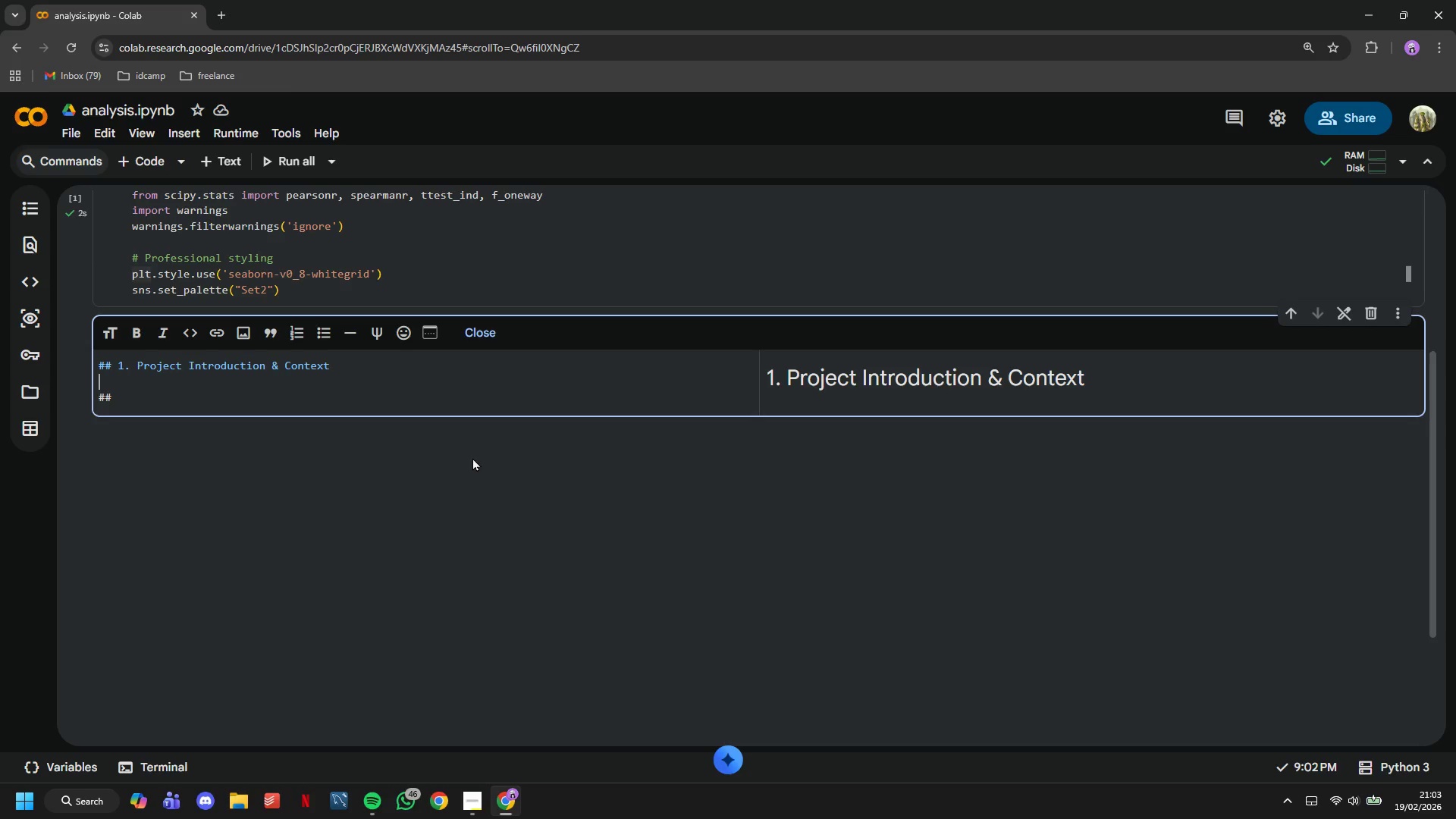 
key(ArrowDown)
 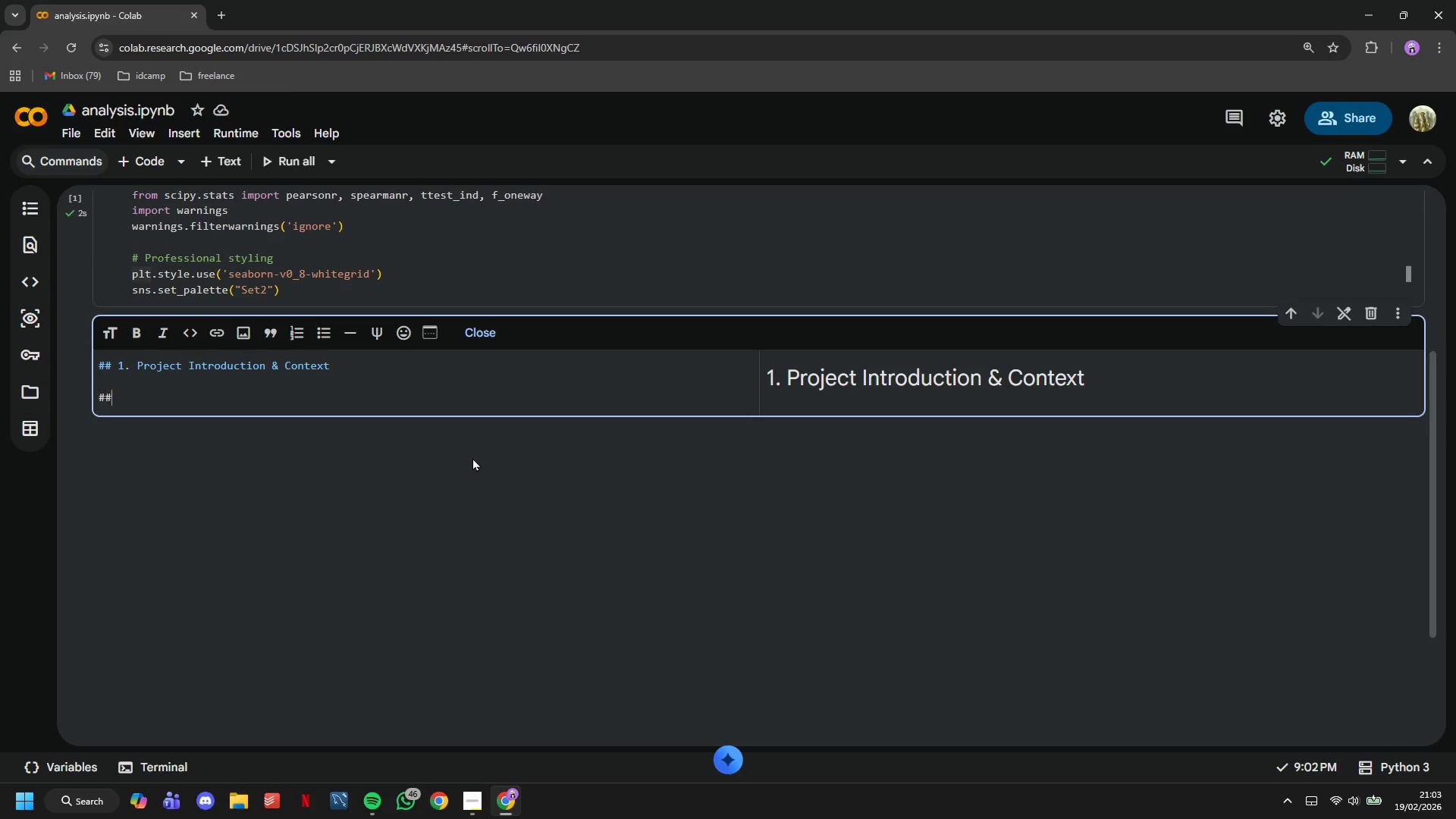 
key(ArrowDown)
 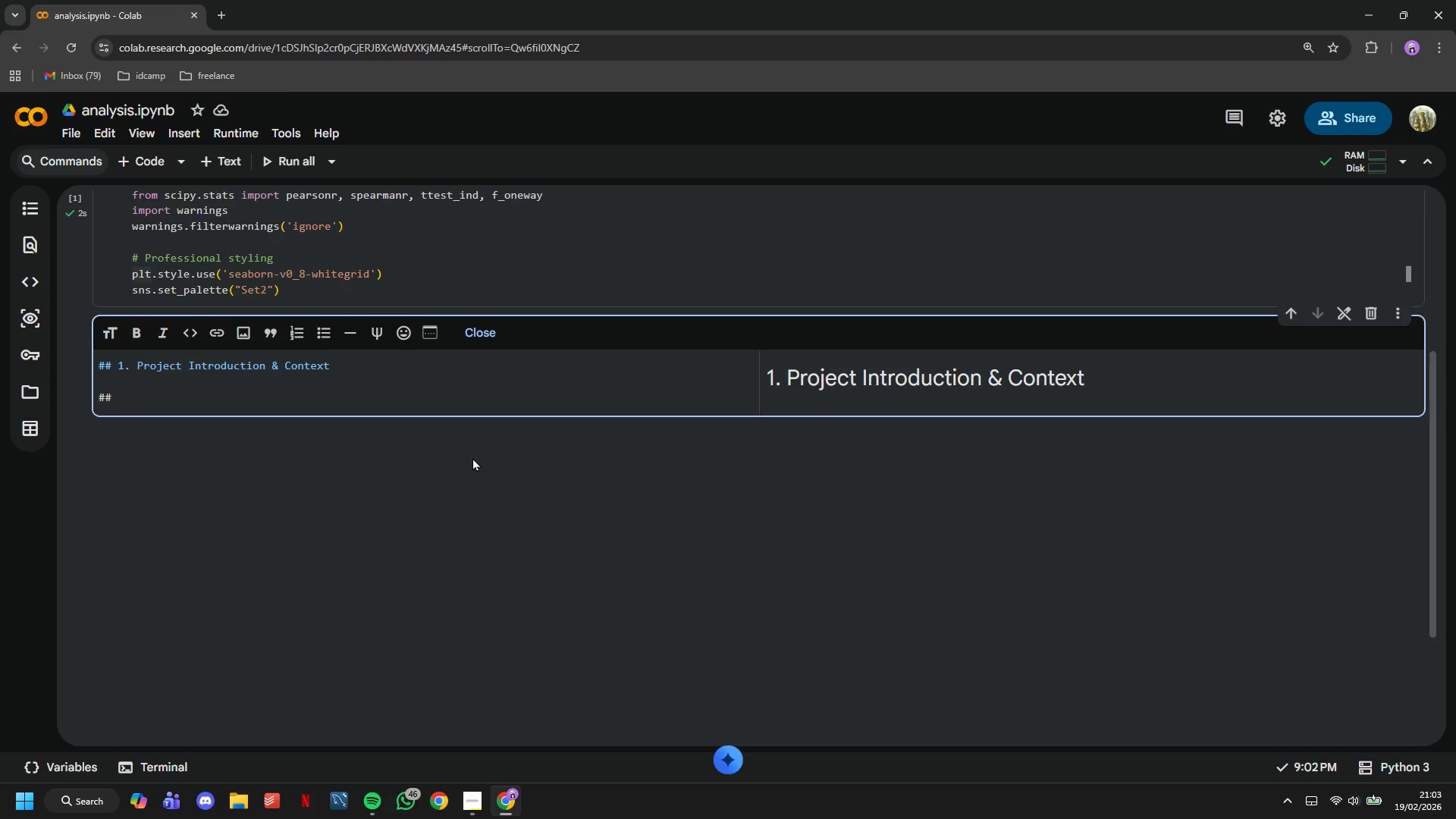 
type(# Project Context)
 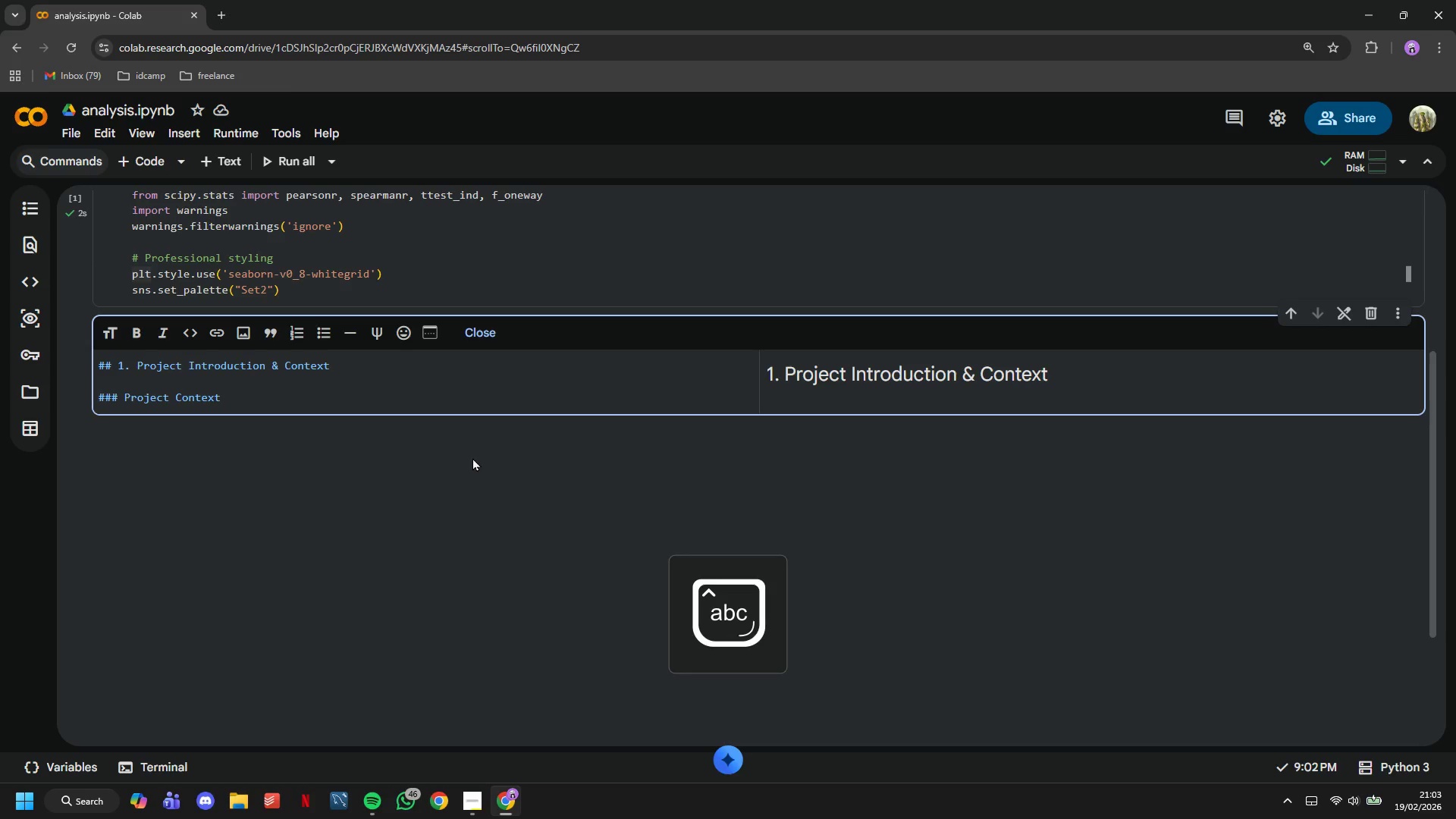 
key(Enter)
 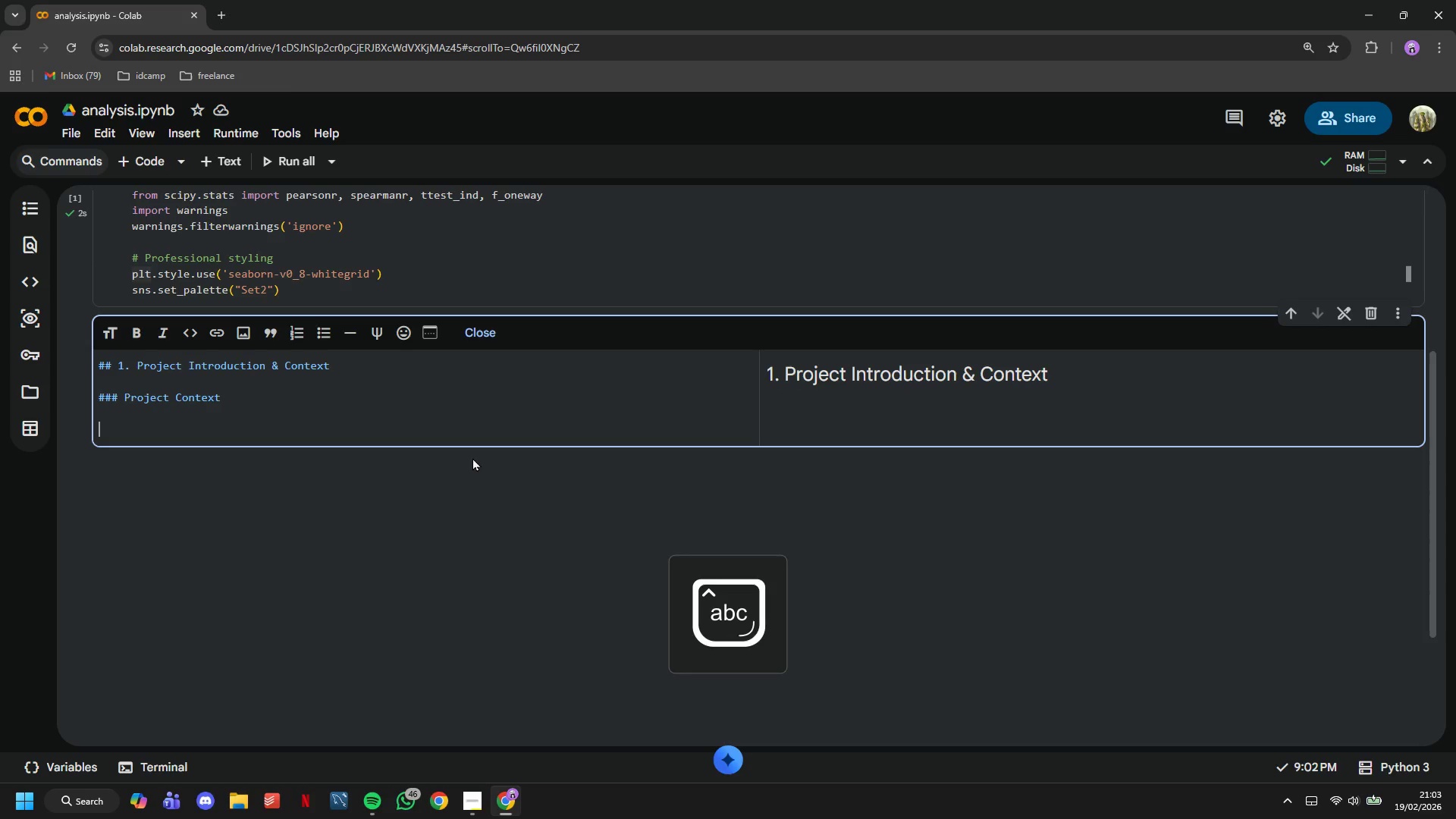 
key(Enter)
 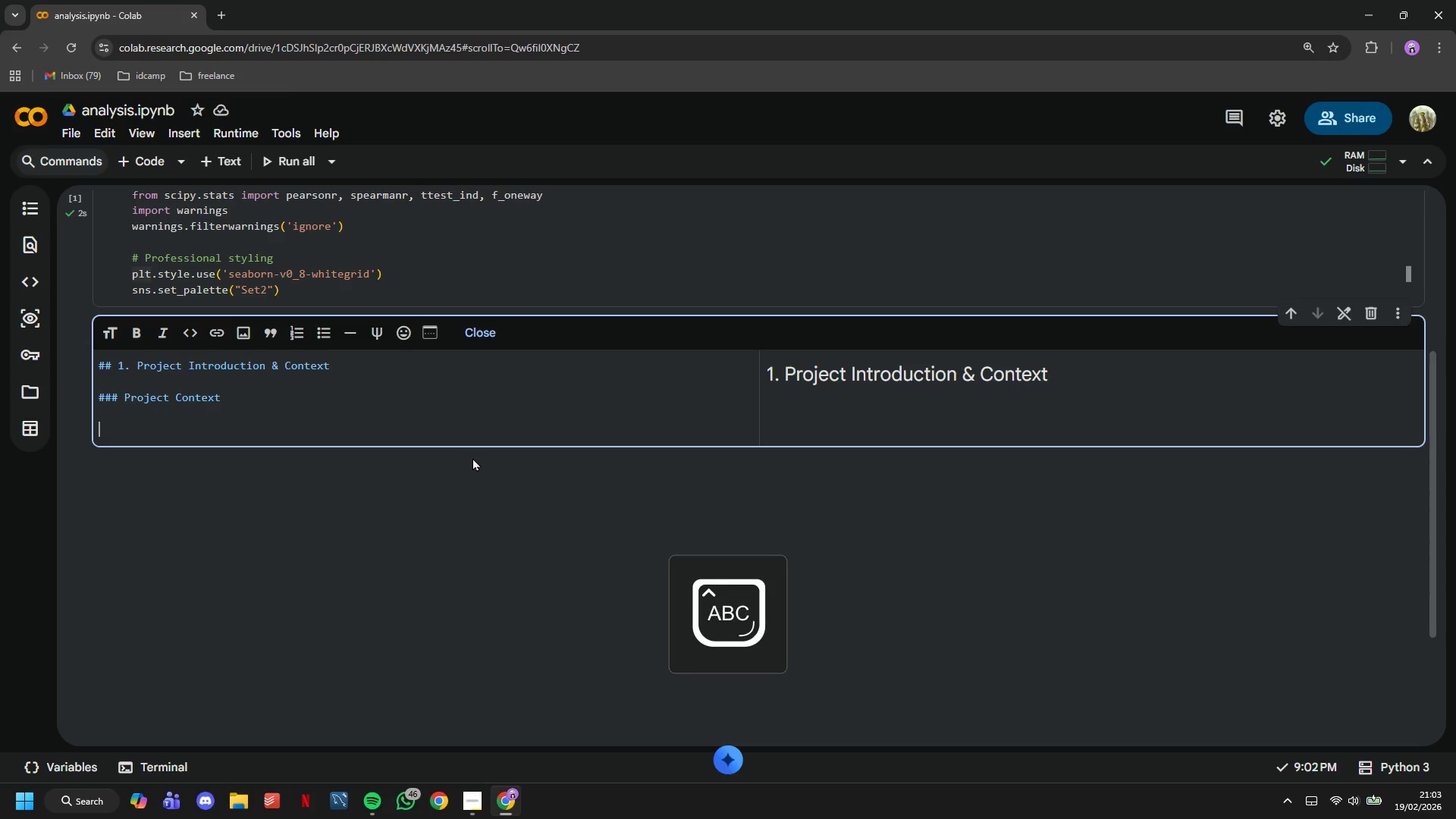 
type(Vantage Point Strategic Pat)
key(Backspace)
type(rtners specializes in helping small-to-medium trade bussinesses (HVAX, plumbingm)
key(Backspace)
type(, electrical contractors) professioa)
key(Backspace)
type(nalize theoo)
key(Backspace)
key(Backspace)
type(ir operations. This analysis examines survey data )
 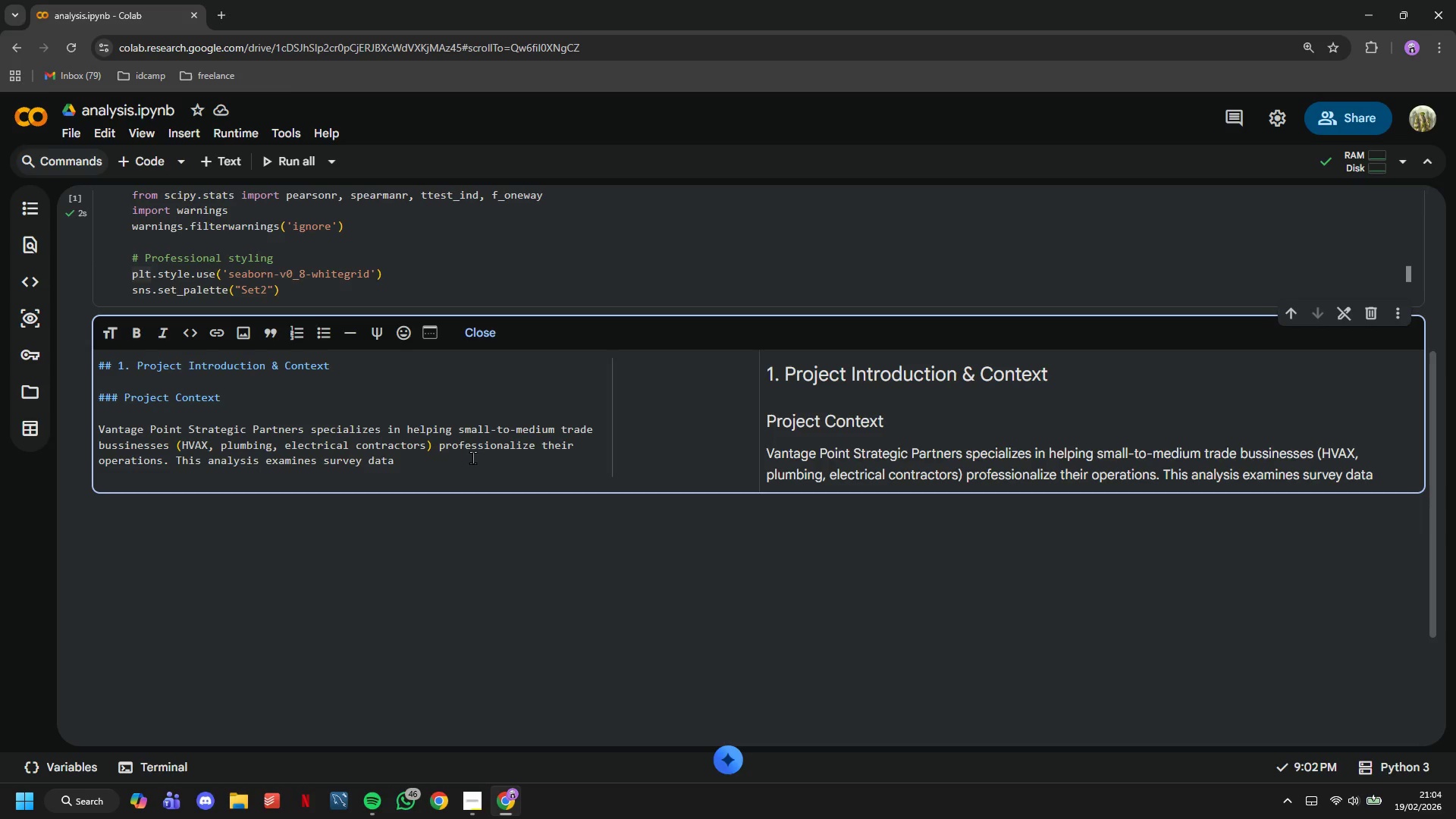 
type(fri)
key(Backspace)
type(om 350 bbuss)
key(Backspace)
key(Backspace)
key(Backspace)
key(Backspace)
type(ussiness owners to answer a critica )
key(Backspace)
type(l question:)
 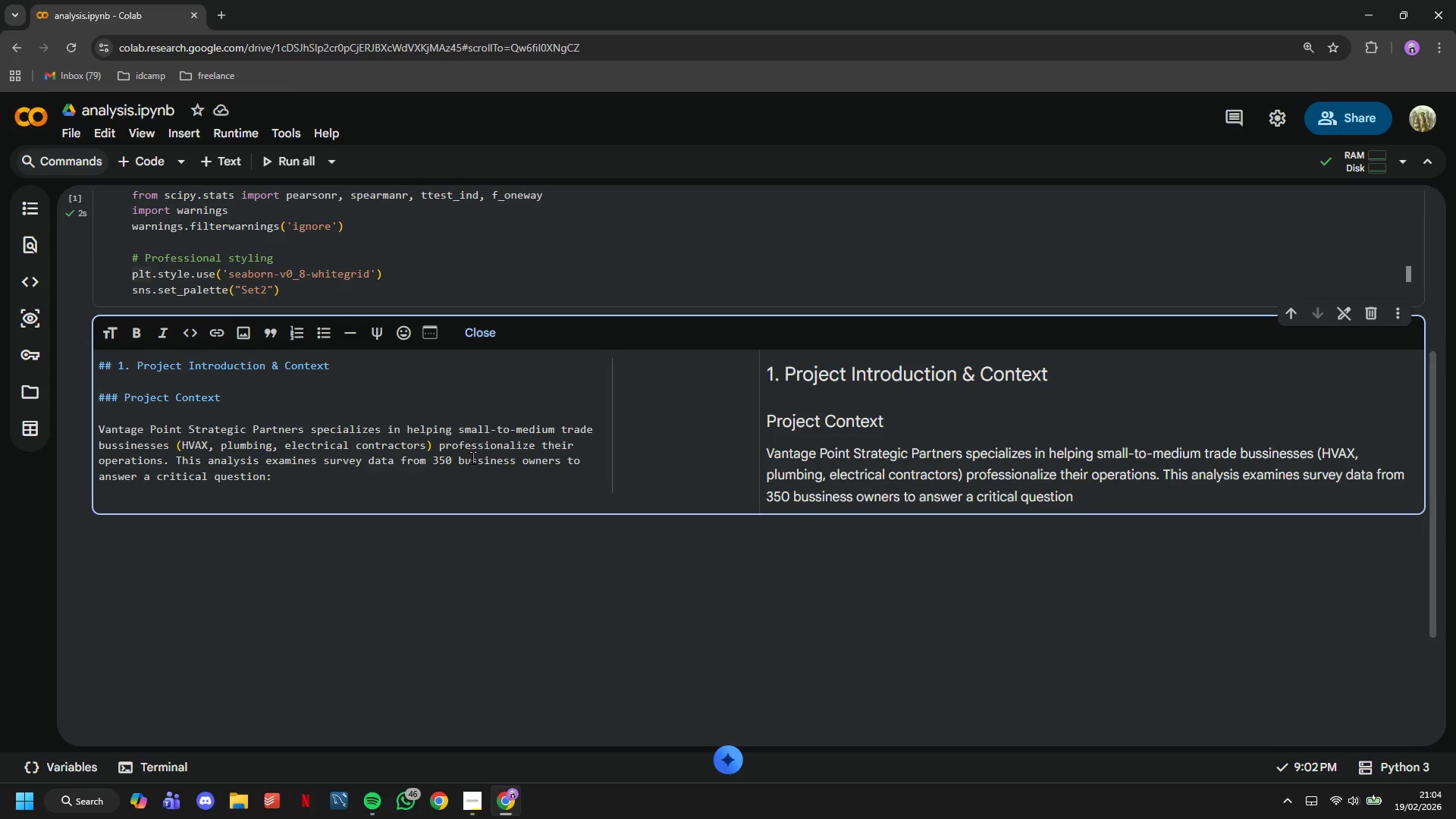 
key(Enter)
 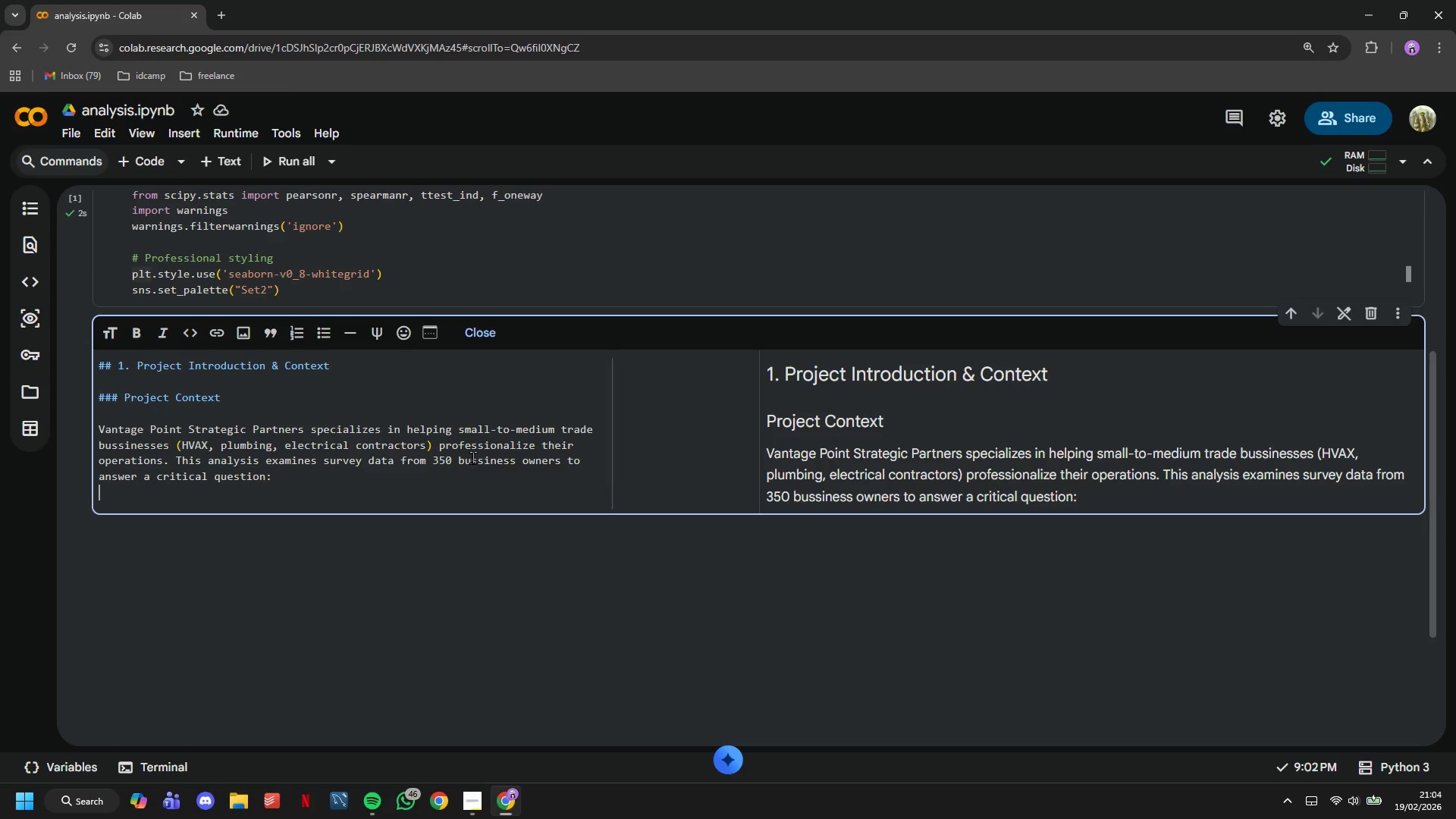 
type(#### Rea)
key(Backspace)
type(seacrh Question)
 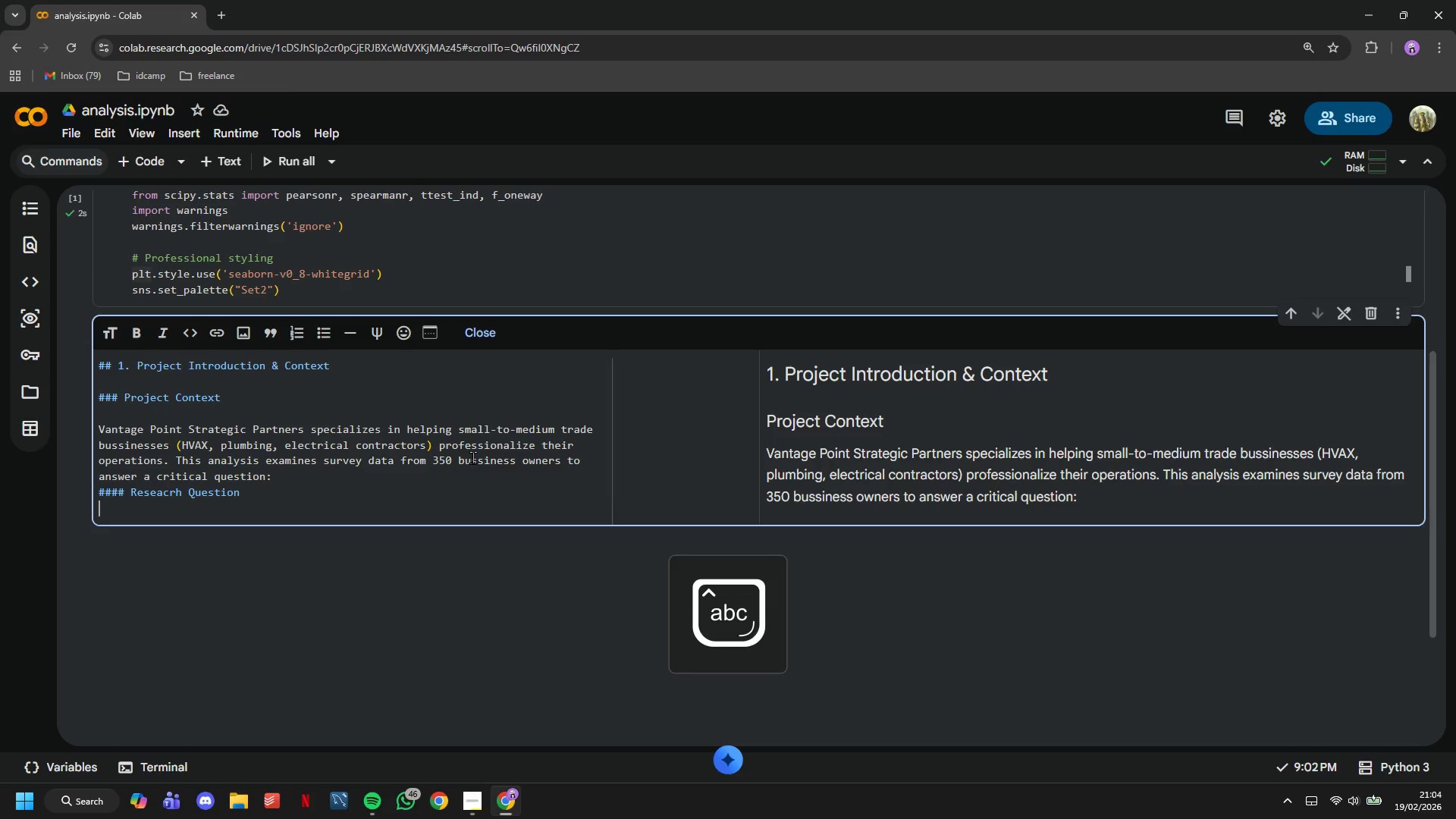 
key(Enter)
 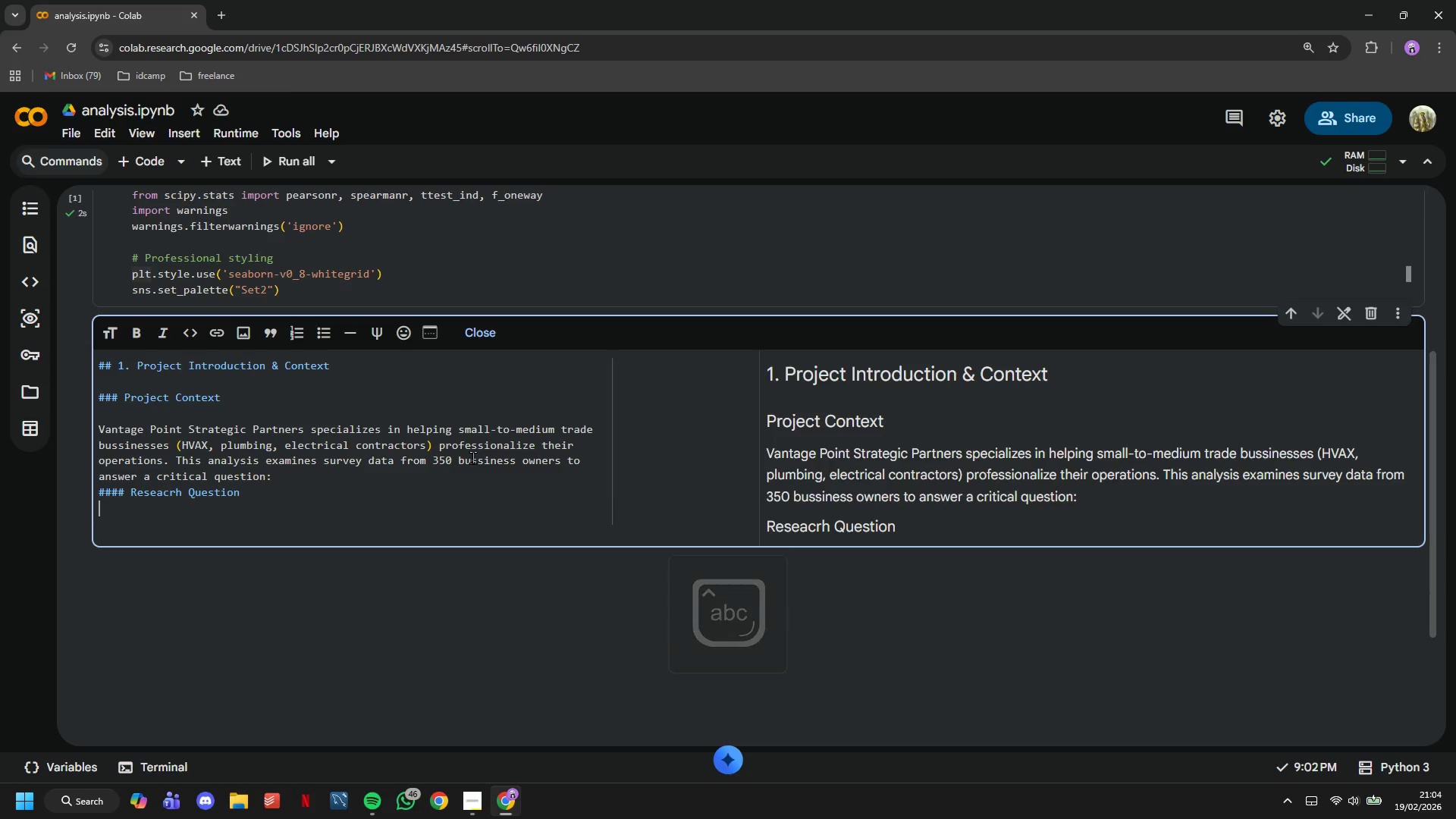 
type(Does implimenting formalzied bussiness pcoe)
key(Backspace)
key(Backspace)
key(Backspace)
type(rocesses (automation, SP)
key(Backspace)
type(OPs)"))
 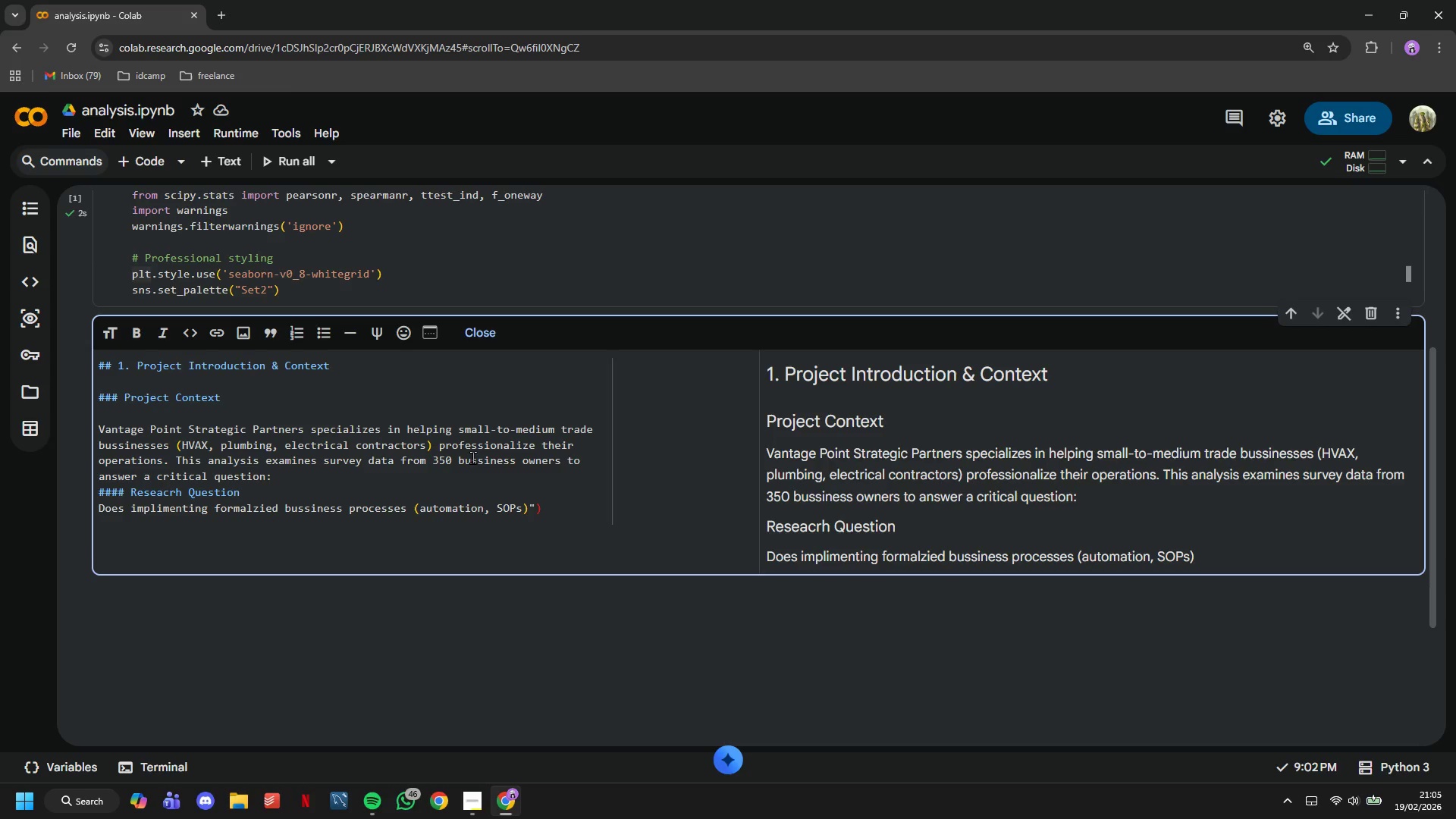 
key(Enter)
 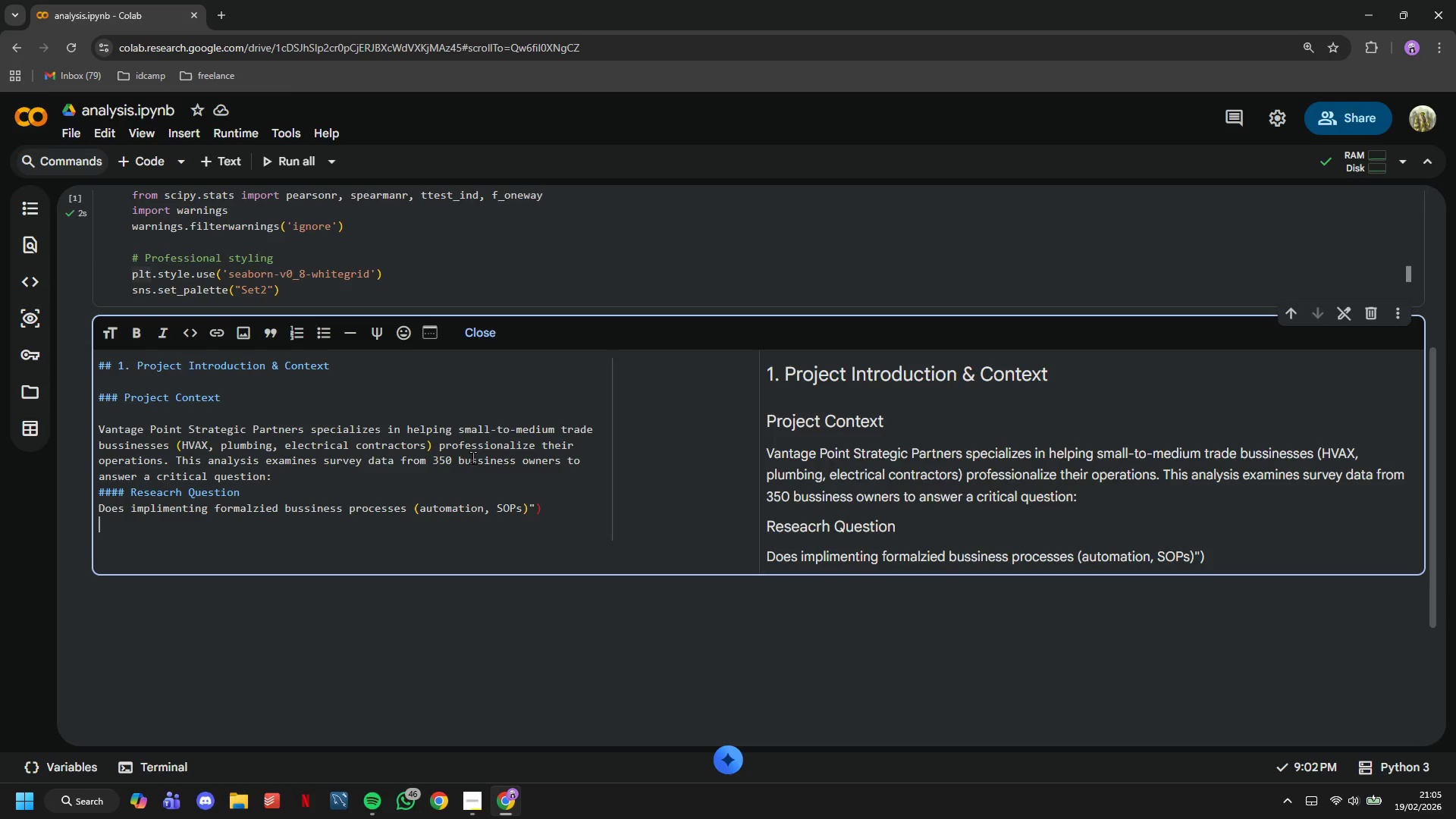 
key(Backspace)
type( reduce owner )
 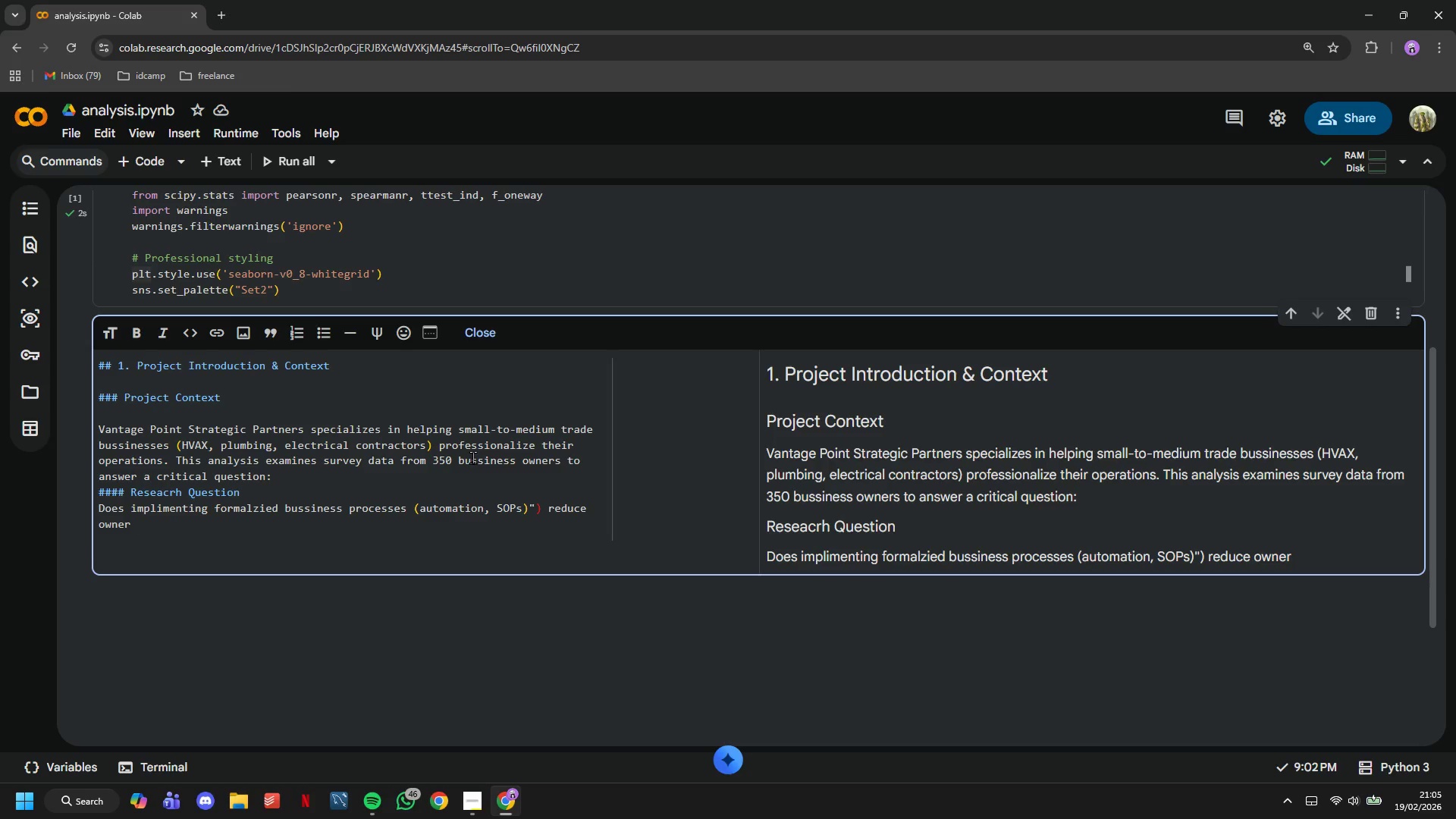 
wait(9.38)
 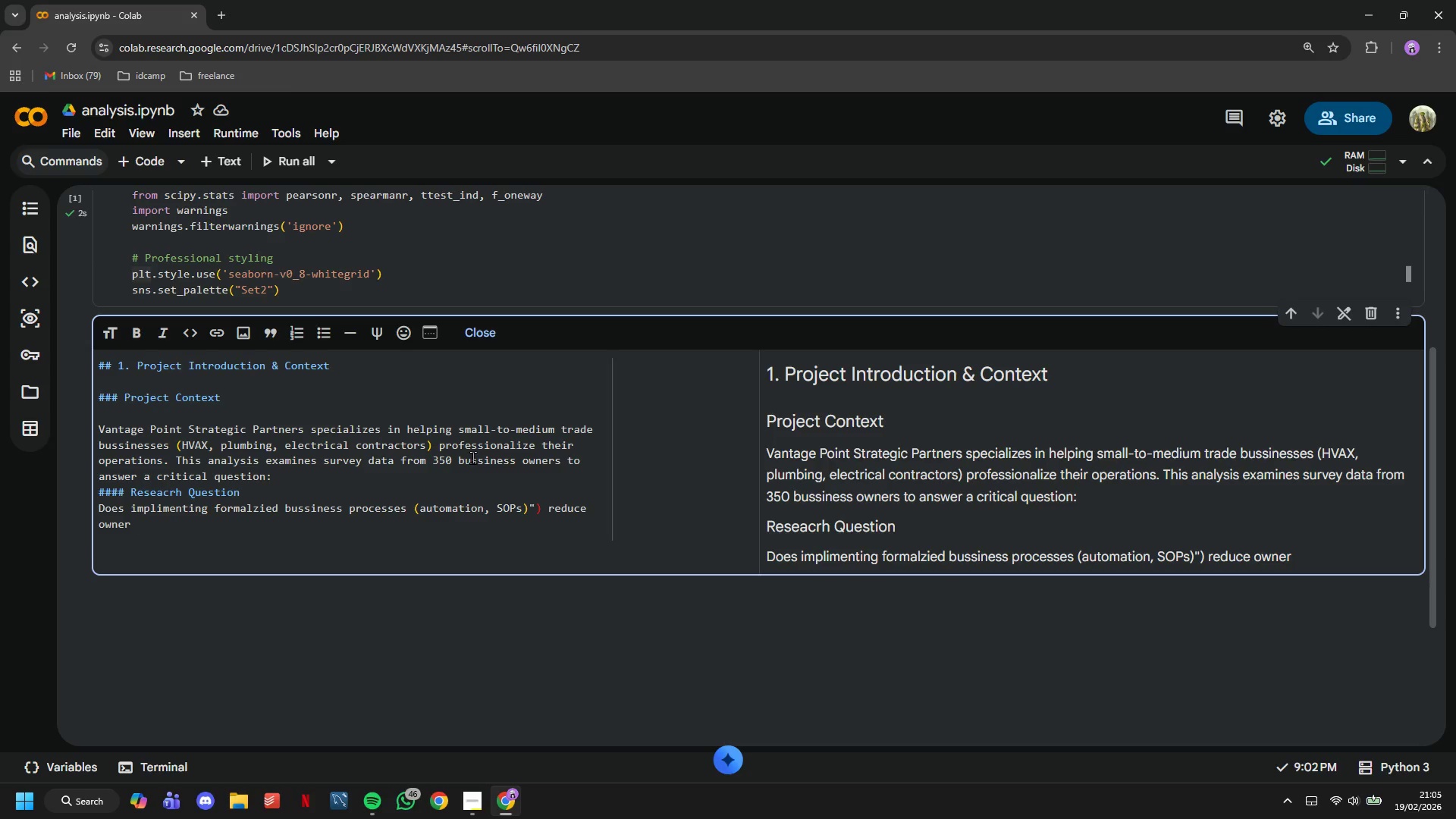 
type(stress and burnout?)
 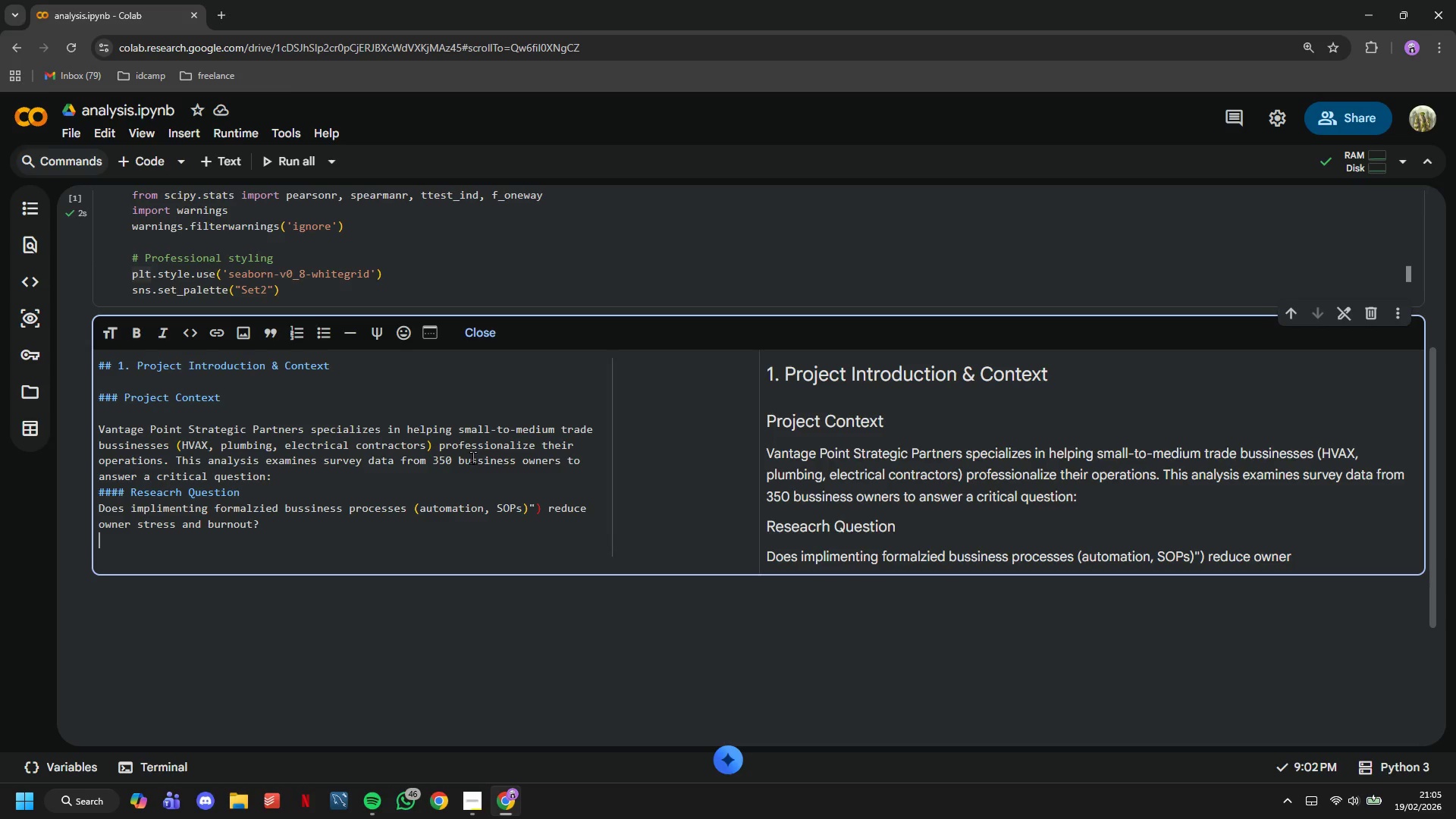 
 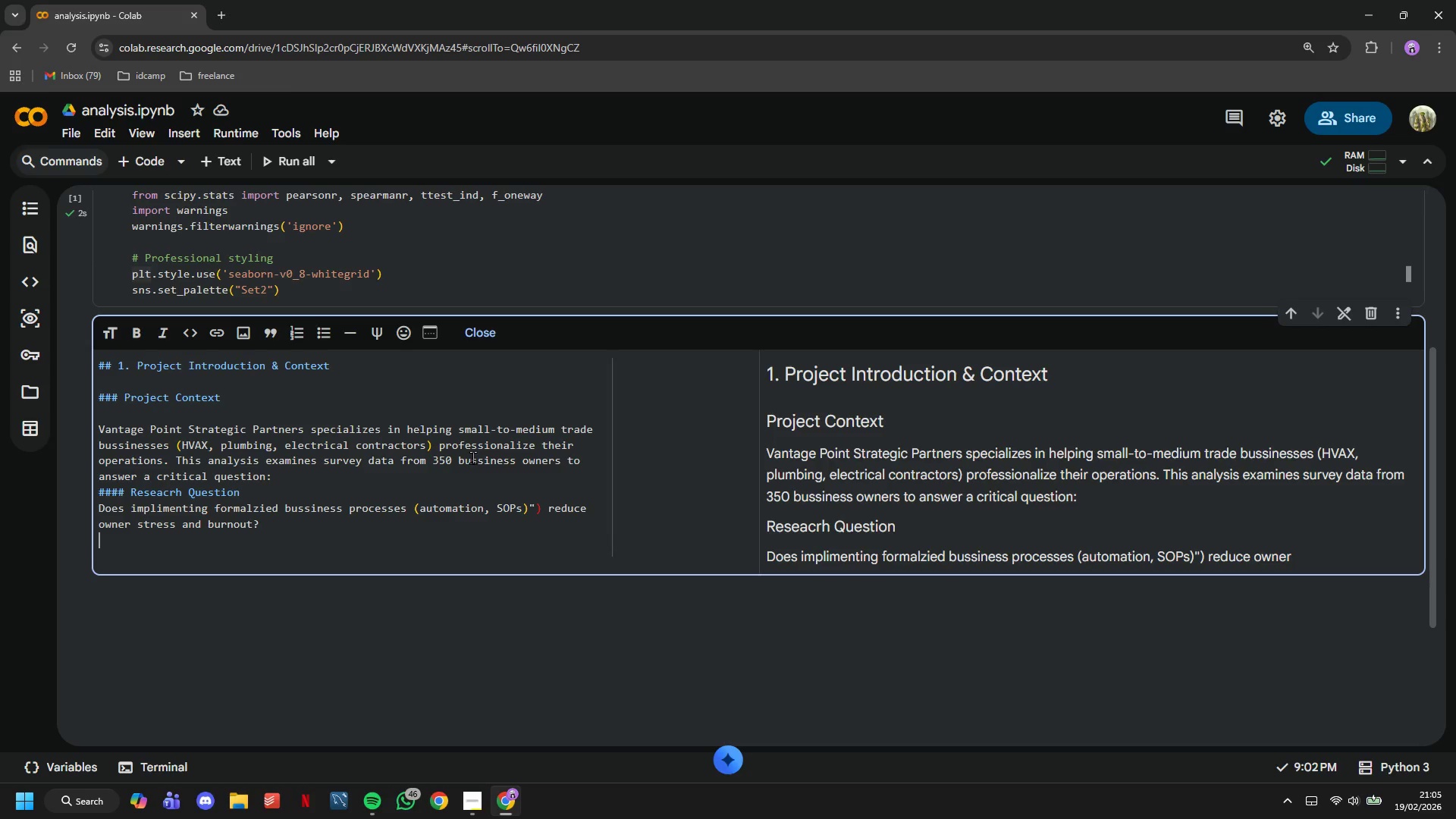 
key(Enter)
 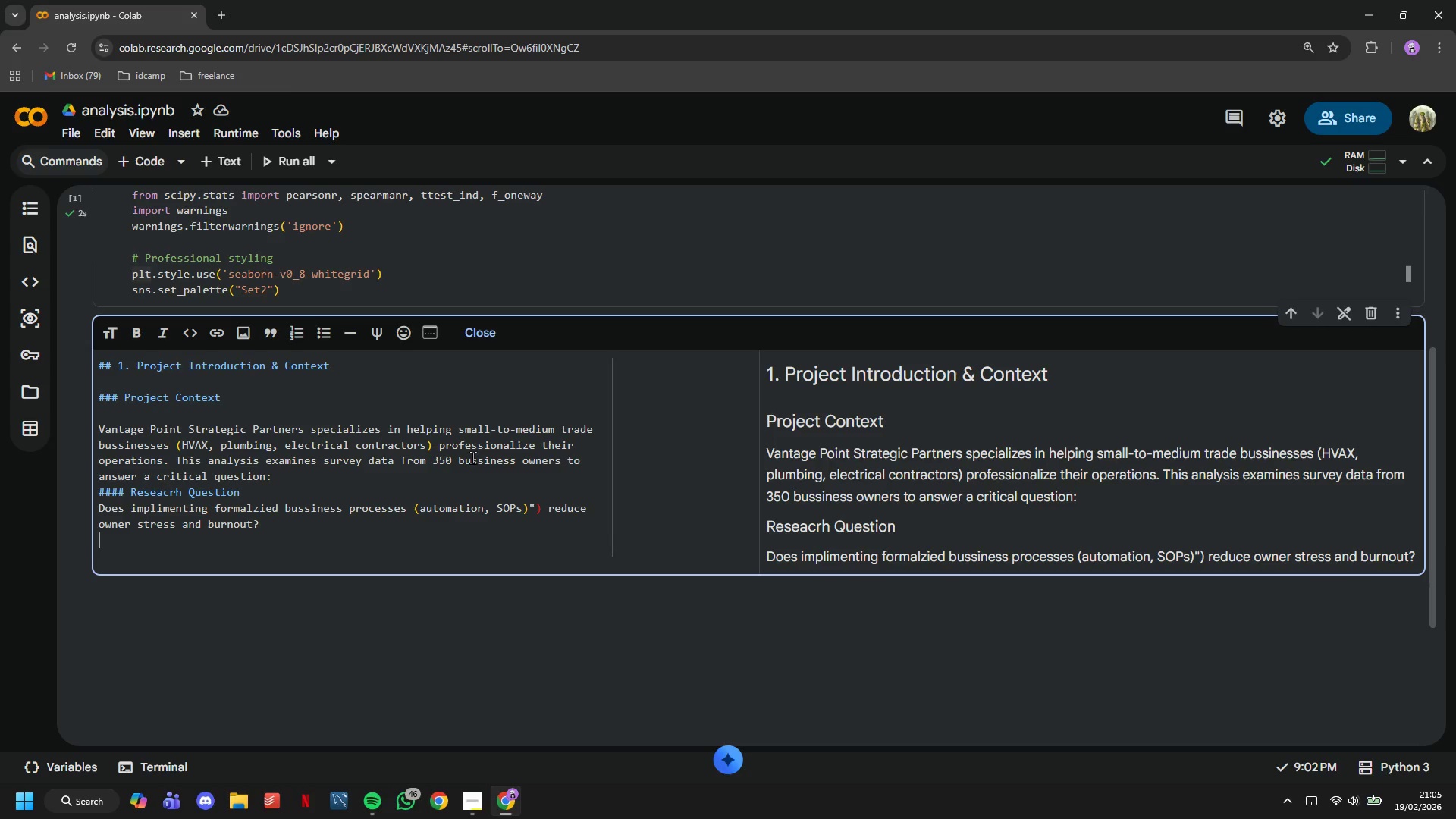 
key(Enter)
 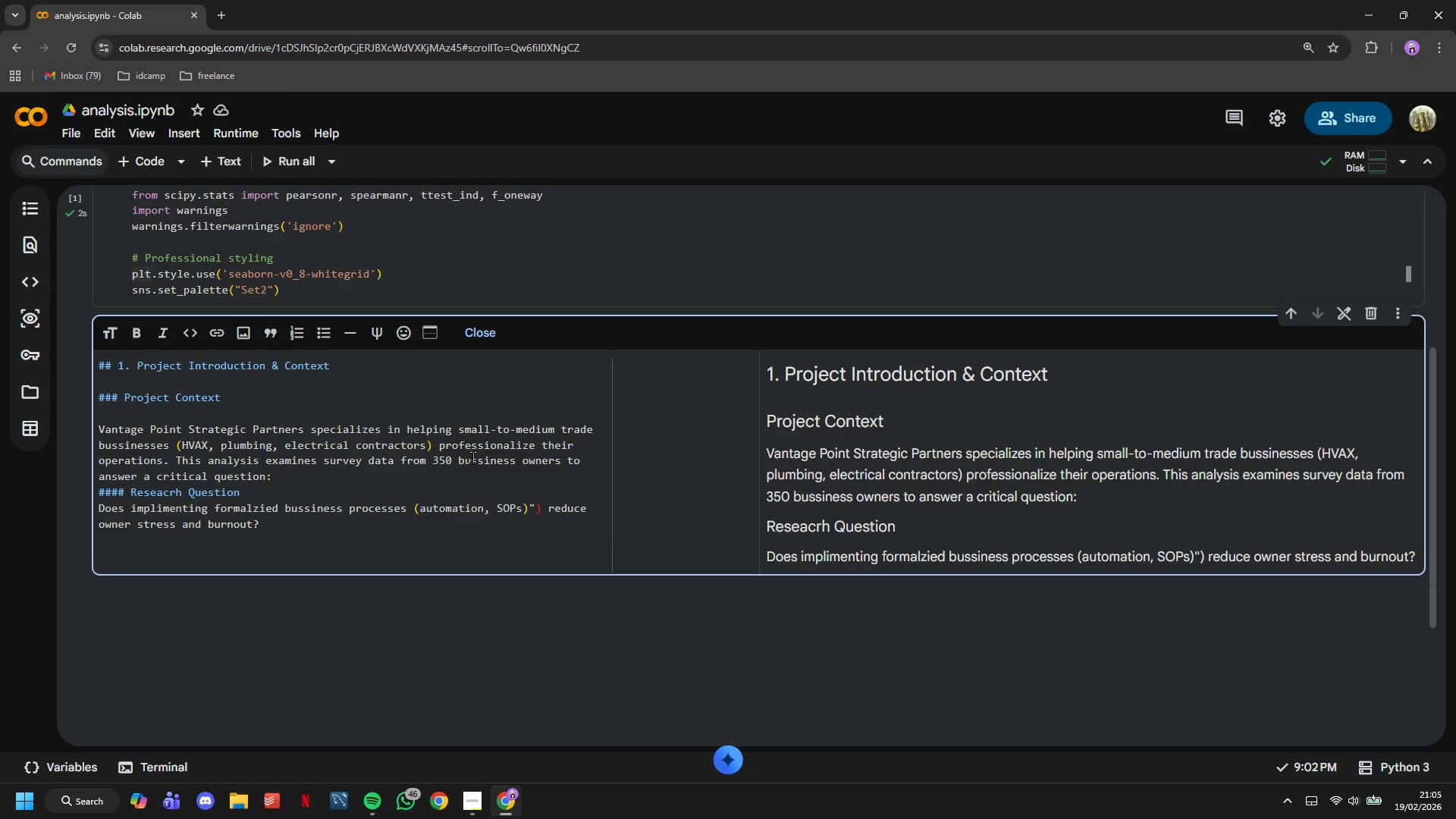 
hold_key(key=ShiftLeft, duration=1.5)
 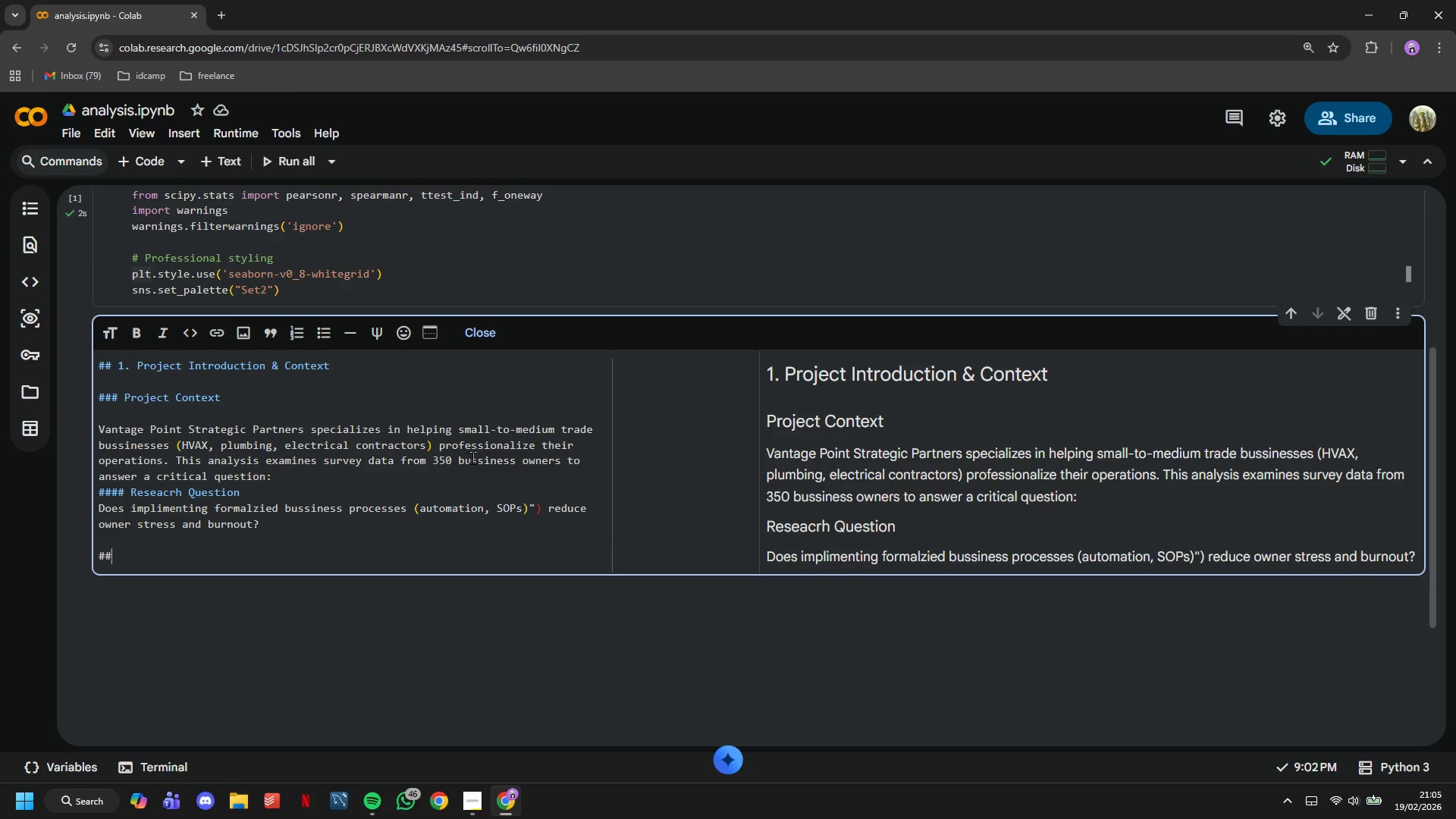 
type(### Analysis Objectives:)
 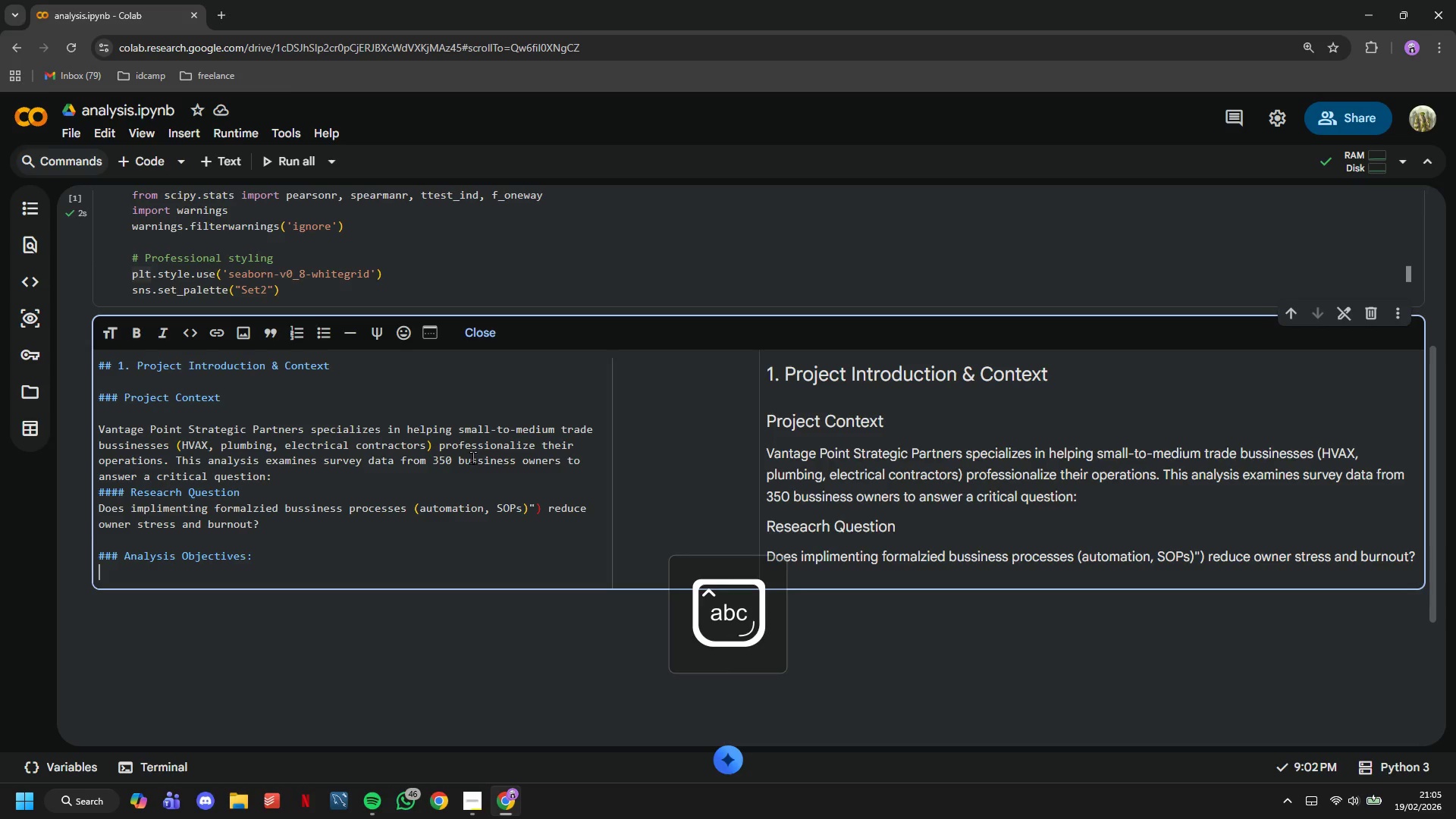 
key(Enter)
 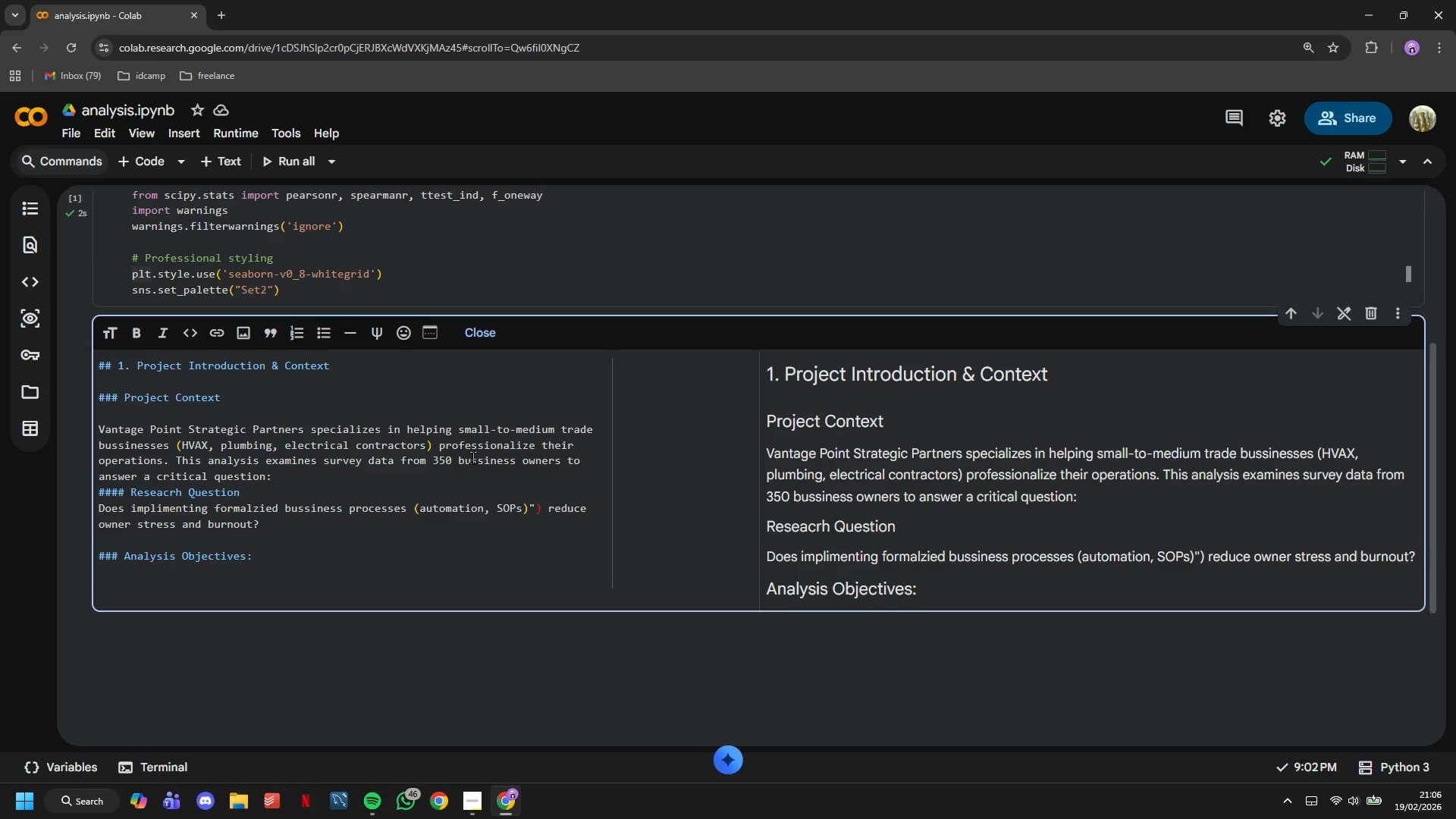 
wait(7.58)
 